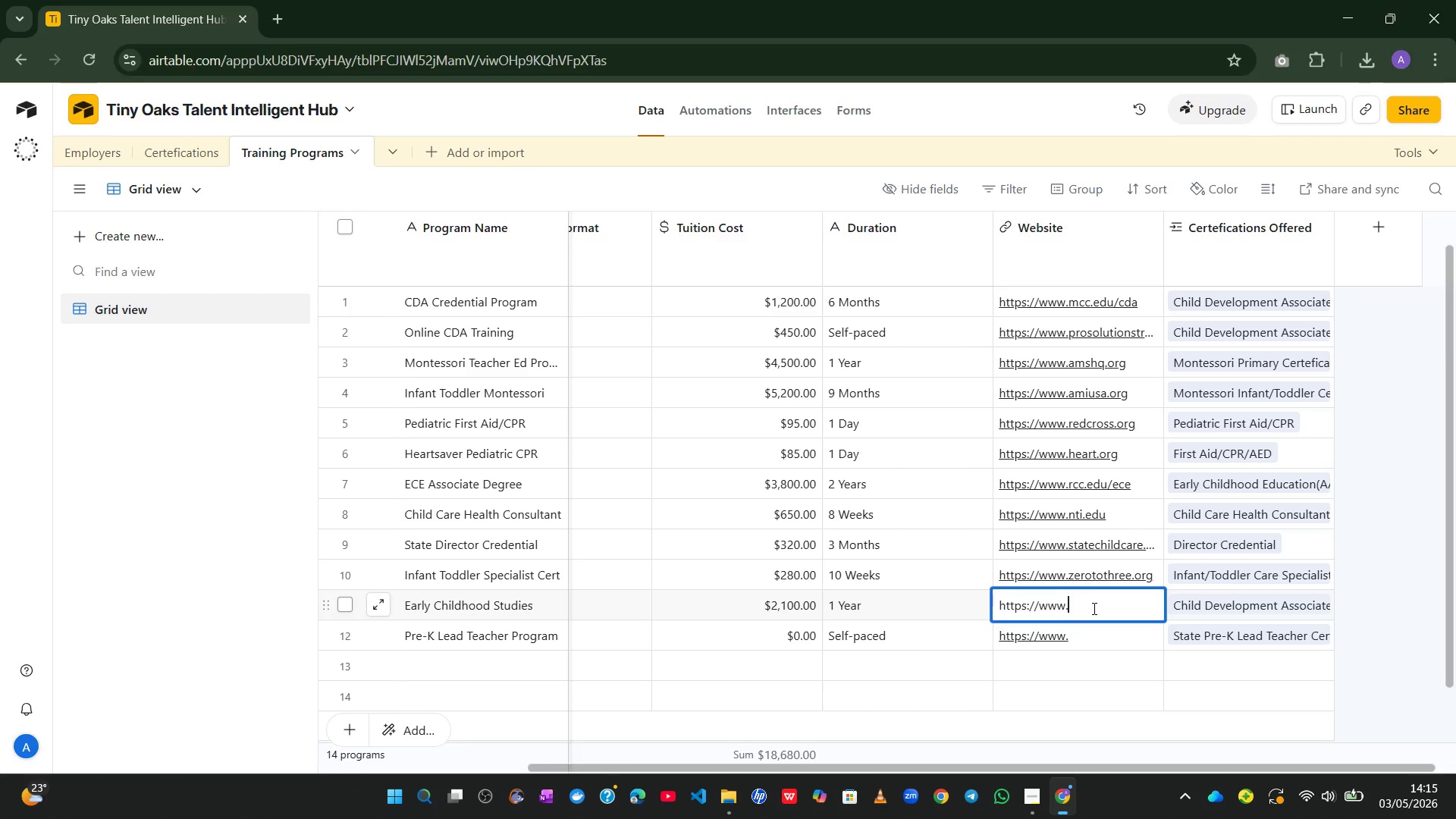 
type(hvs)
 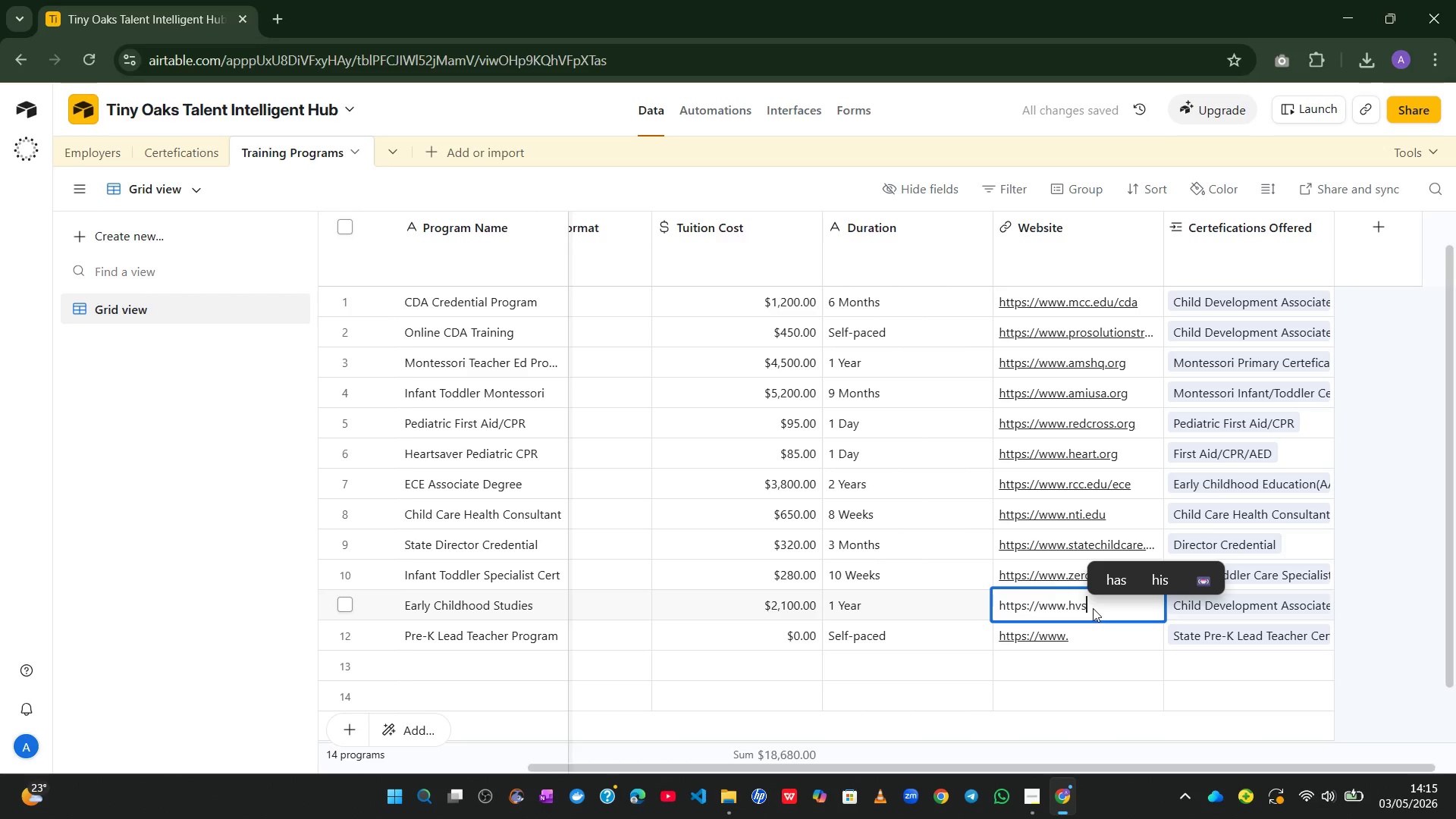 
type(.edu/ecs)
 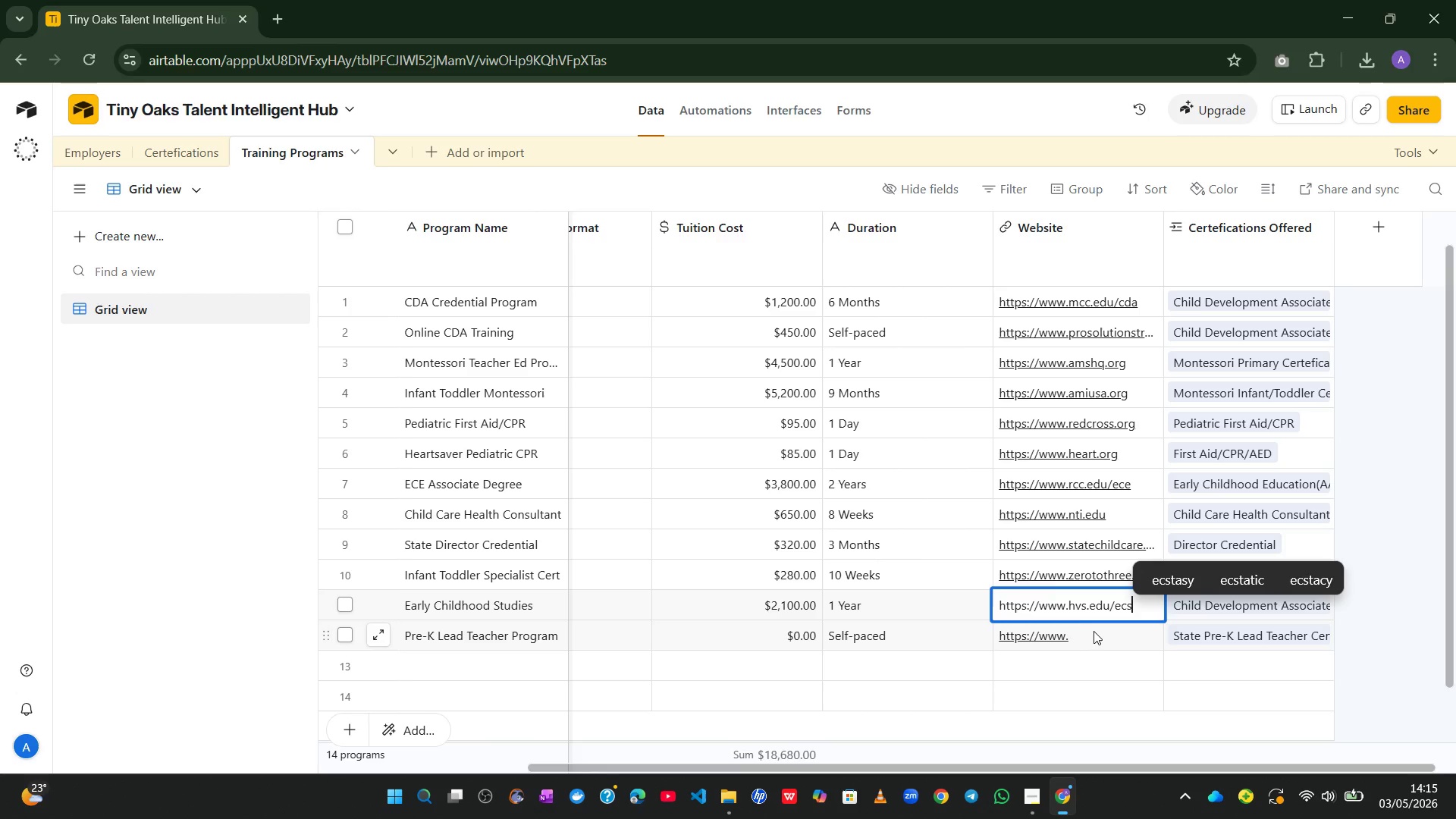 
double_click([1091, 635])
 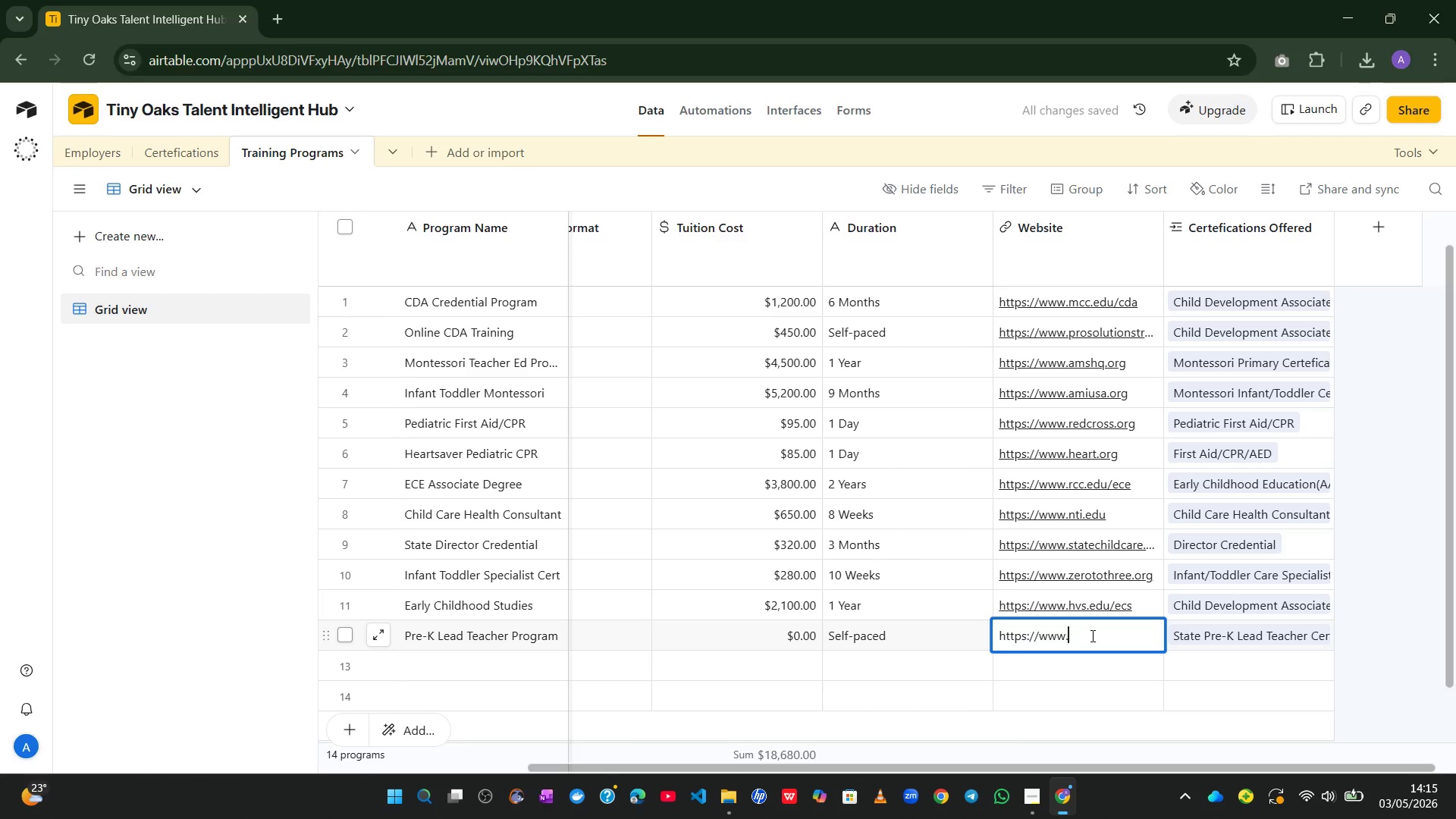 
type(stateprek.gov)
 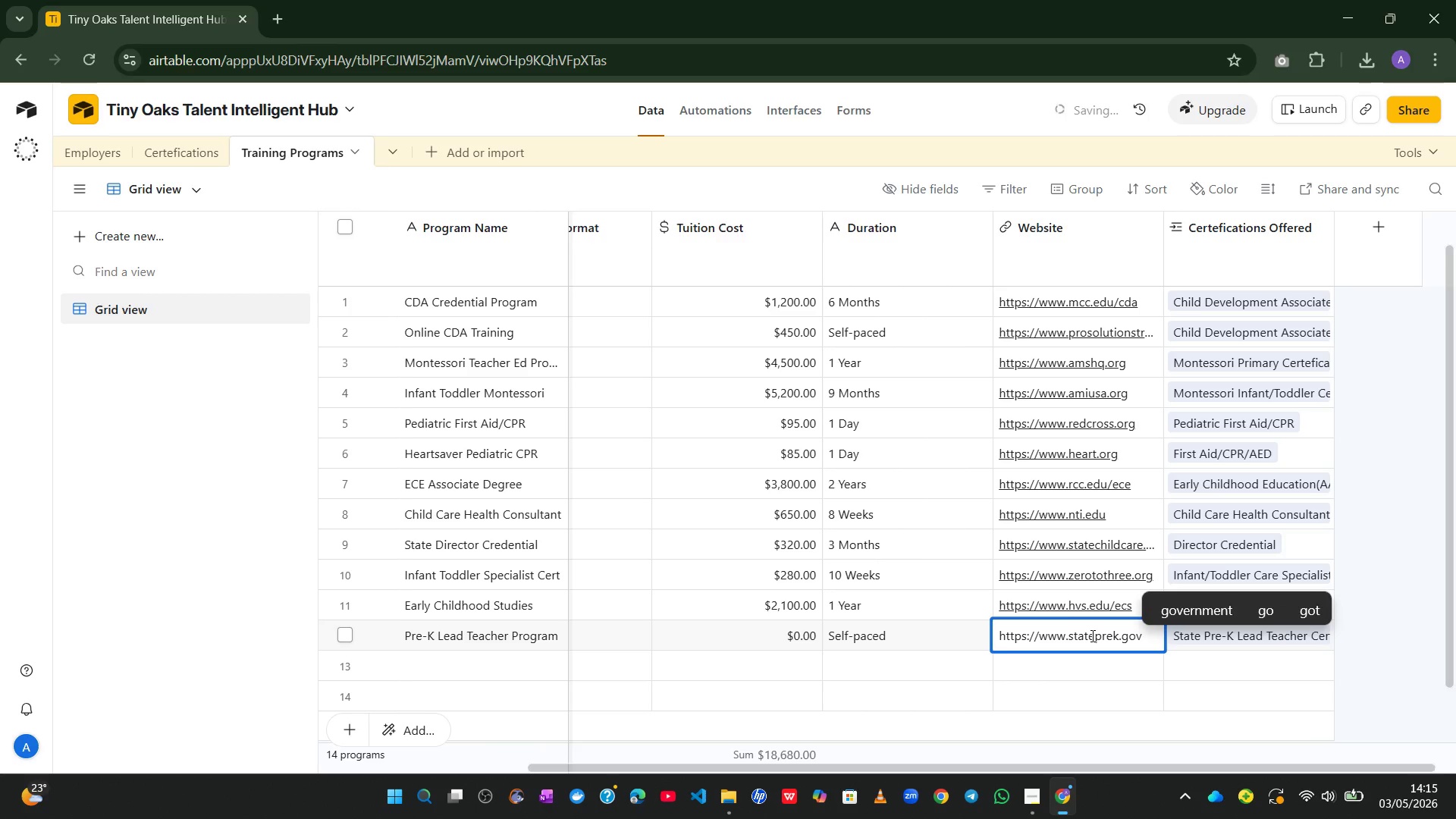 
key(Enter)
 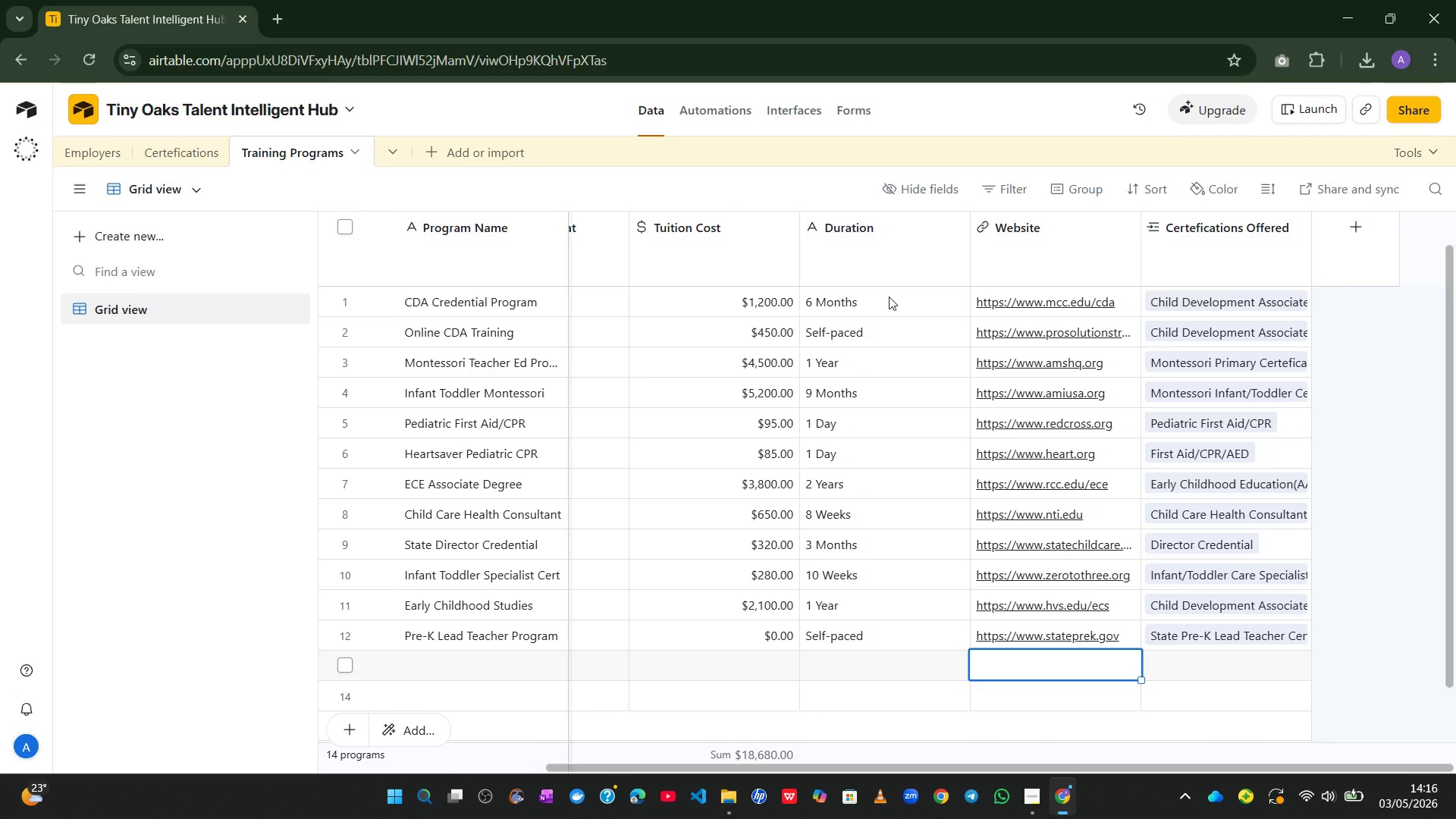 
wait(88.58)
 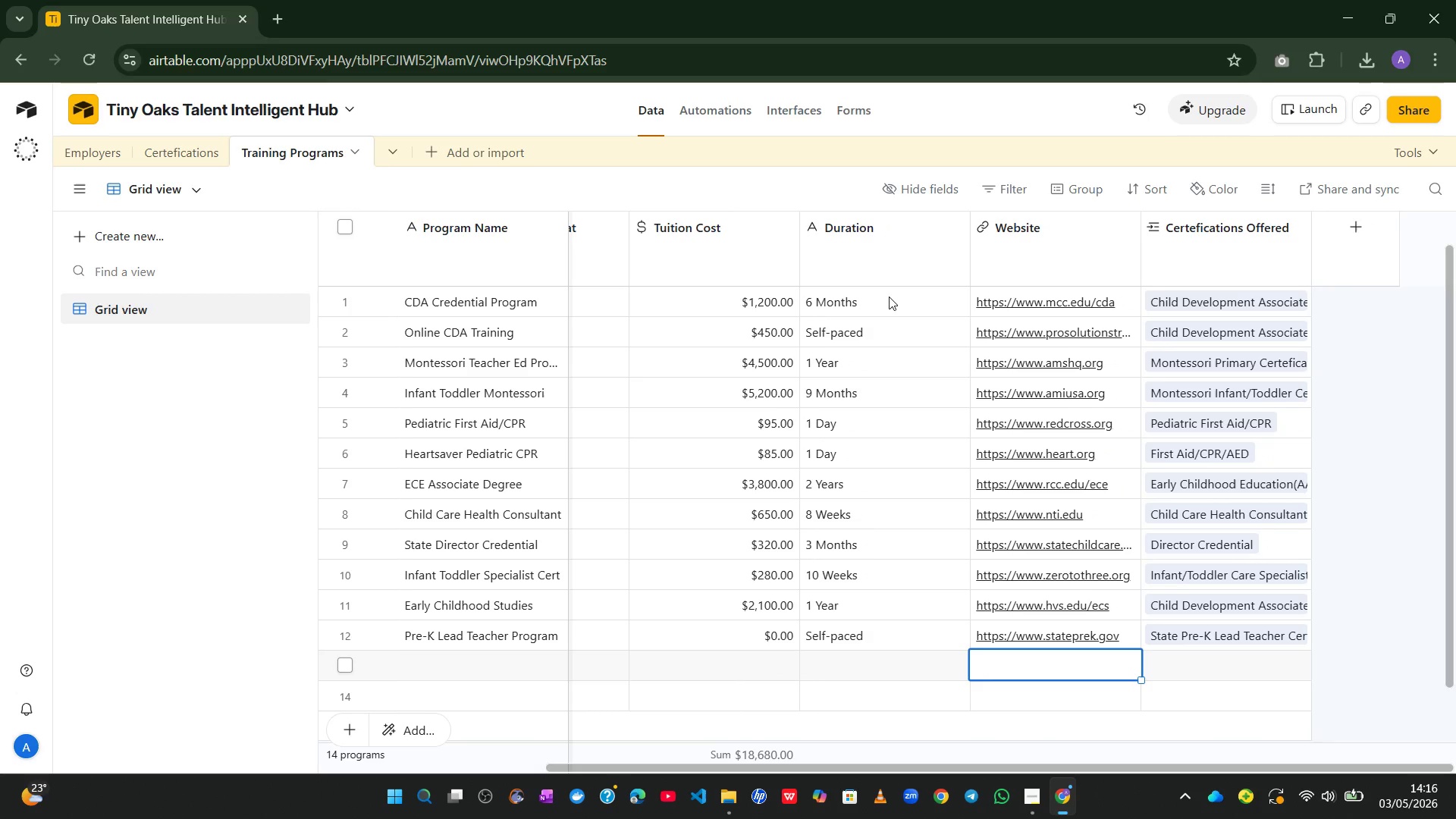 
left_click([429, 146])
 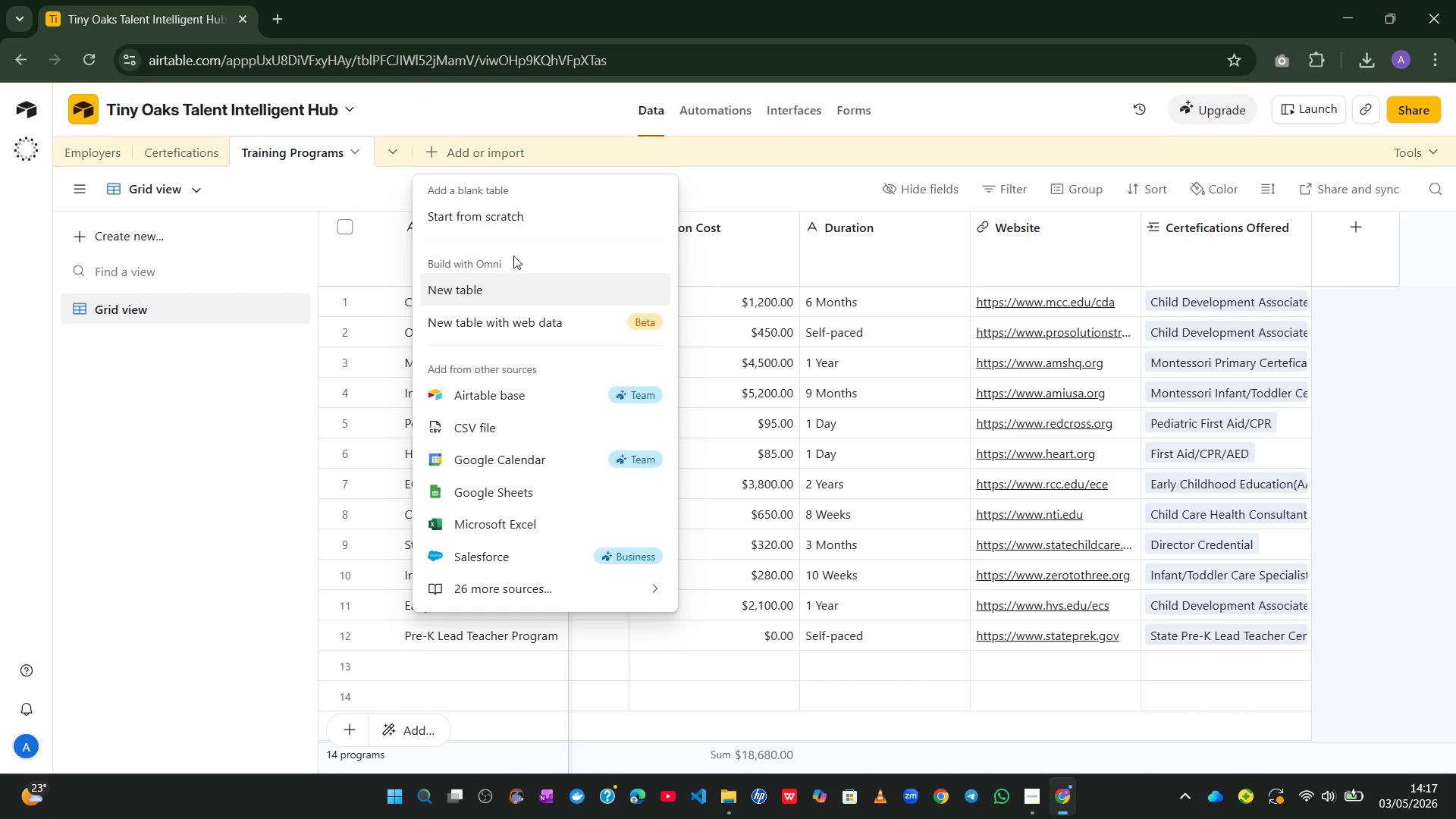 
left_click([510, 223])
 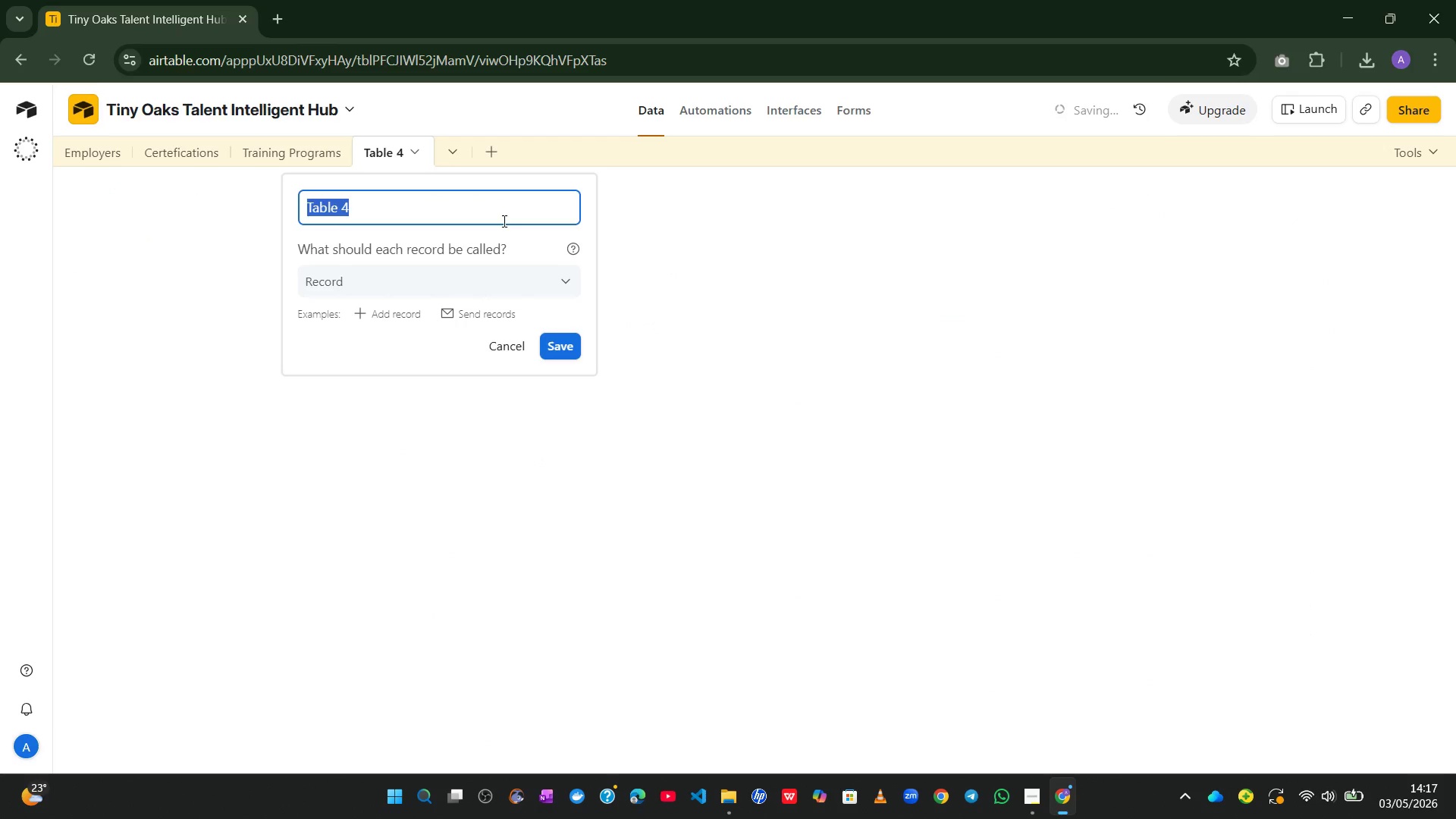 
type(Facility Types)
 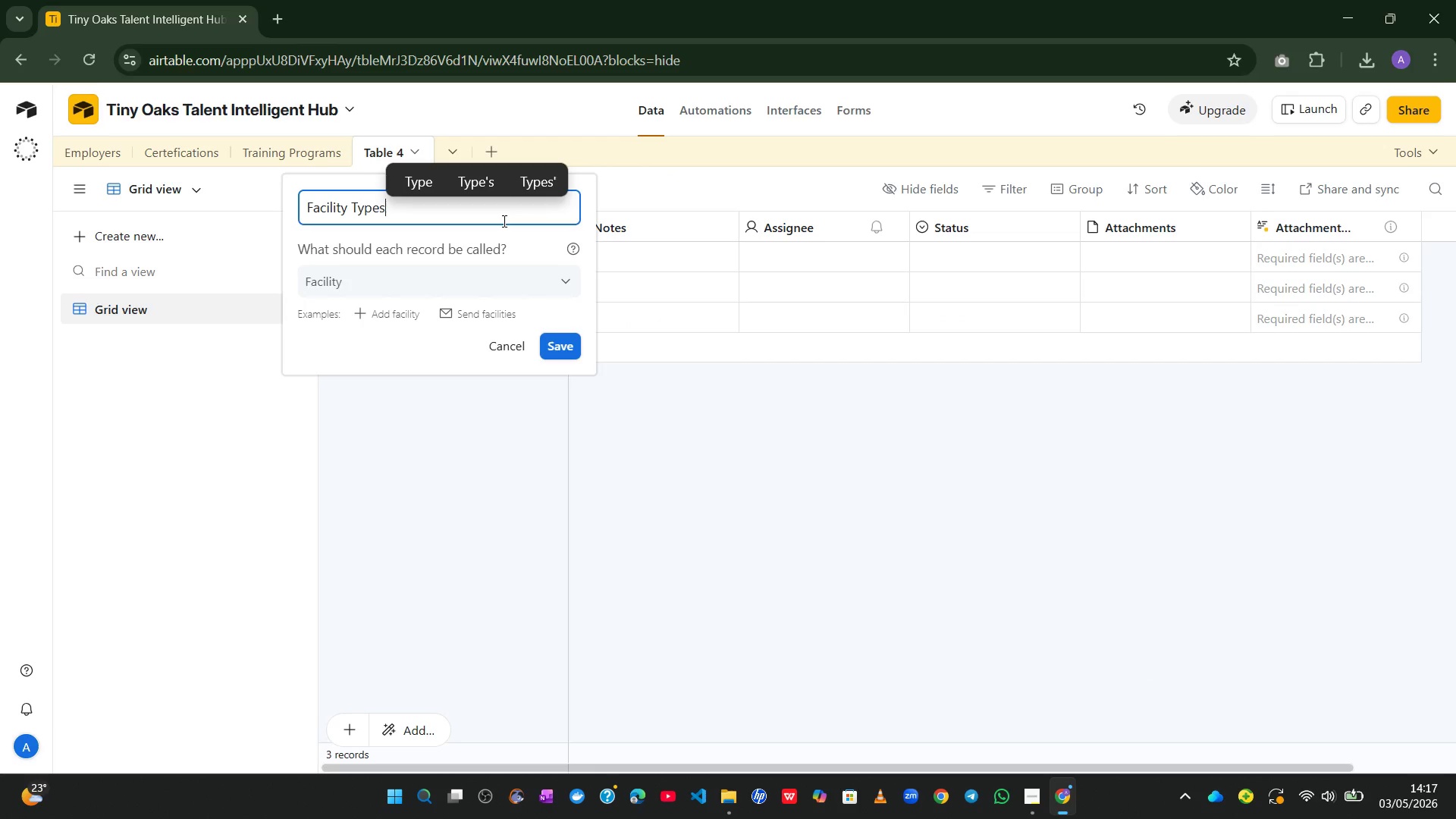 
key(Enter)
 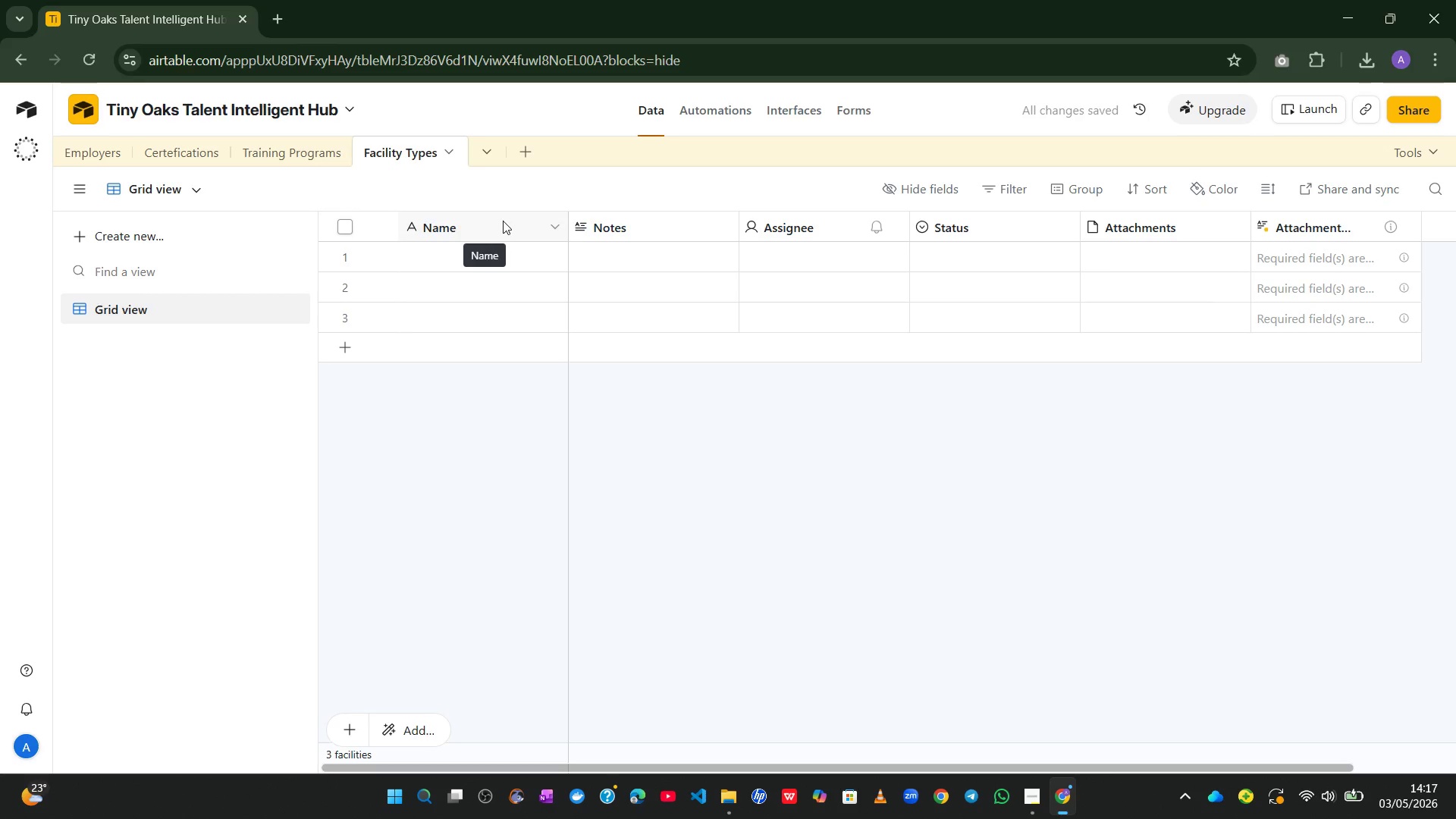 
wait(7.28)
 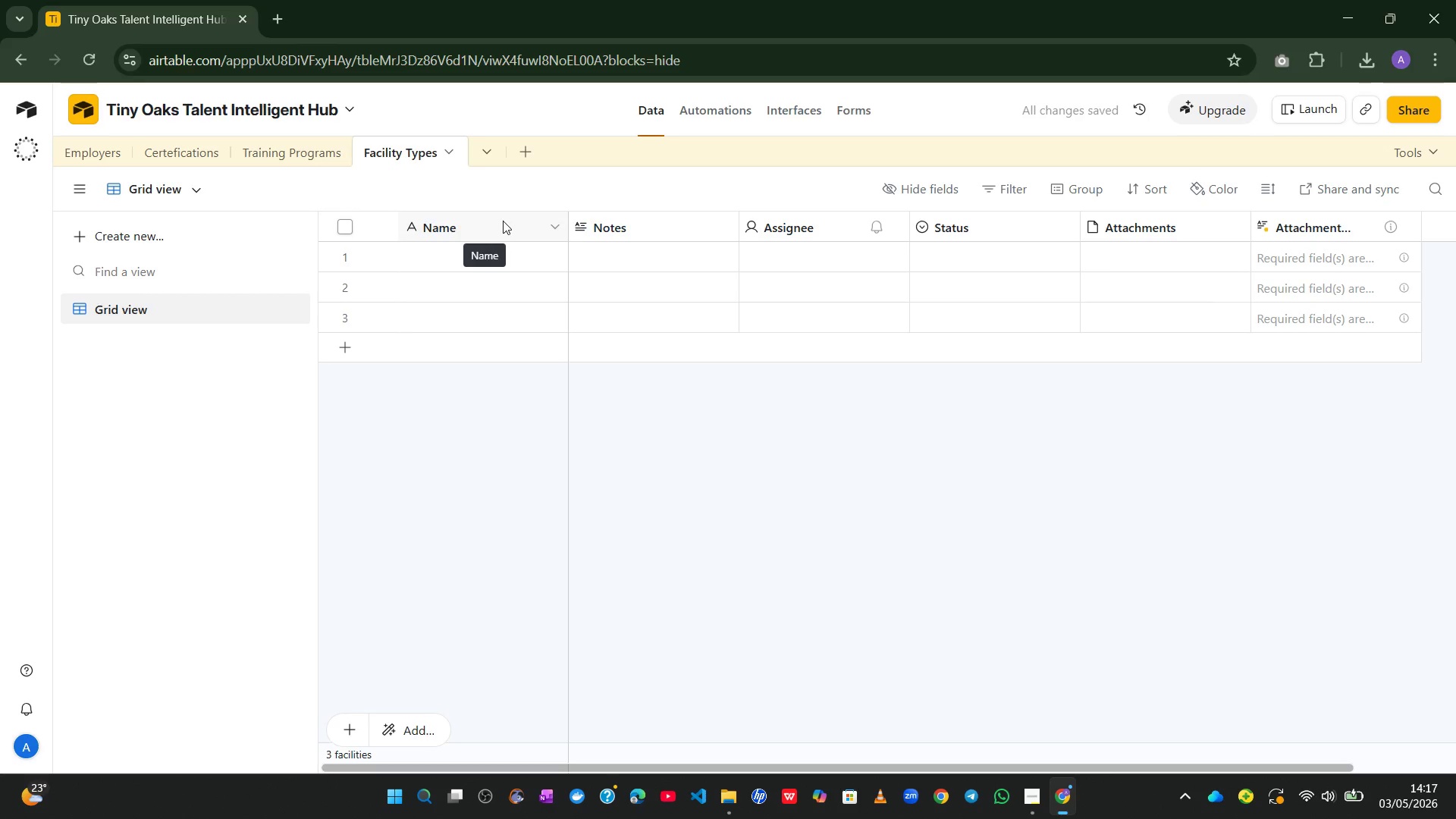 
double_click([486, 222])
 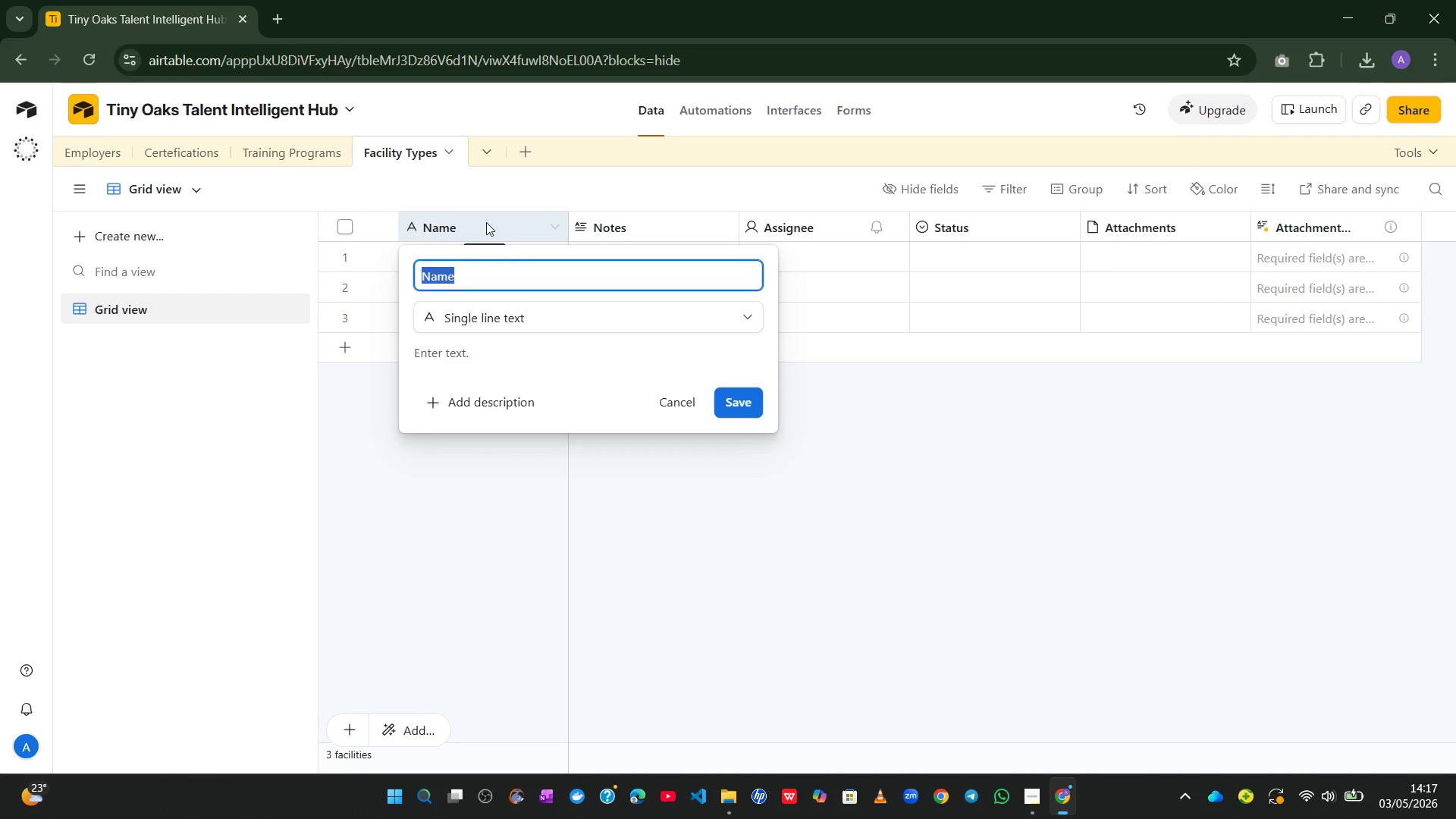 
type(Facility Type Name)
 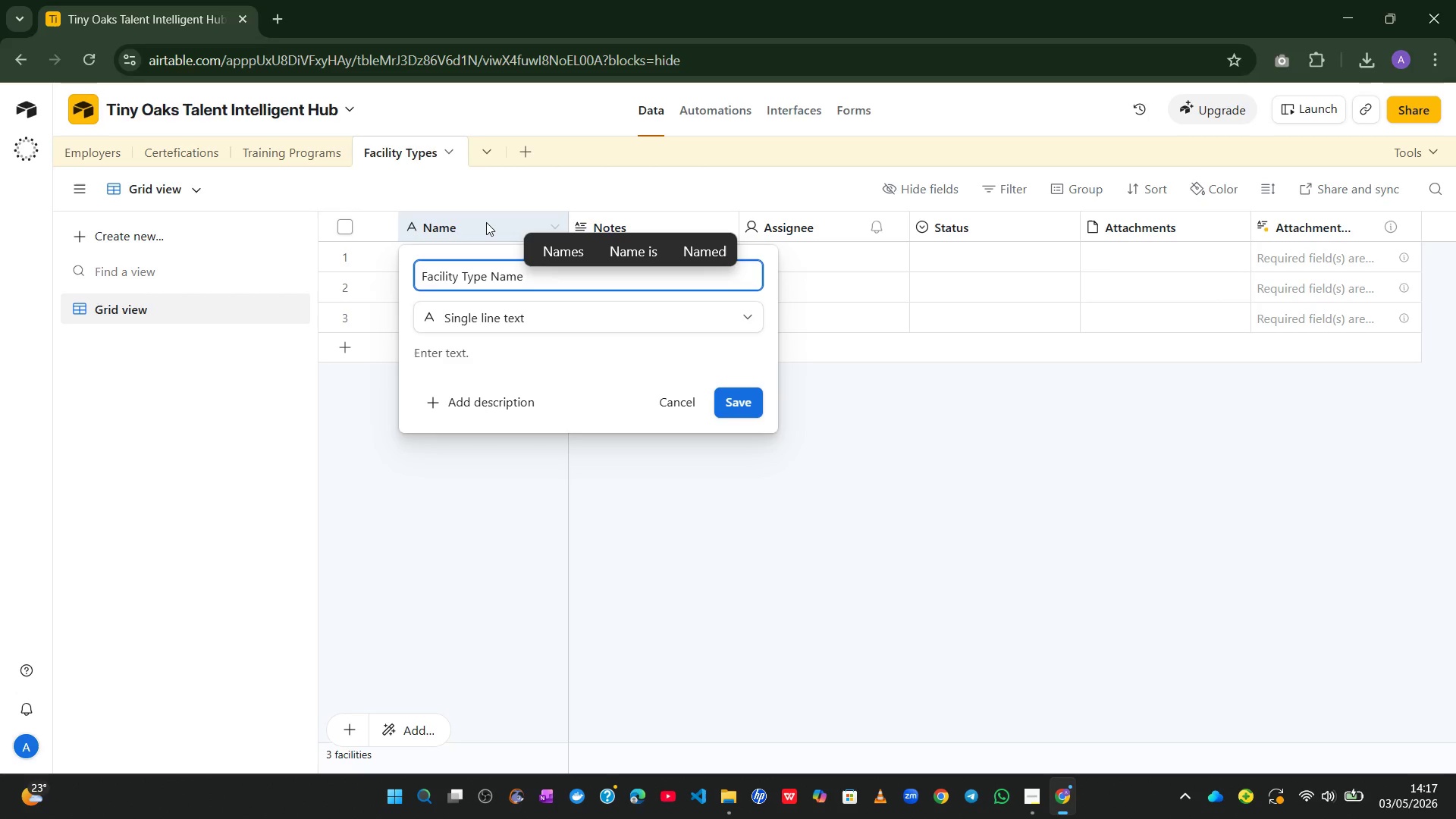 
wait(5.34)
 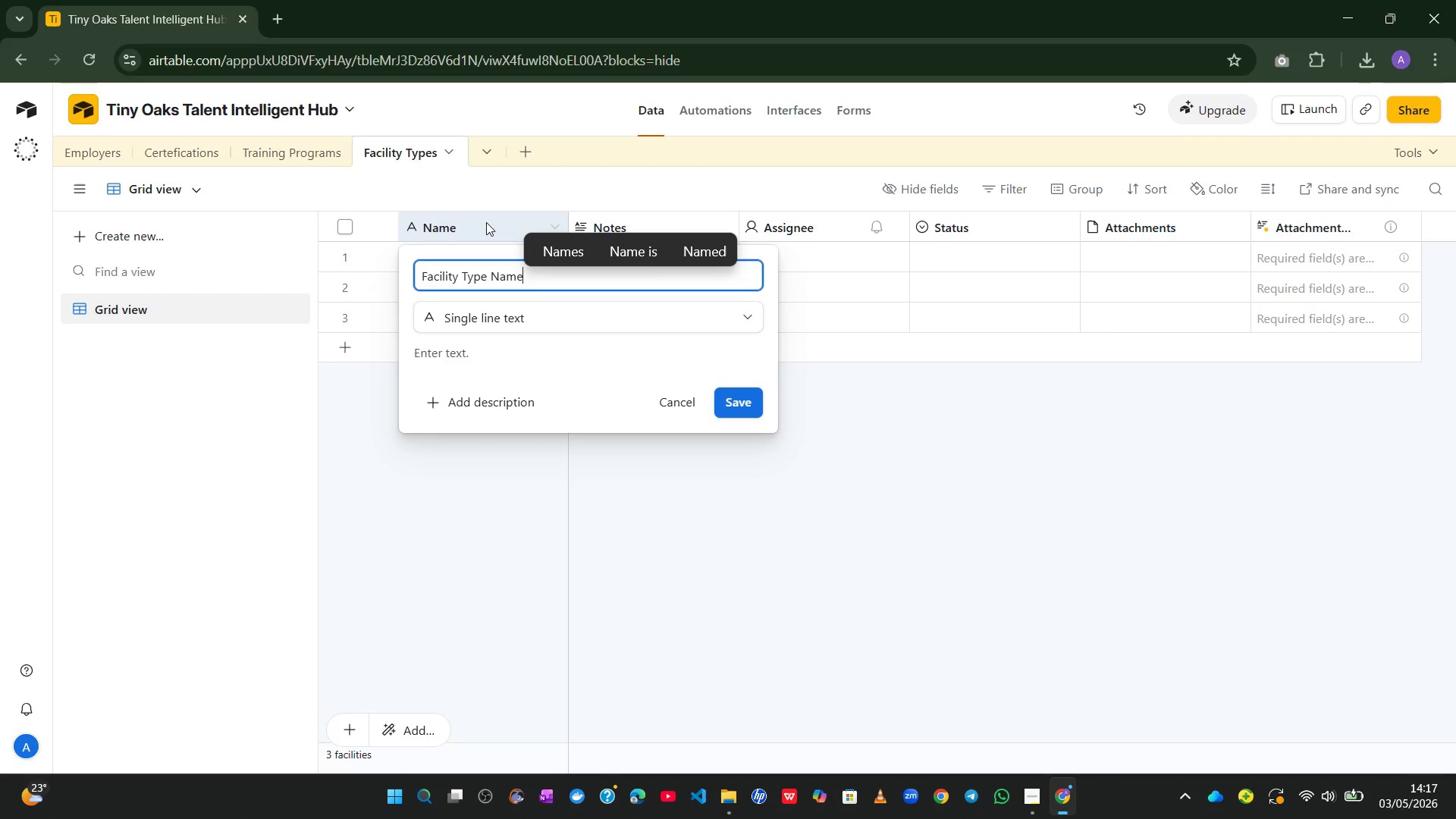 
key(Enter)
 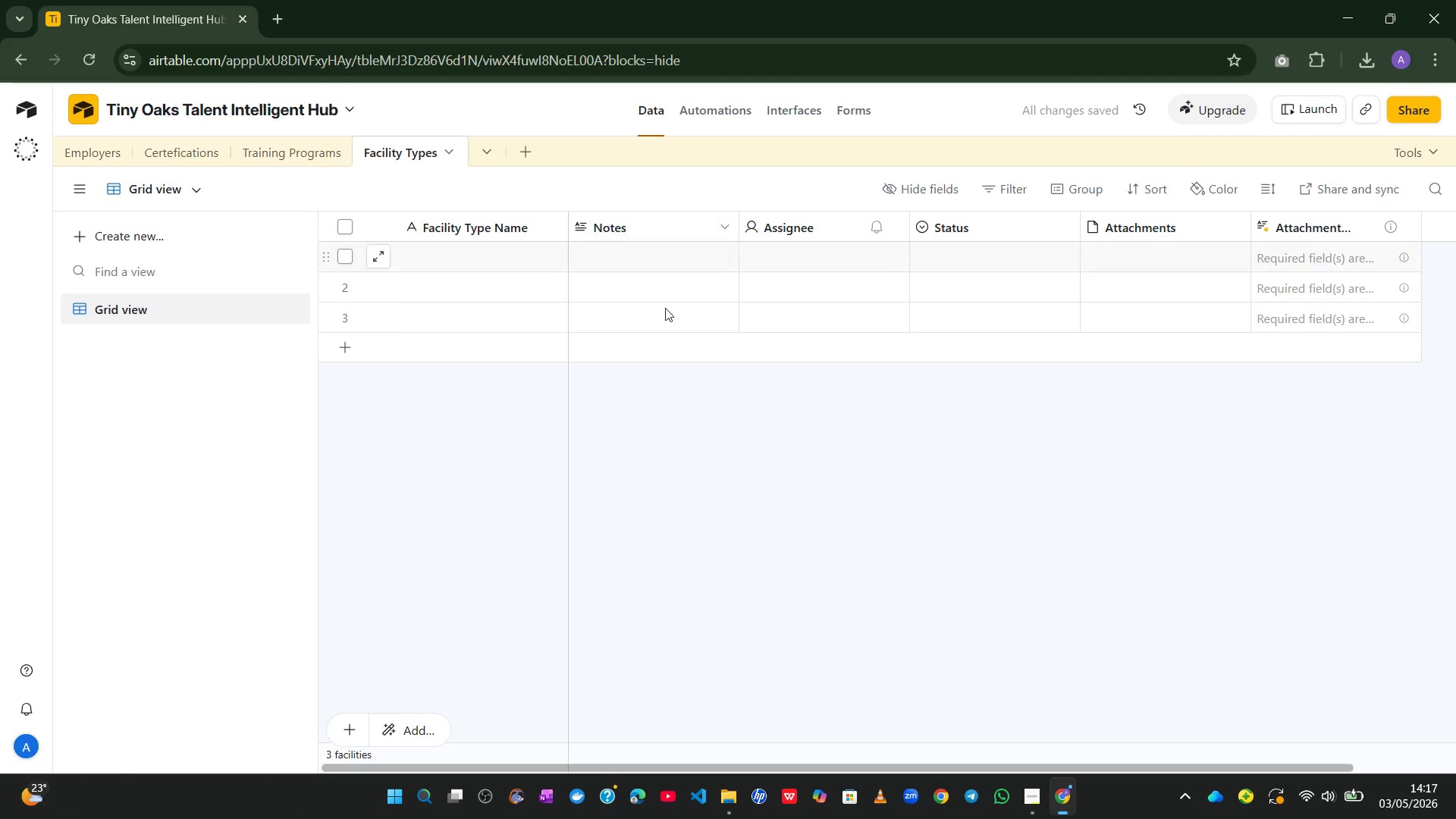 
double_click([700, 226])
 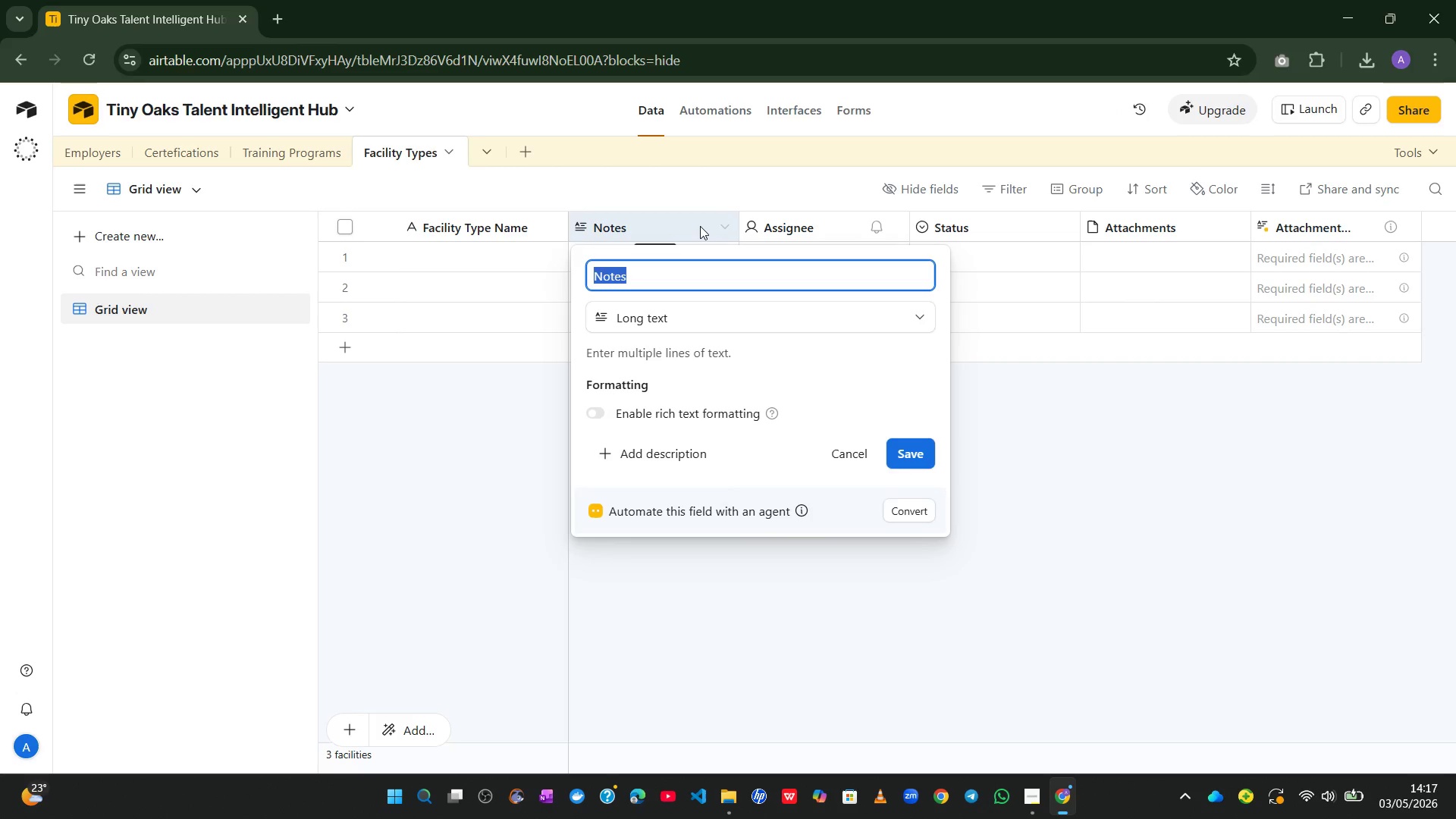 
wait(5.45)
 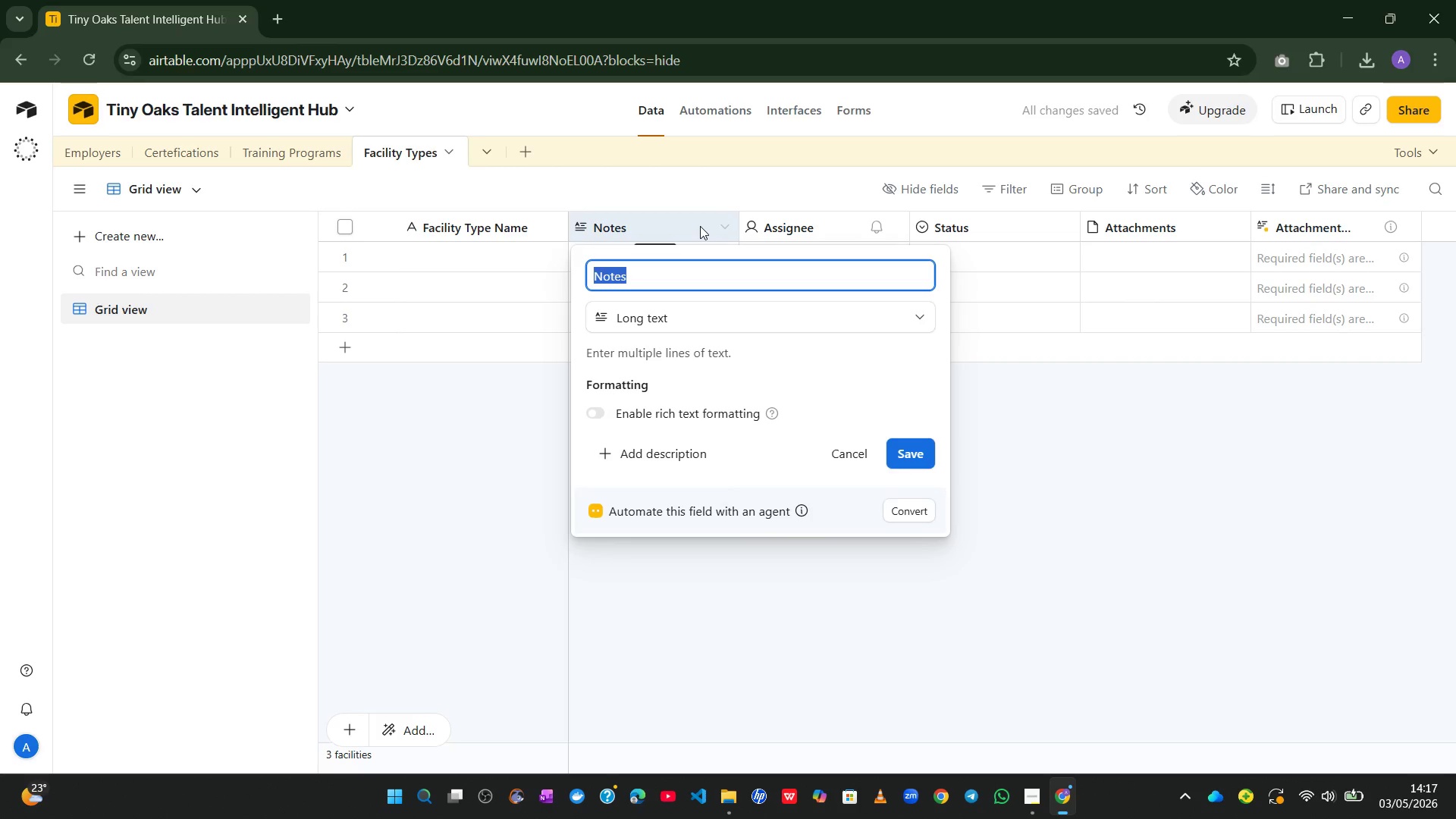 
key(Control+ControlLeft)
 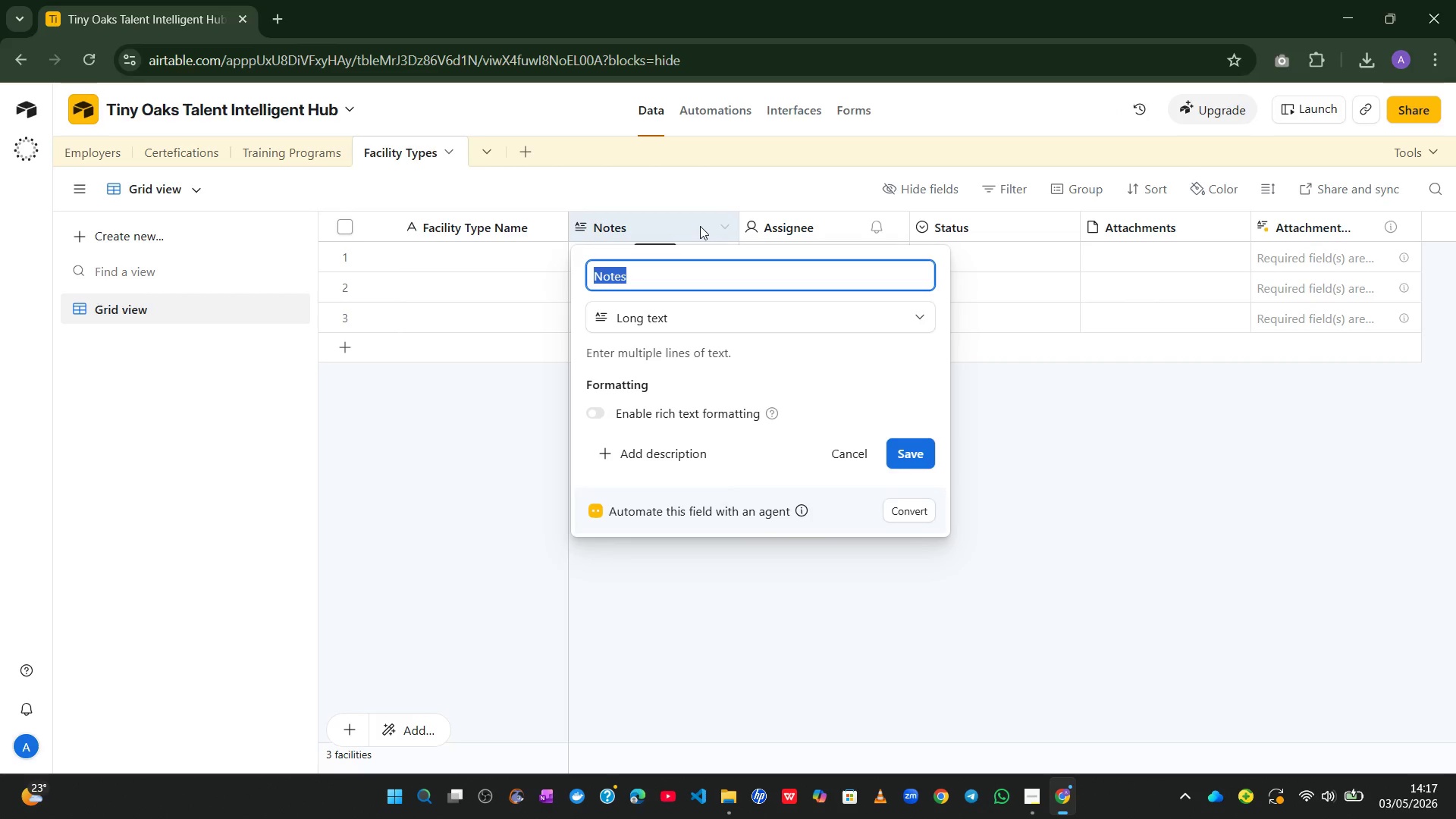 
type(Avg benefits)
 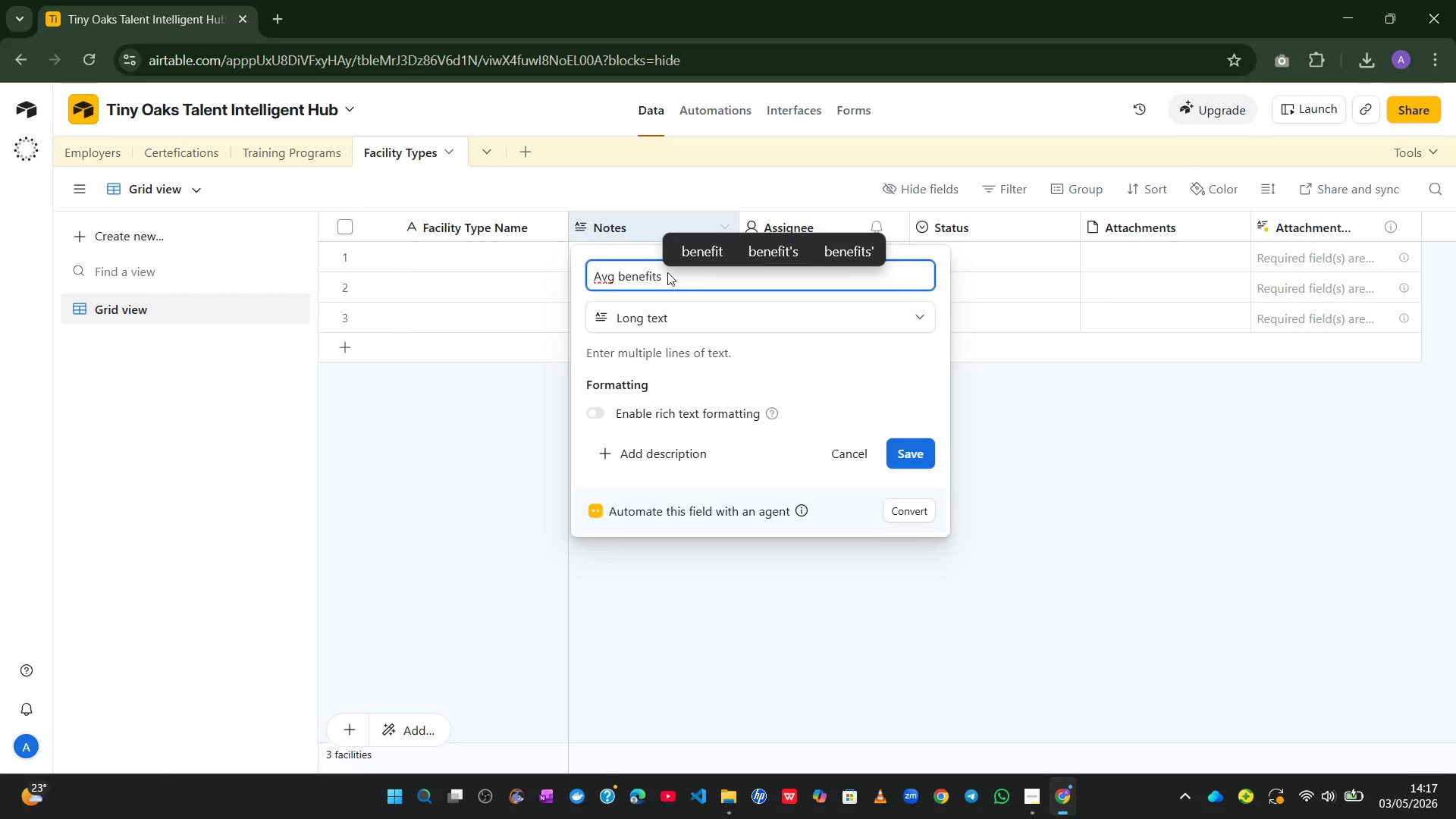 
left_click([626, 280])
 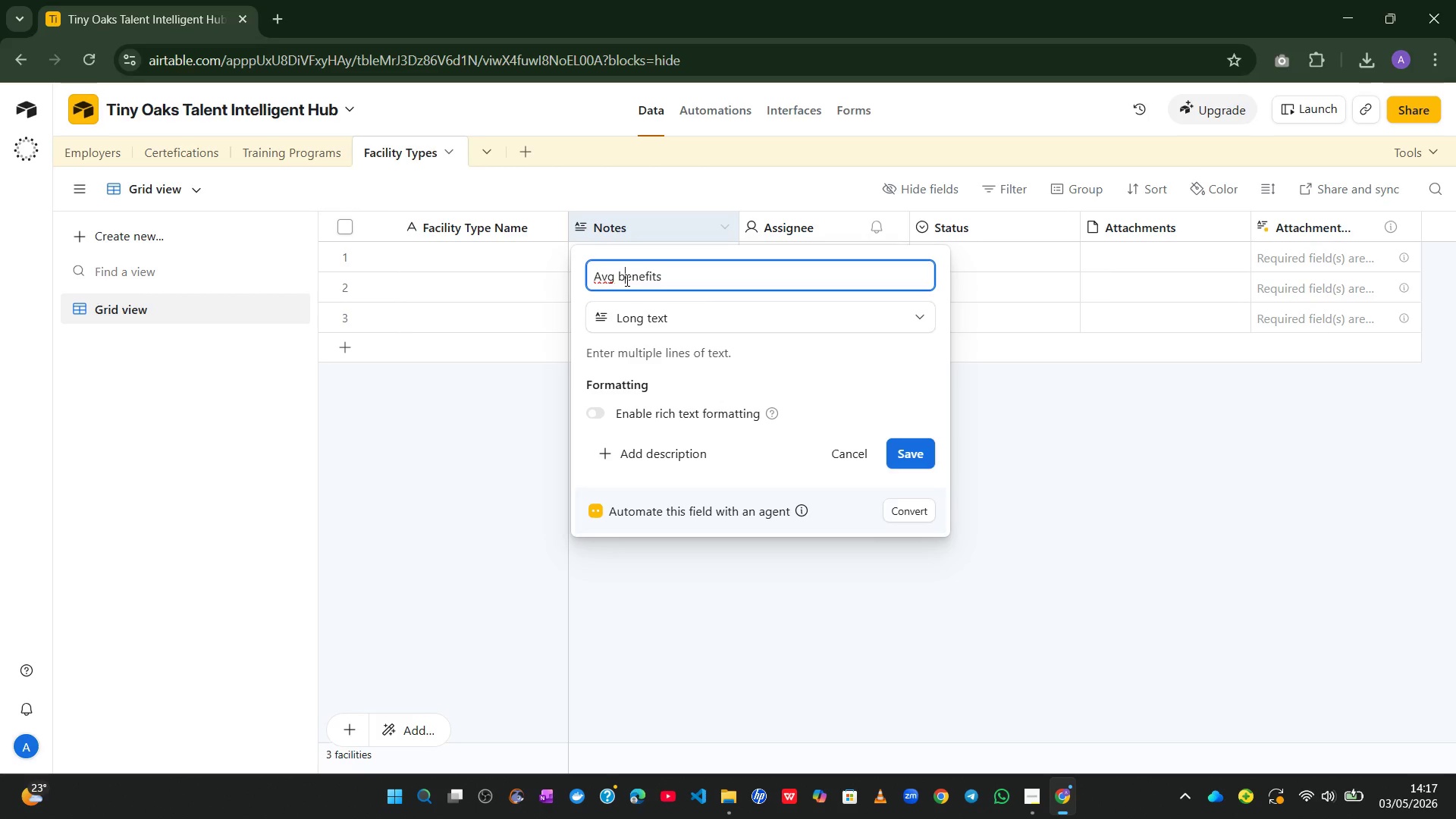 
key(Backspace)
 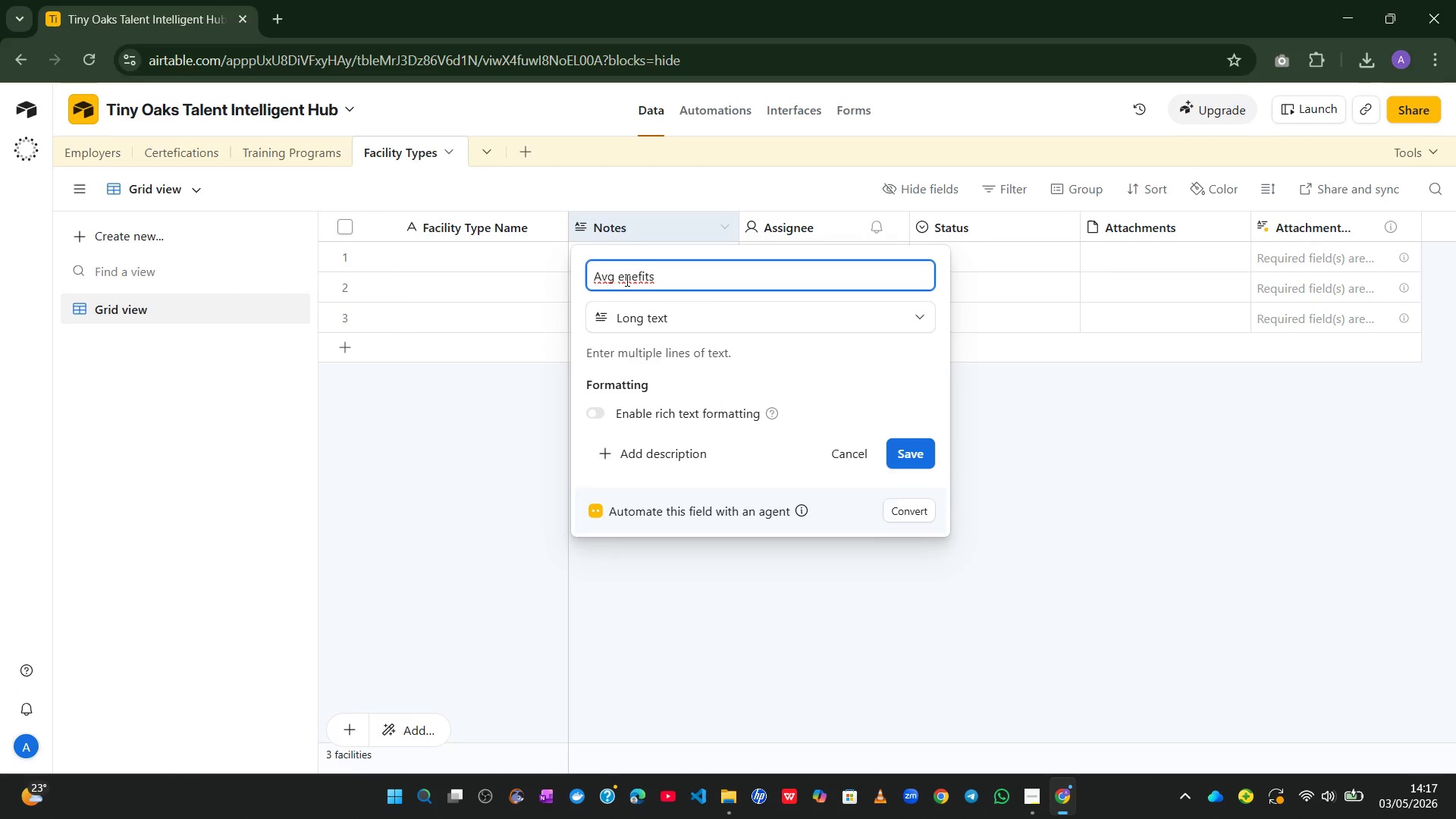 
key(Shift+B)
 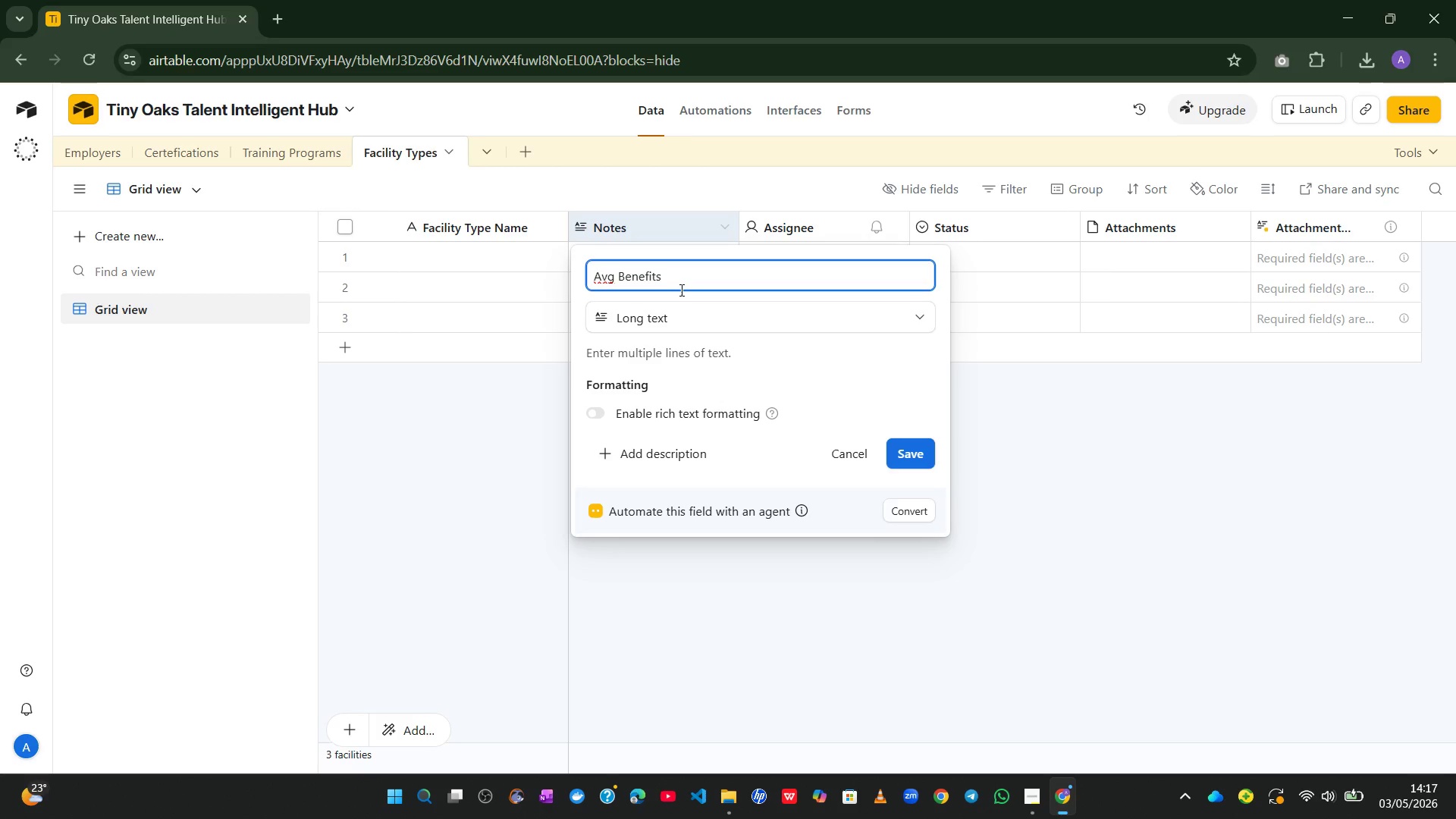 
left_click([680, 290])
 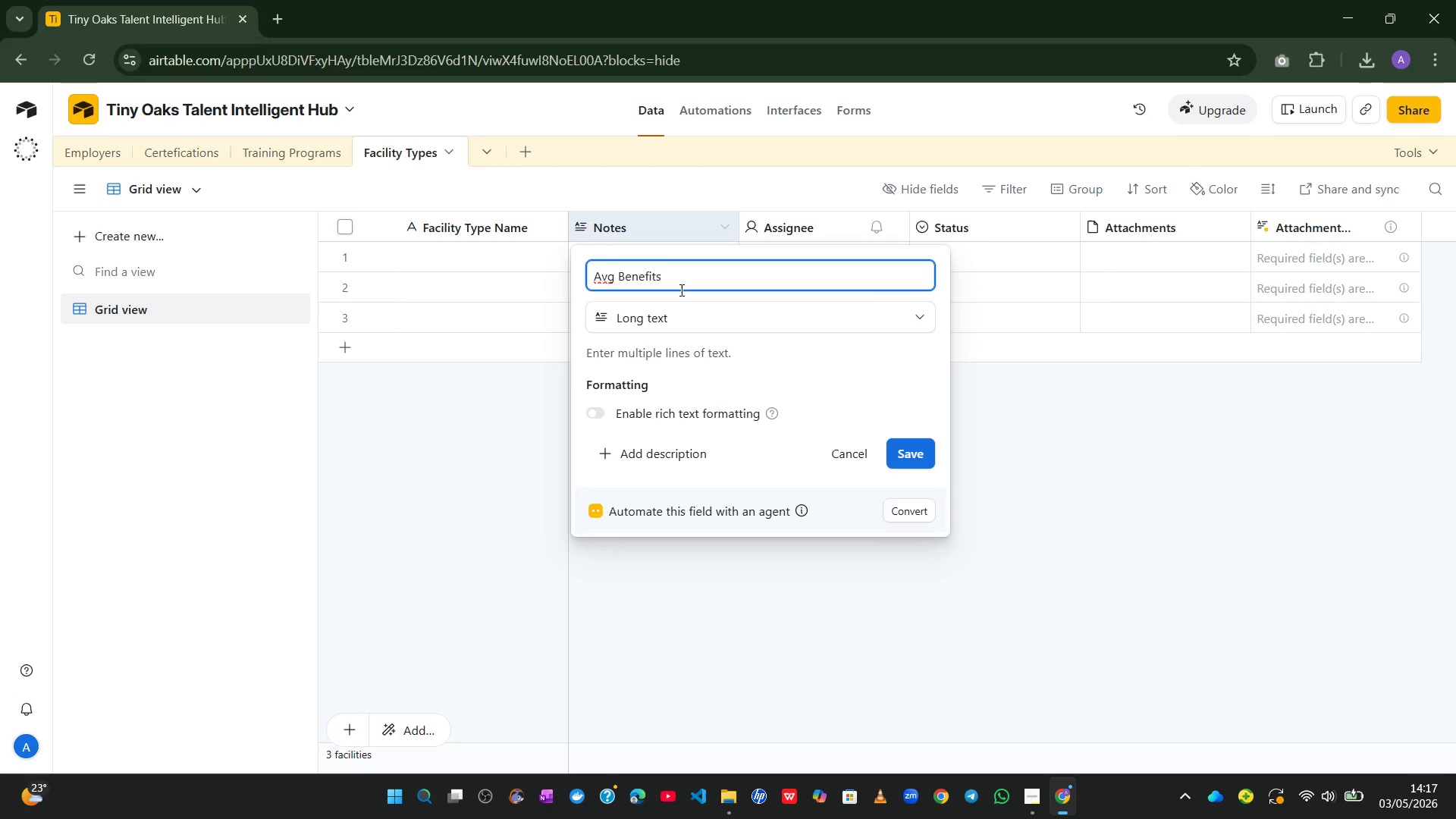 
type( Score)
 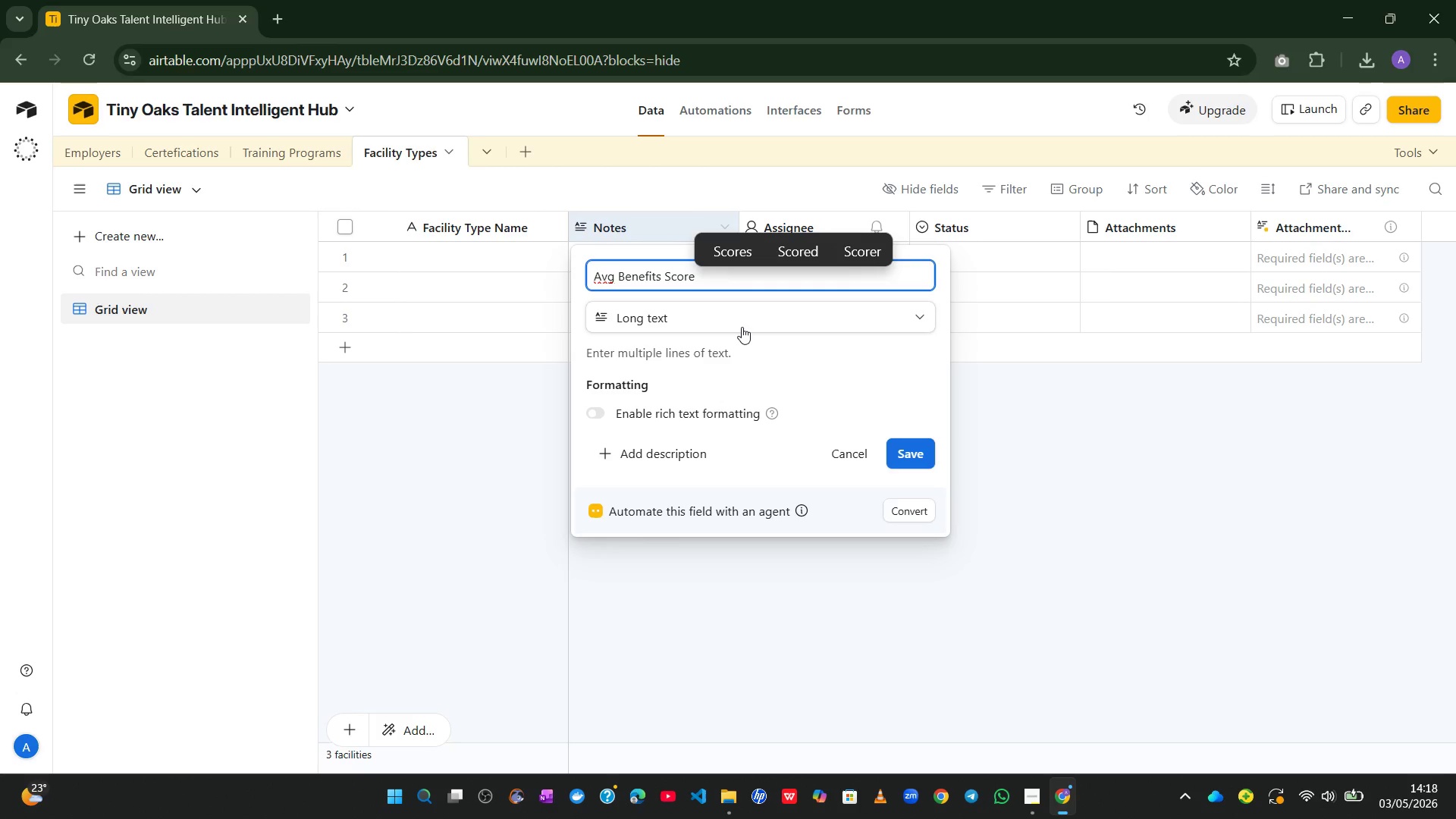 
wait(12.19)
 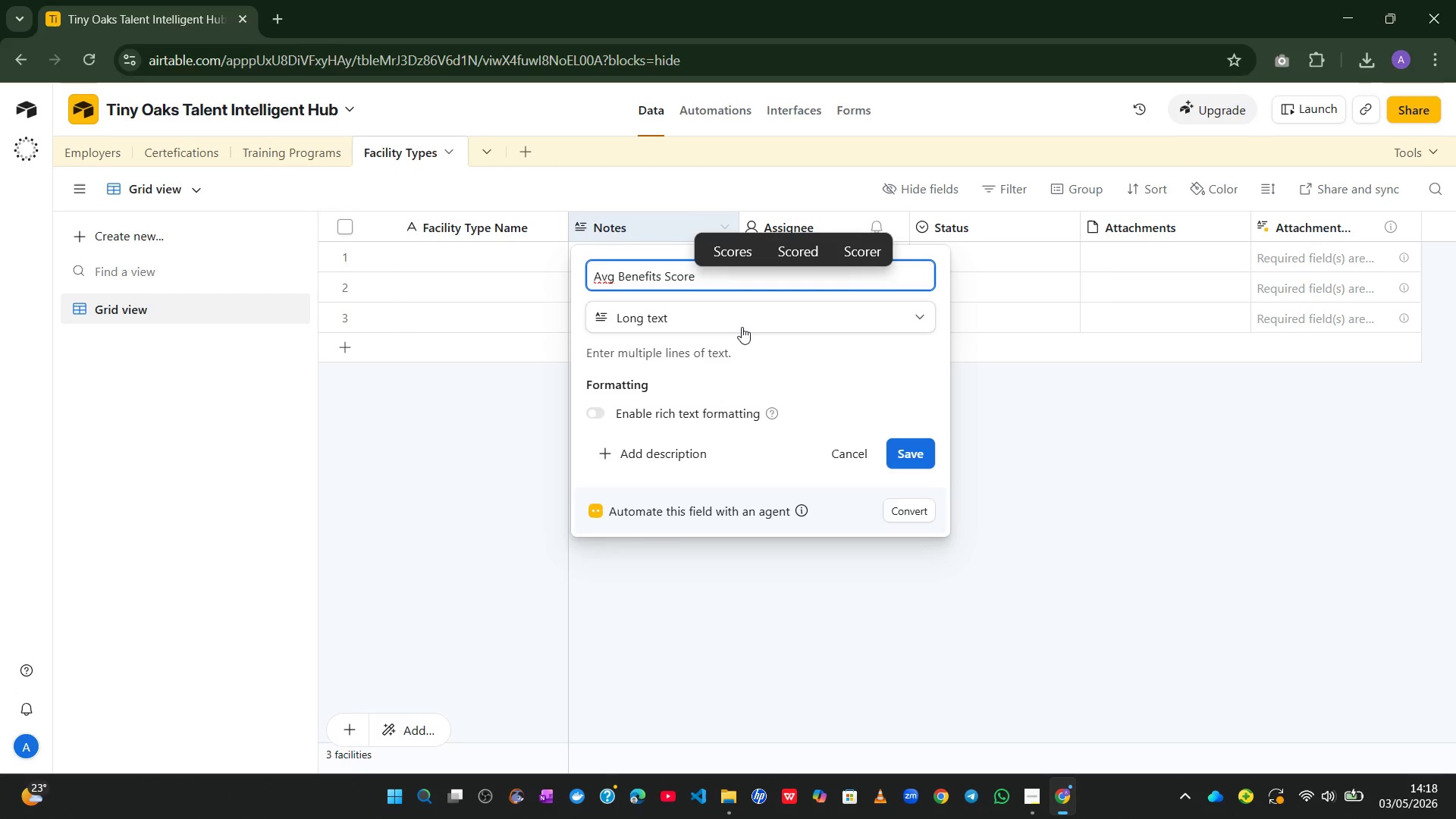 
left_click([900, 445])
 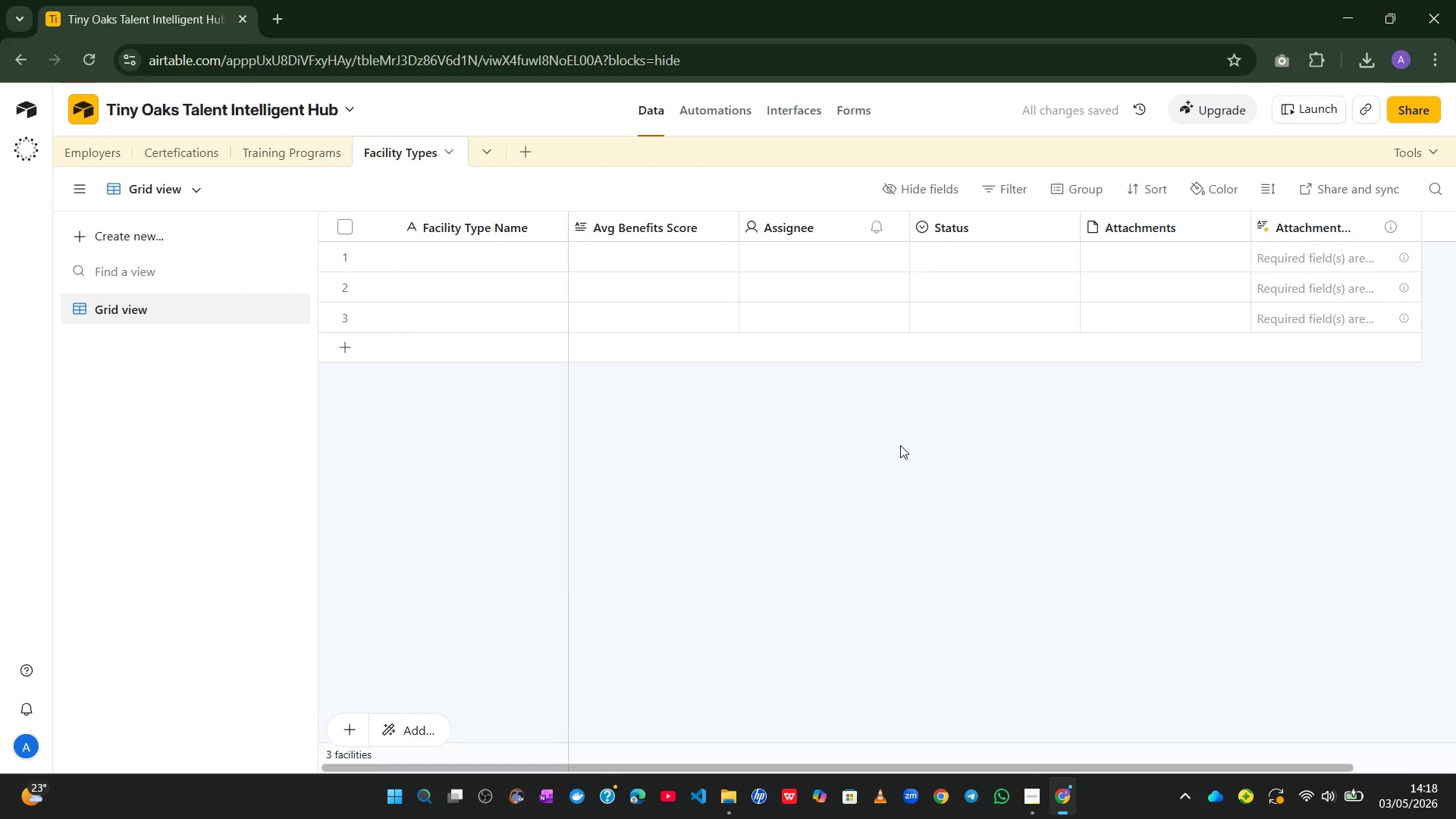 
wait(8.08)
 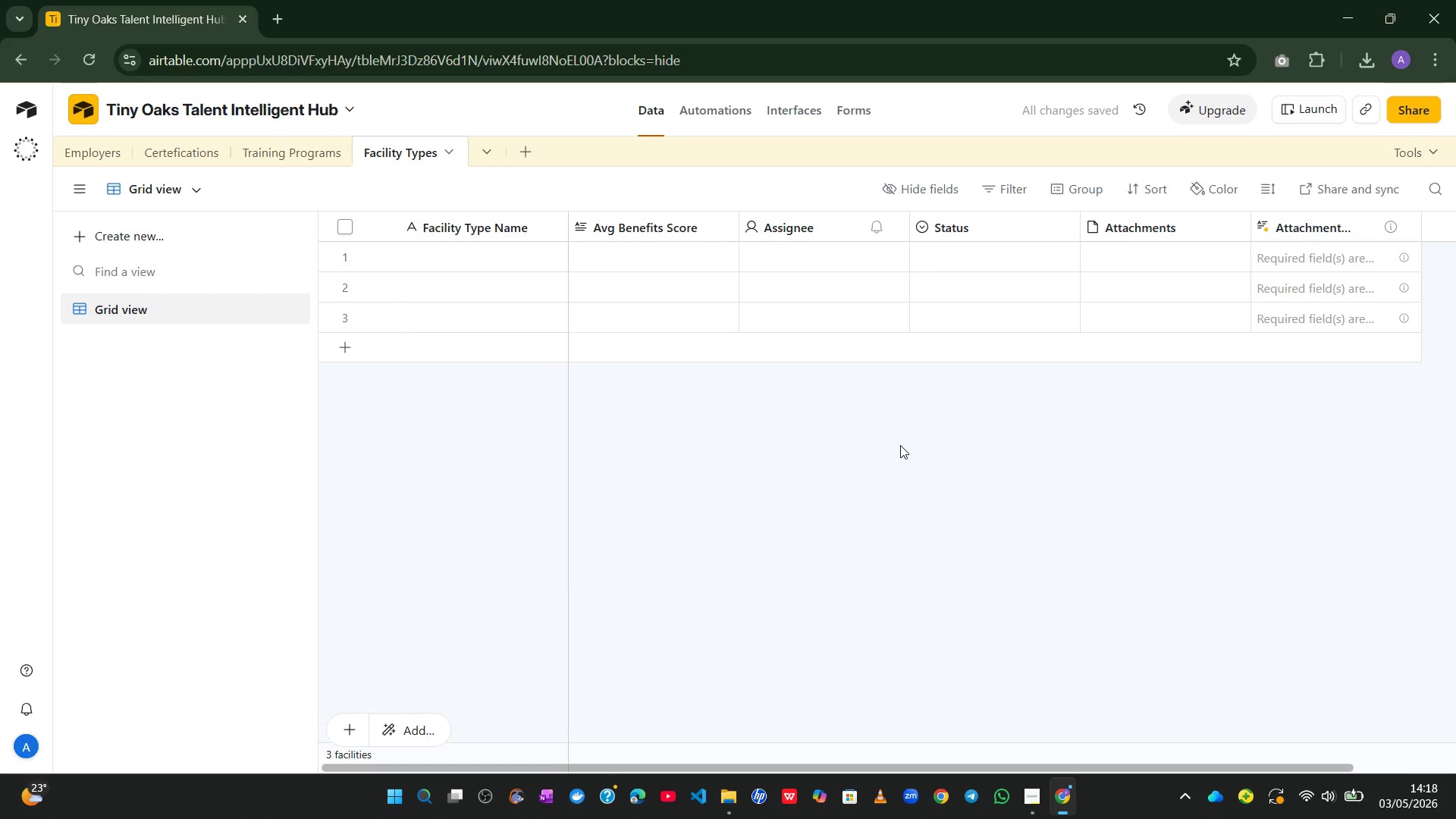 
left_click([842, 227])
 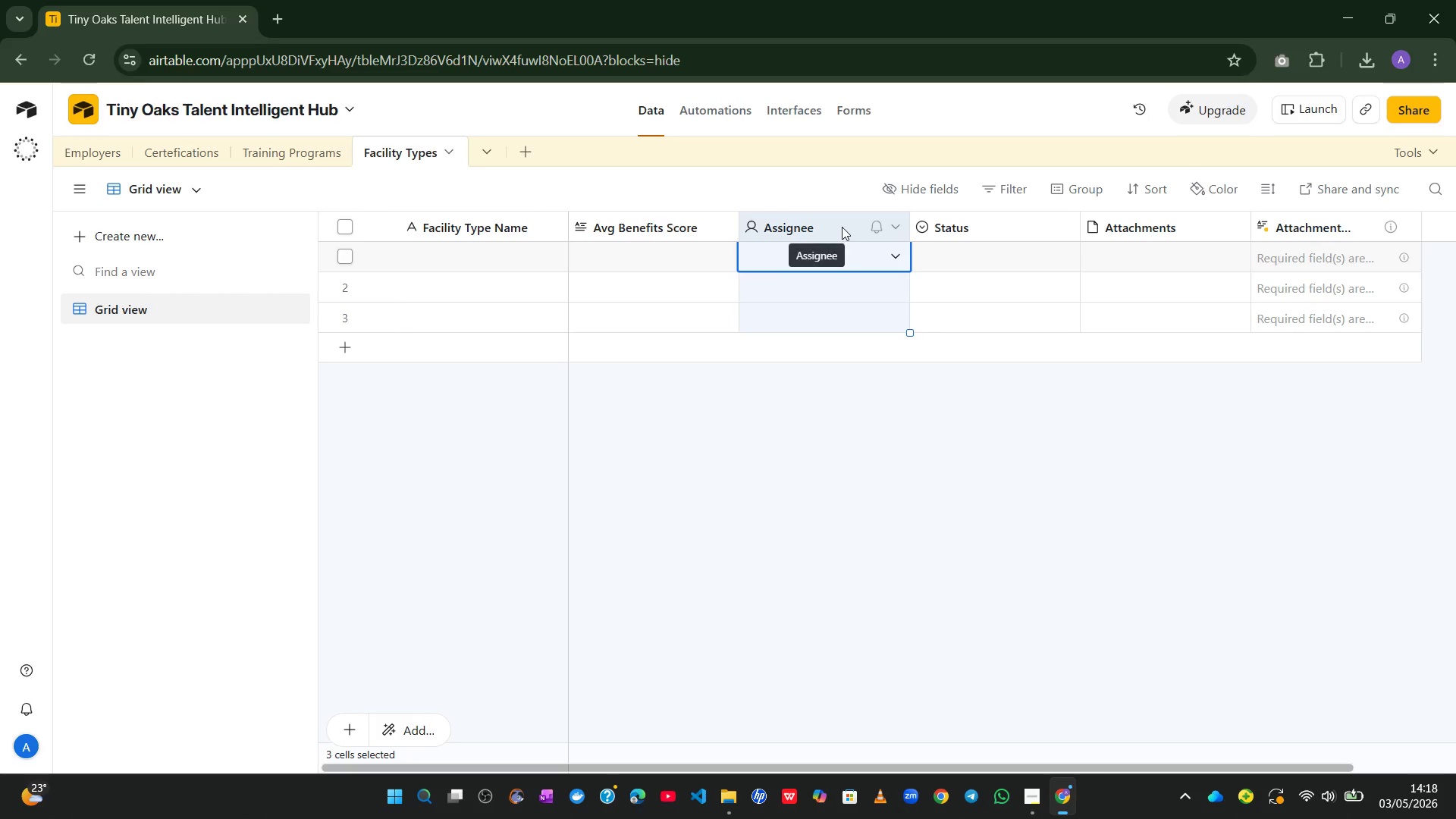 
right_click([842, 227])
 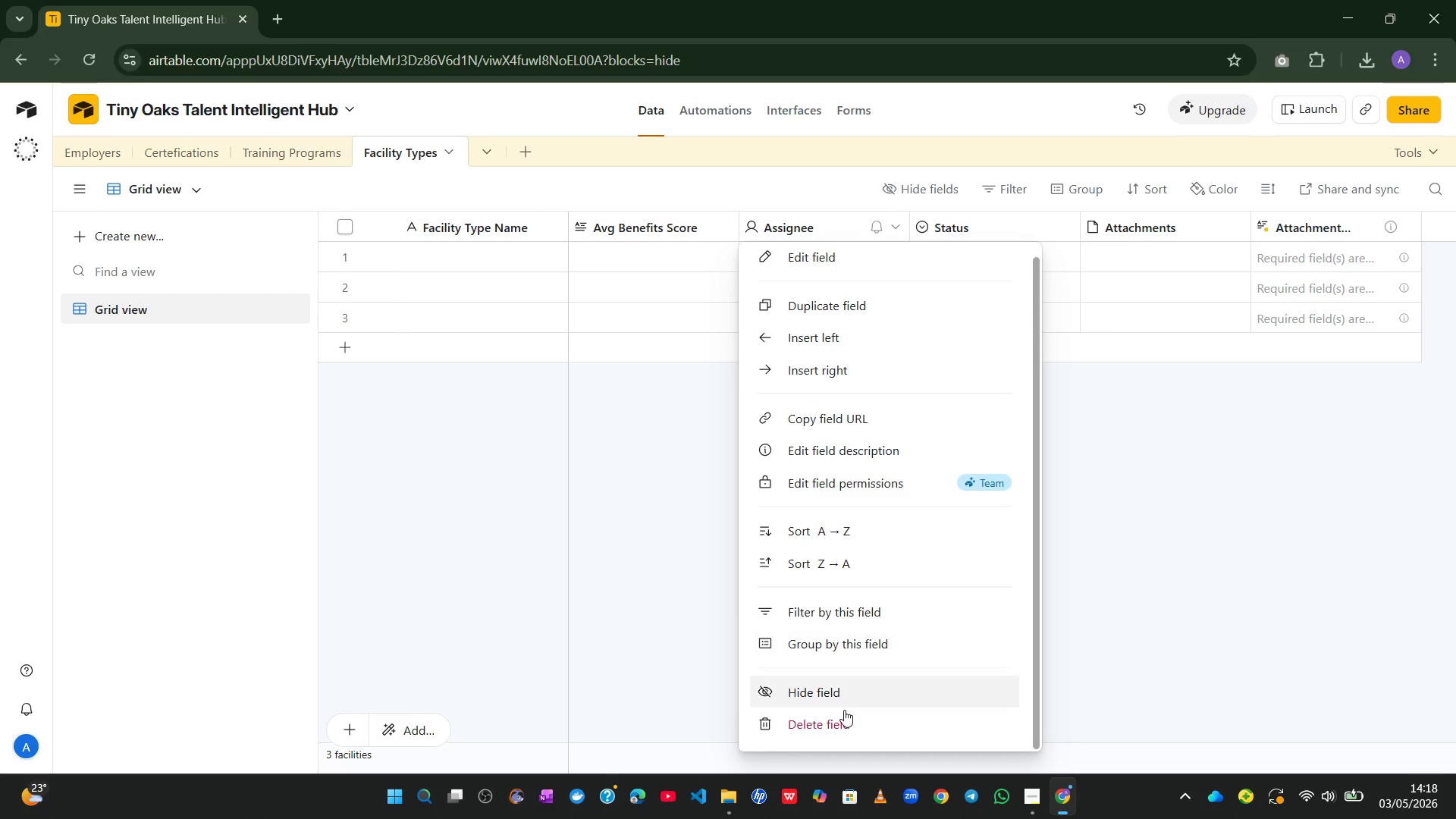 
left_click([843, 714])
 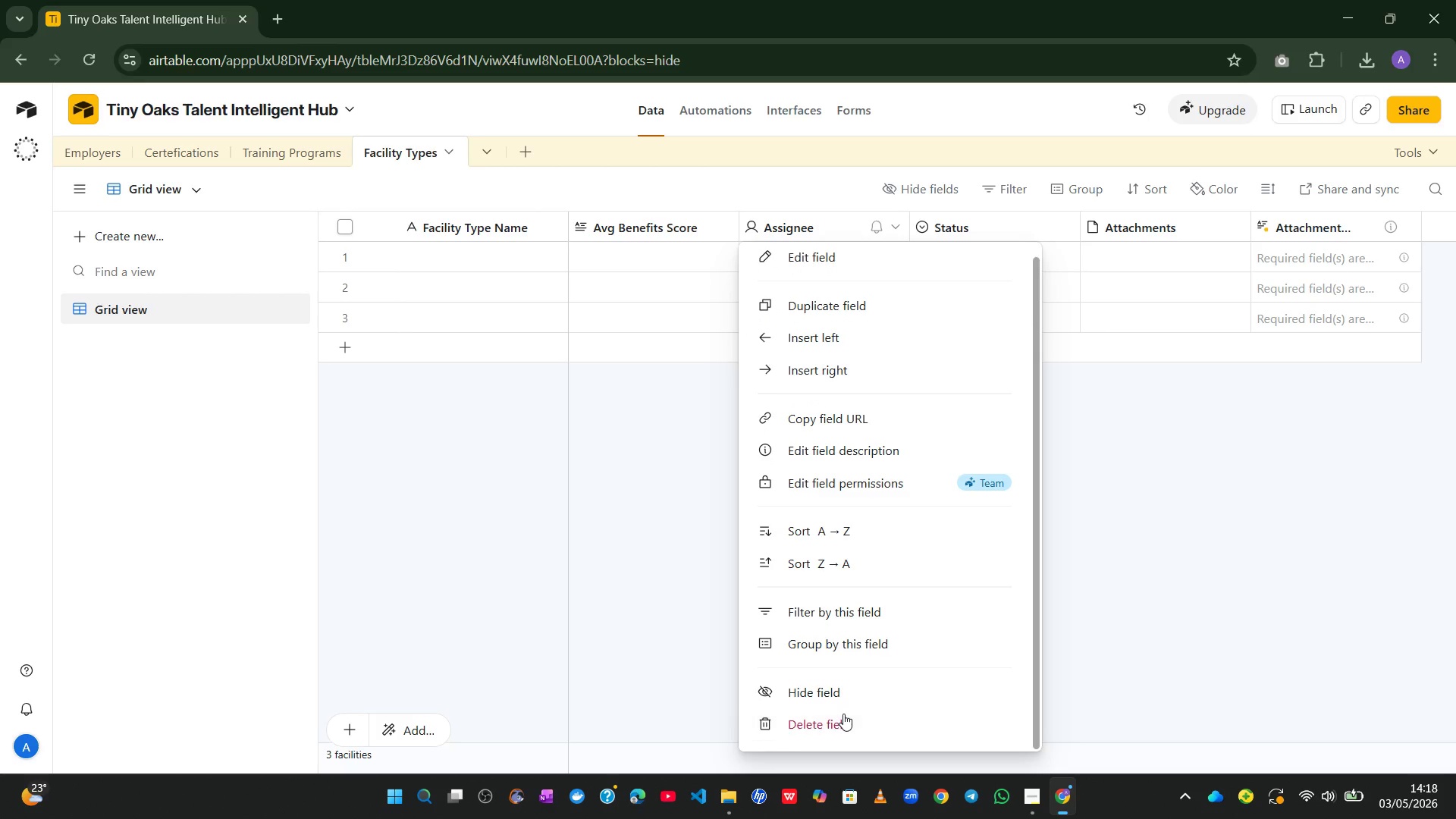 
key(Enter)
 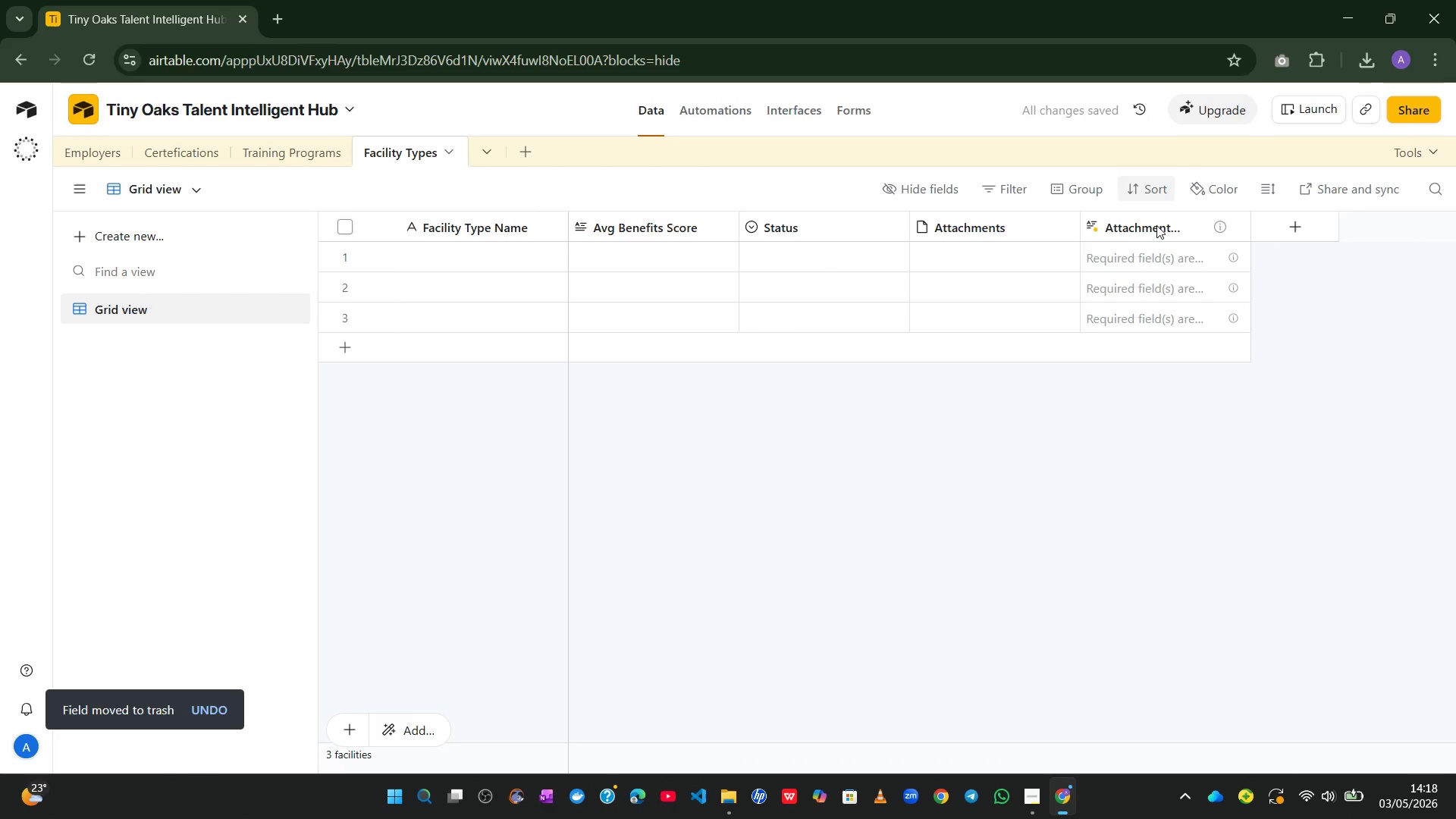 
right_click([1156, 231])
 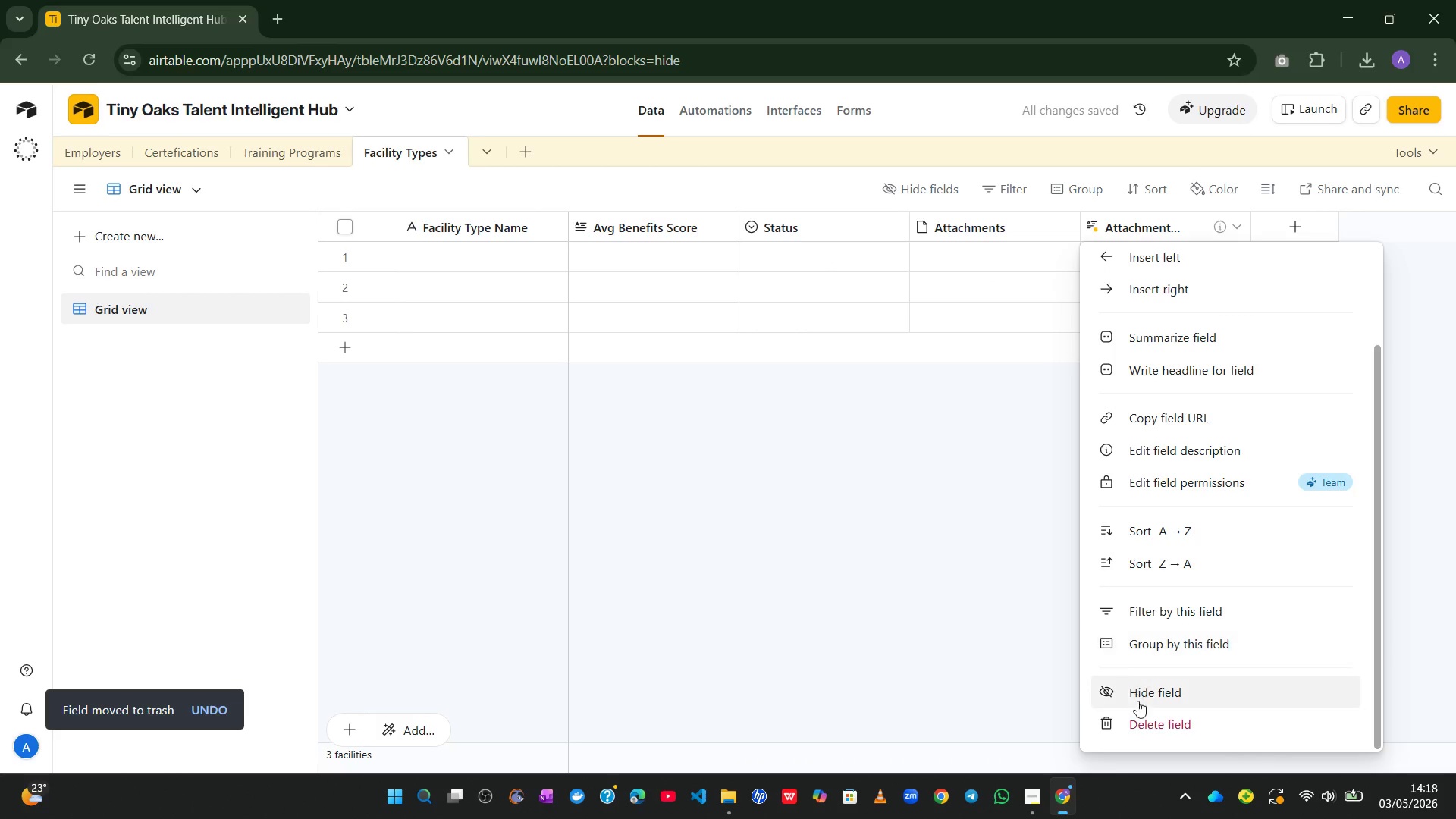 
left_click([1138, 727])
 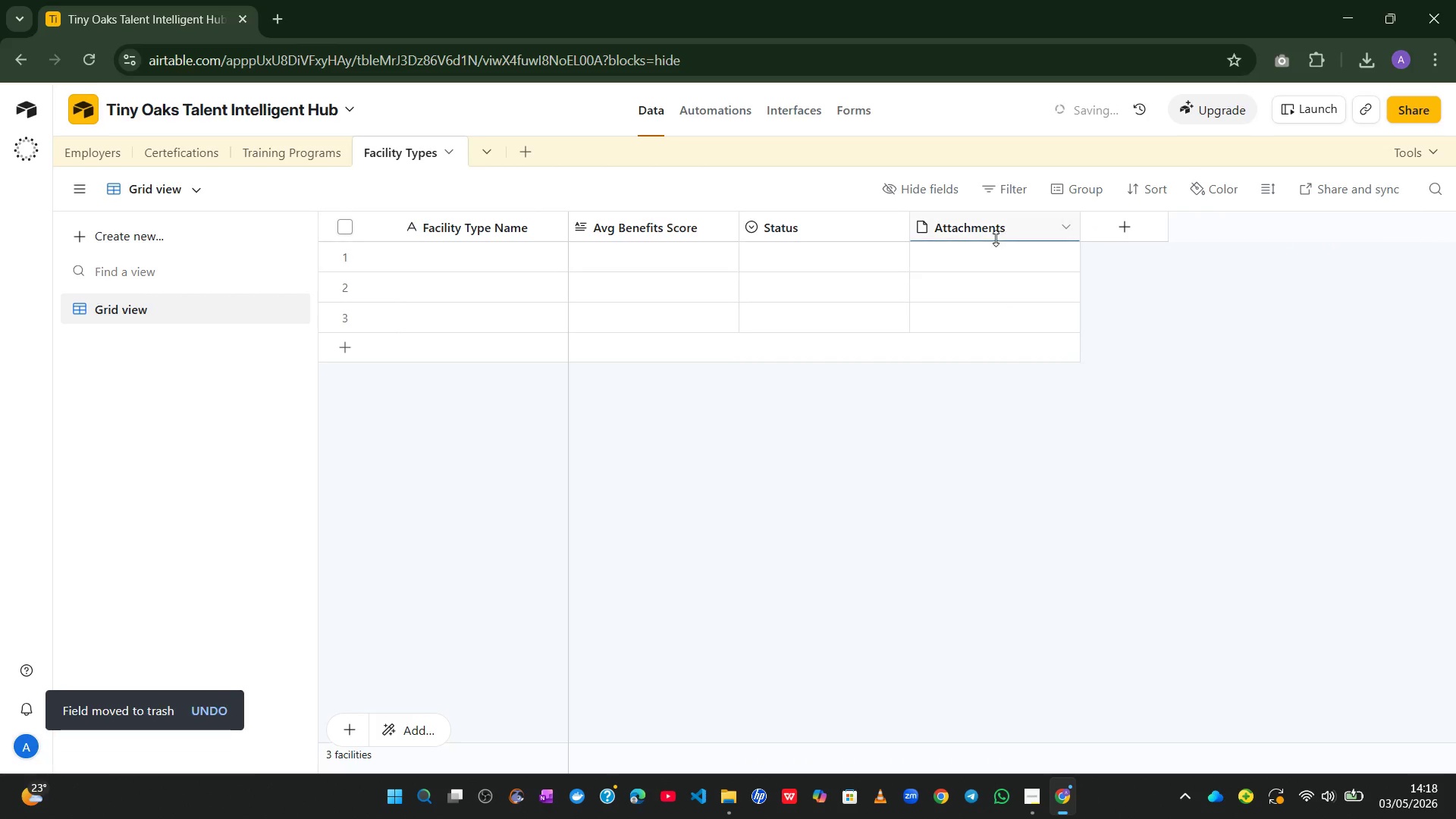 
right_click([984, 218])
 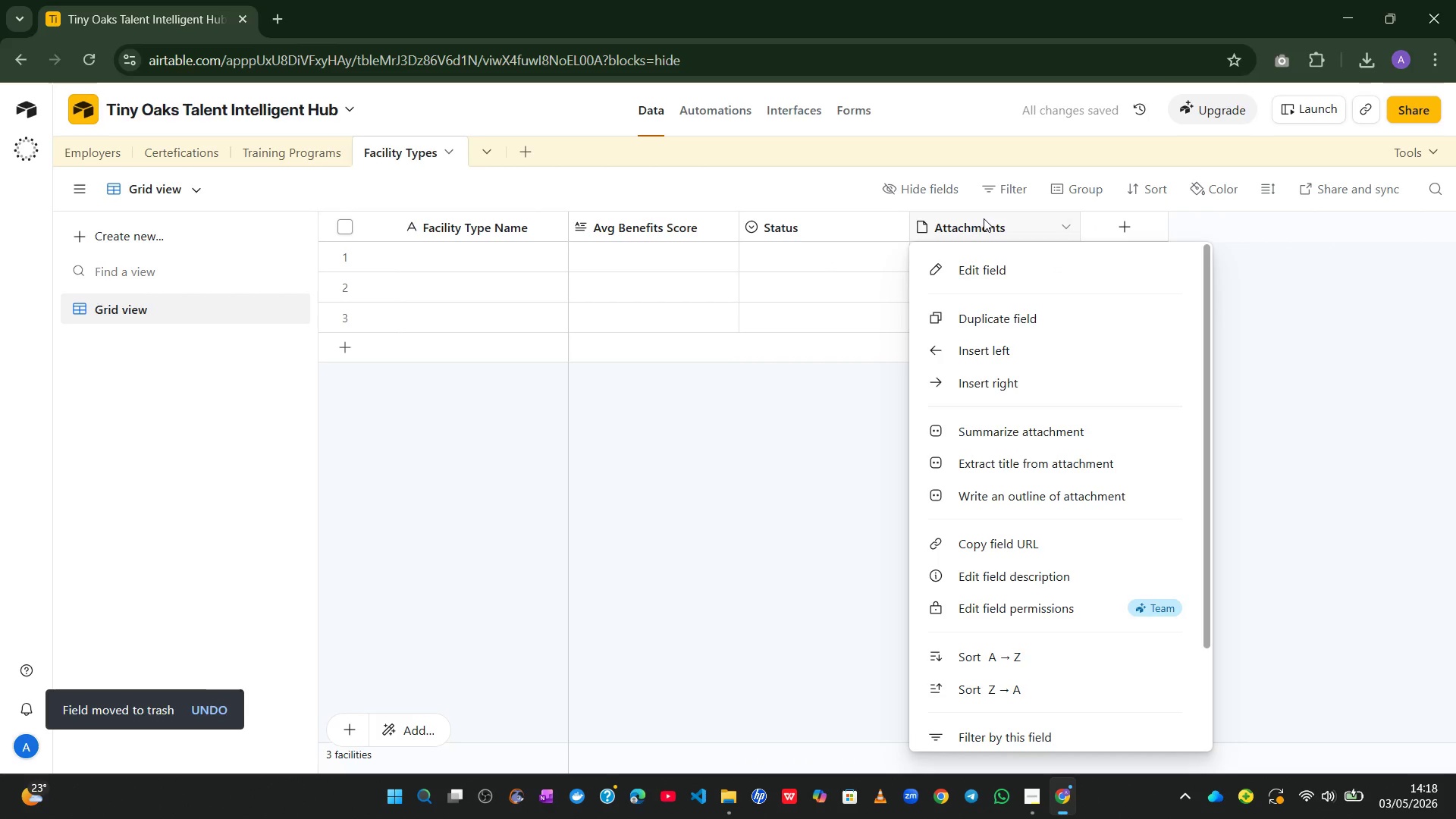 
mouse_move([1069, 557])
 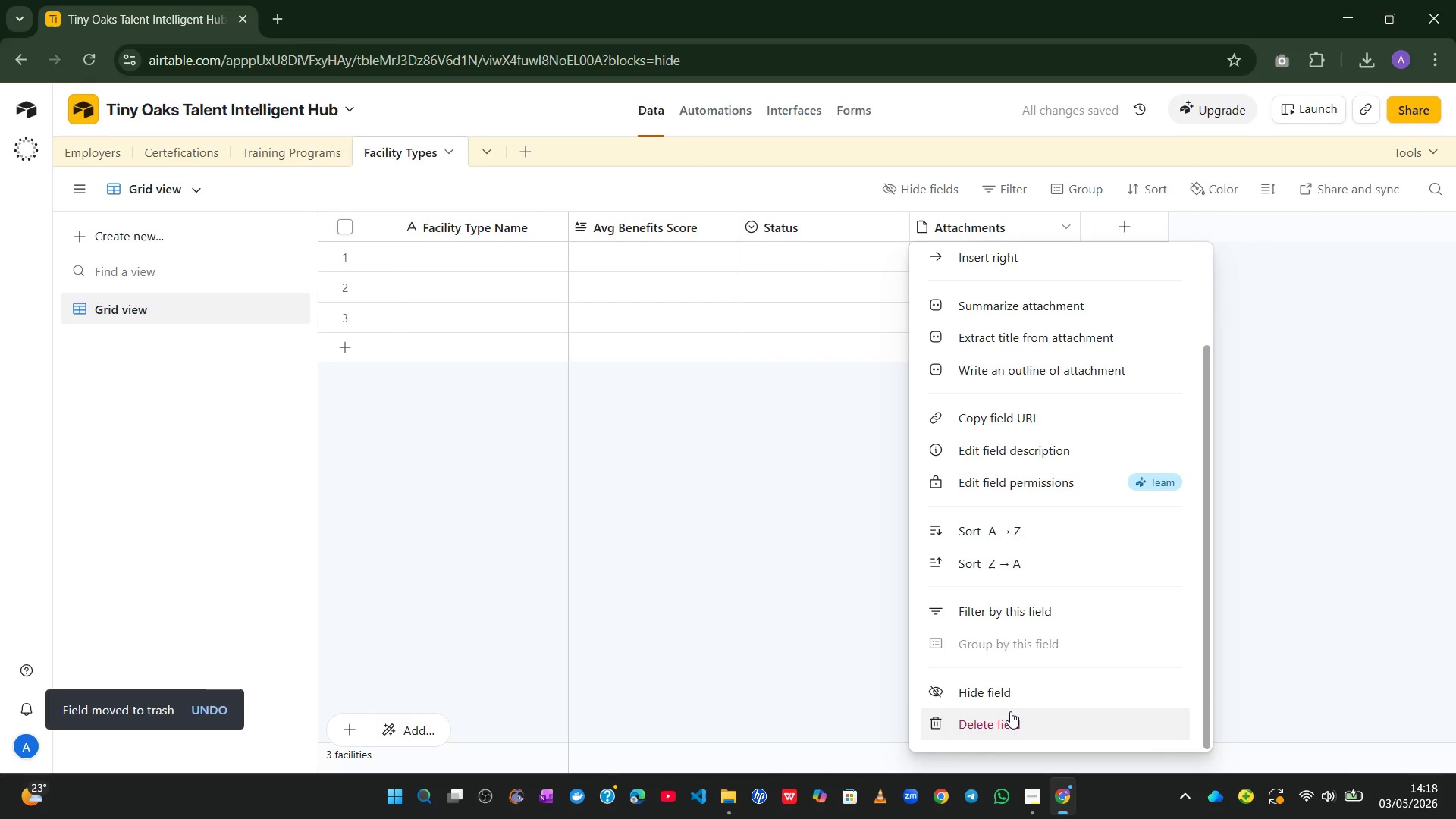 
left_click([1010, 711])
 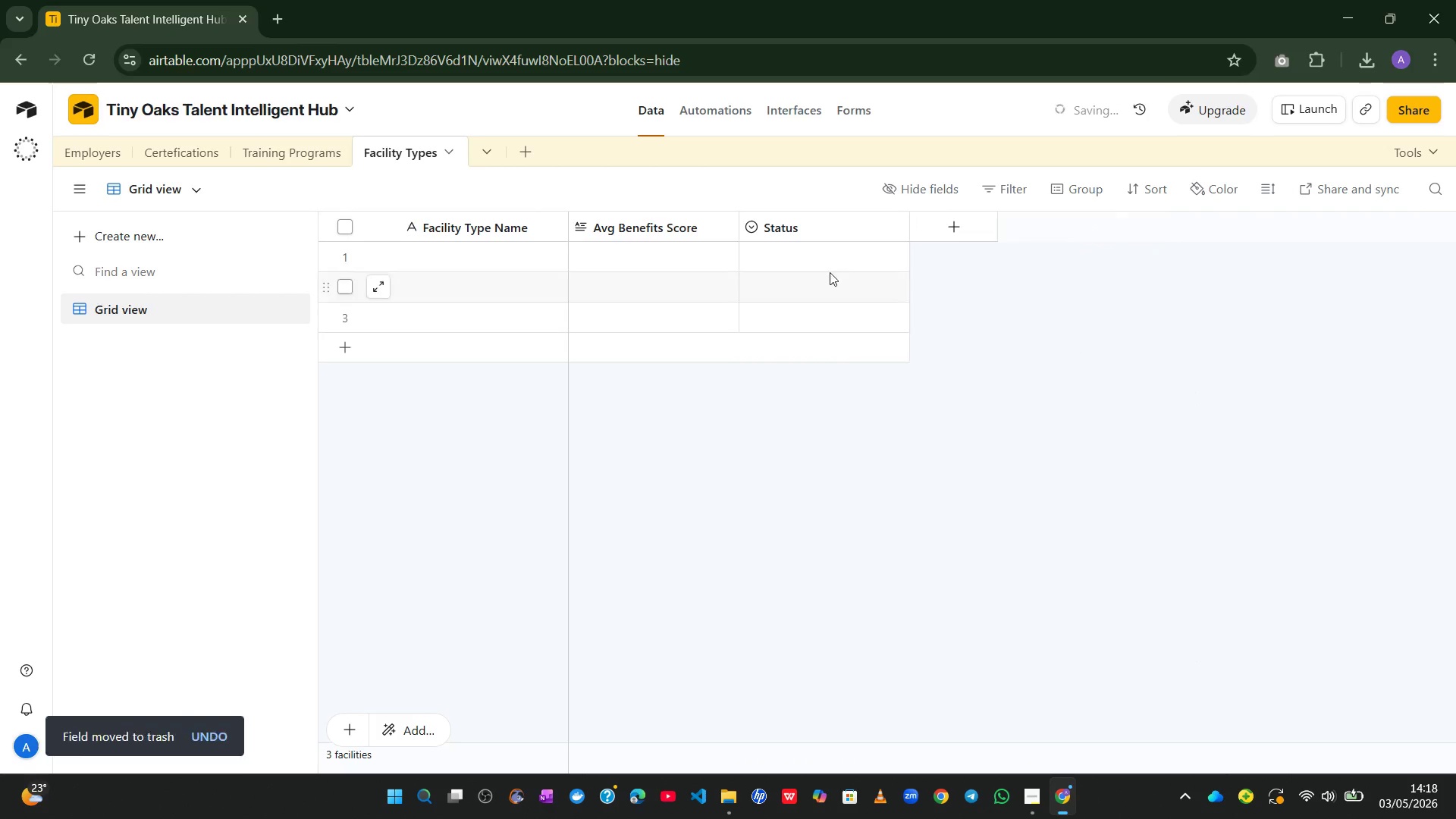 
left_click([813, 215])
 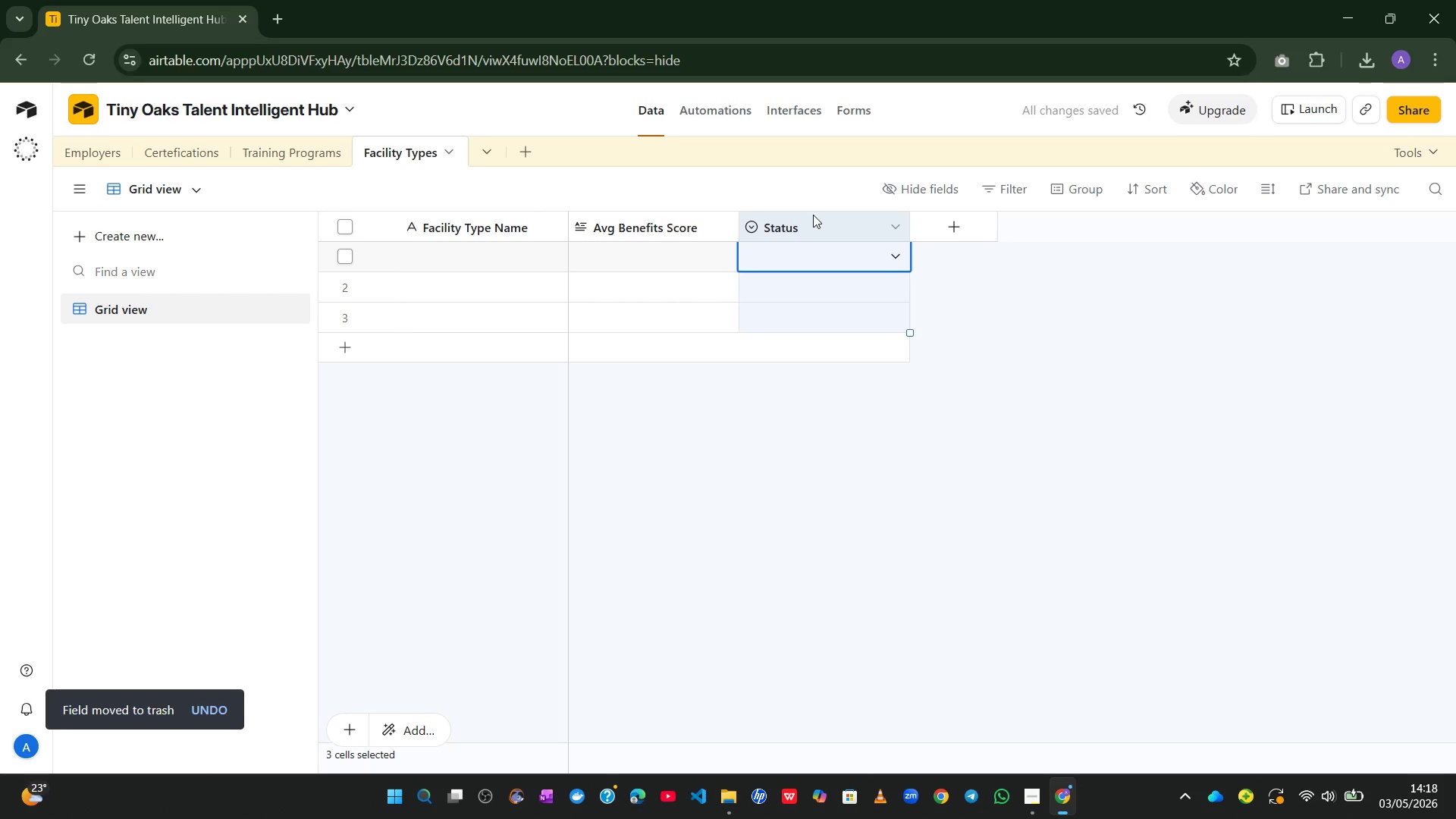 
right_click([813, 215])
 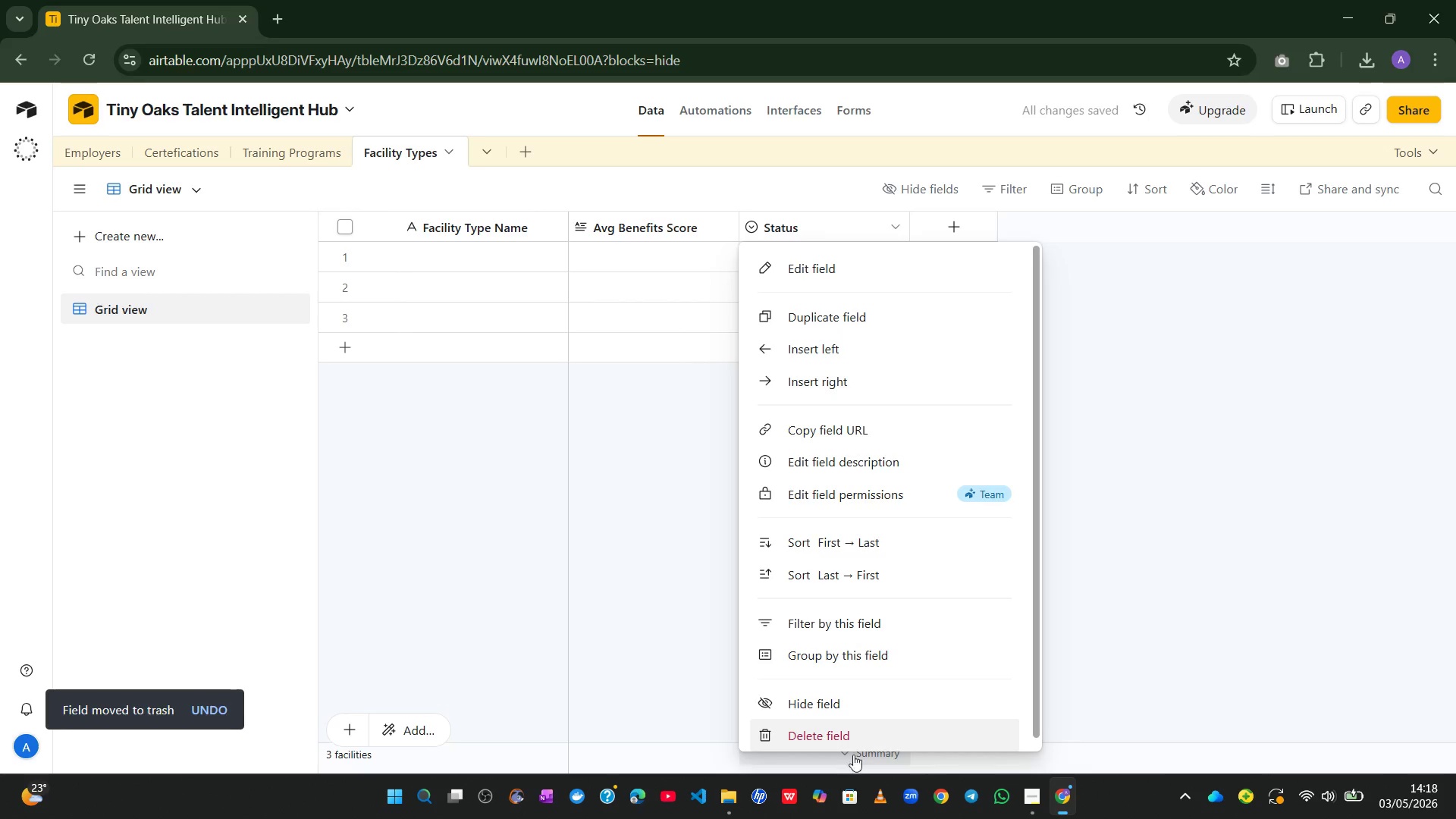 
left_click([860, 736])
 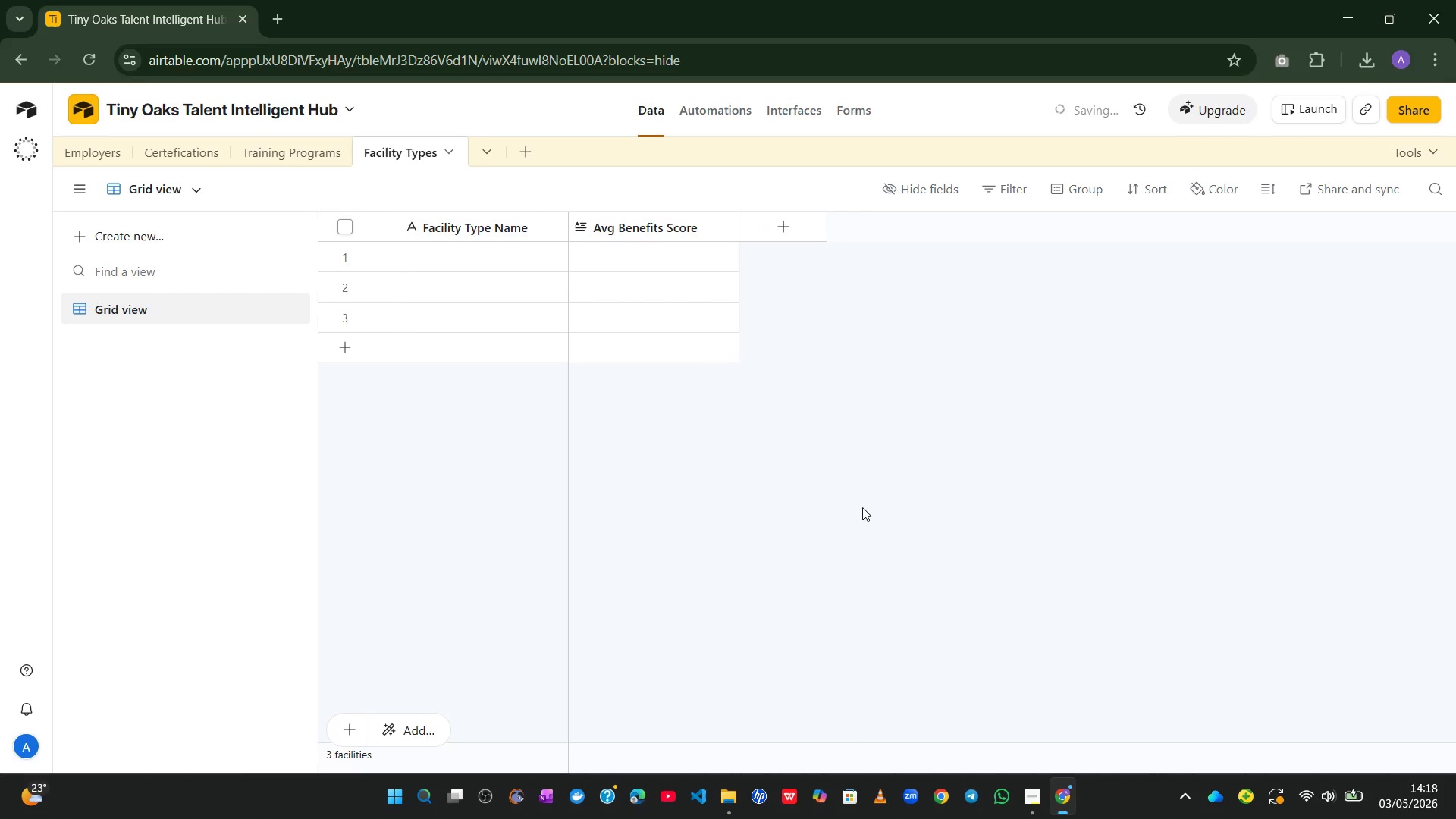 
left_click([823, 544])
 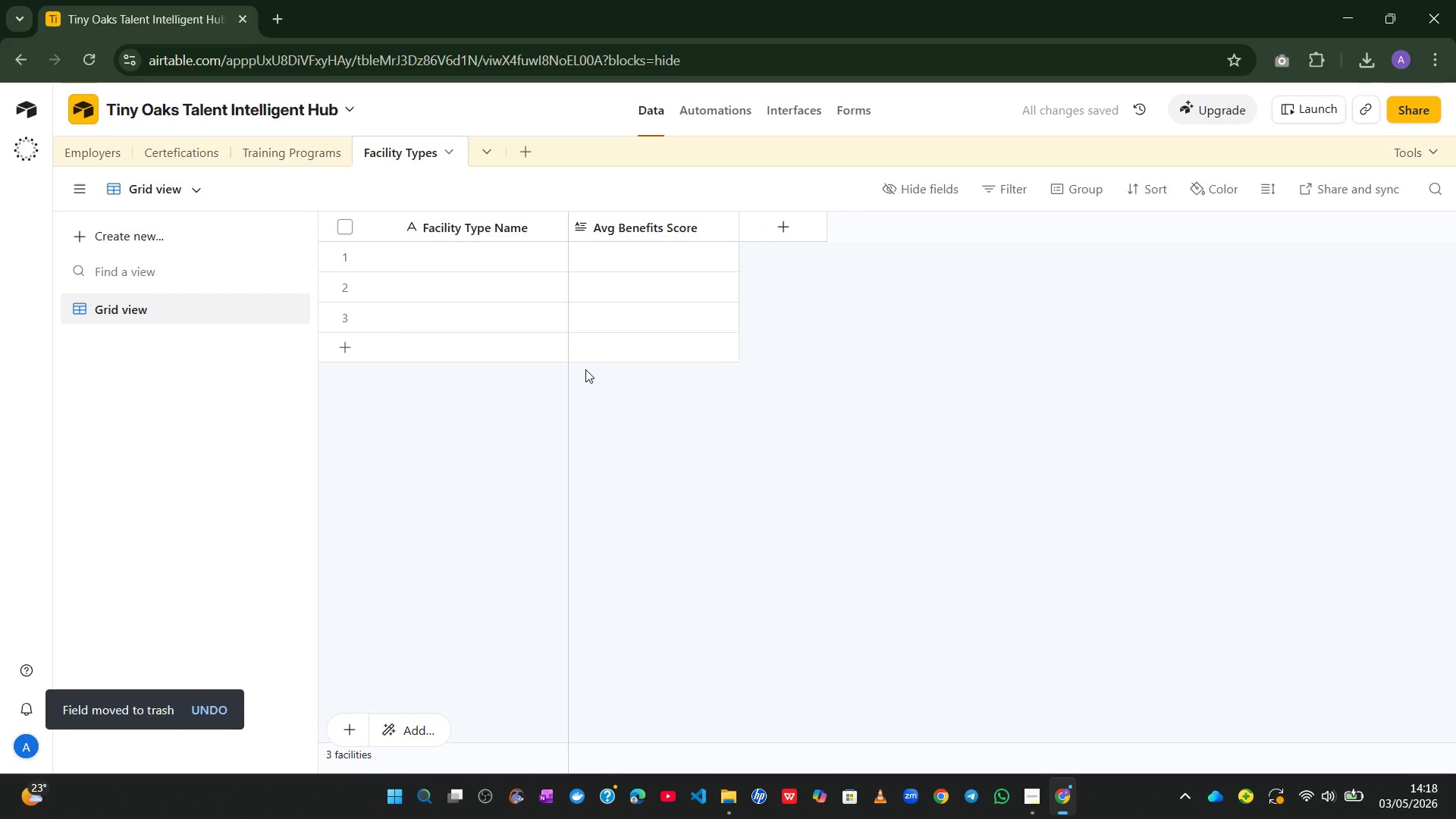 
left_click([493, 321])
 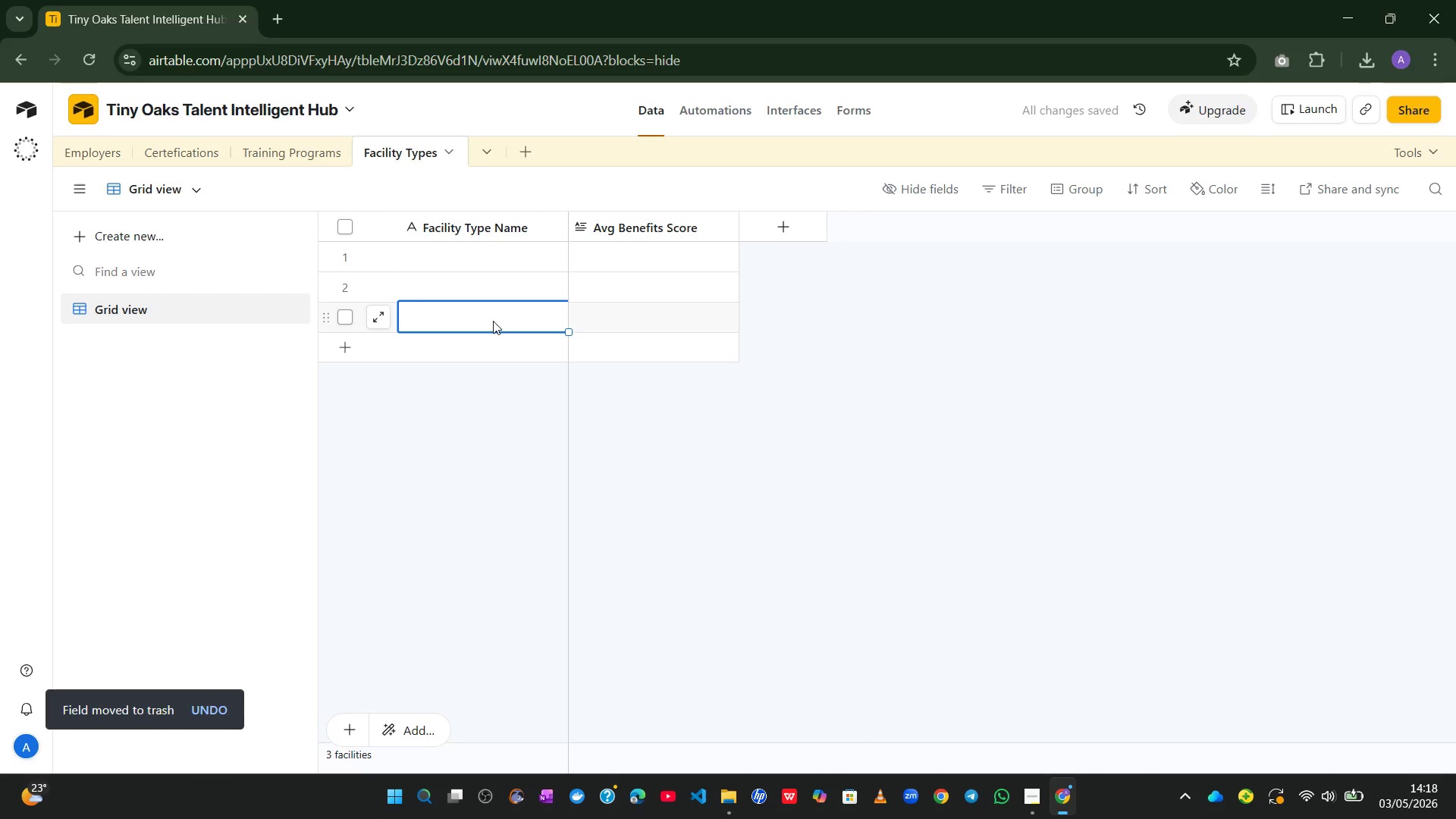 
hold_key(key=ShiftLeft, duration=1.48)
 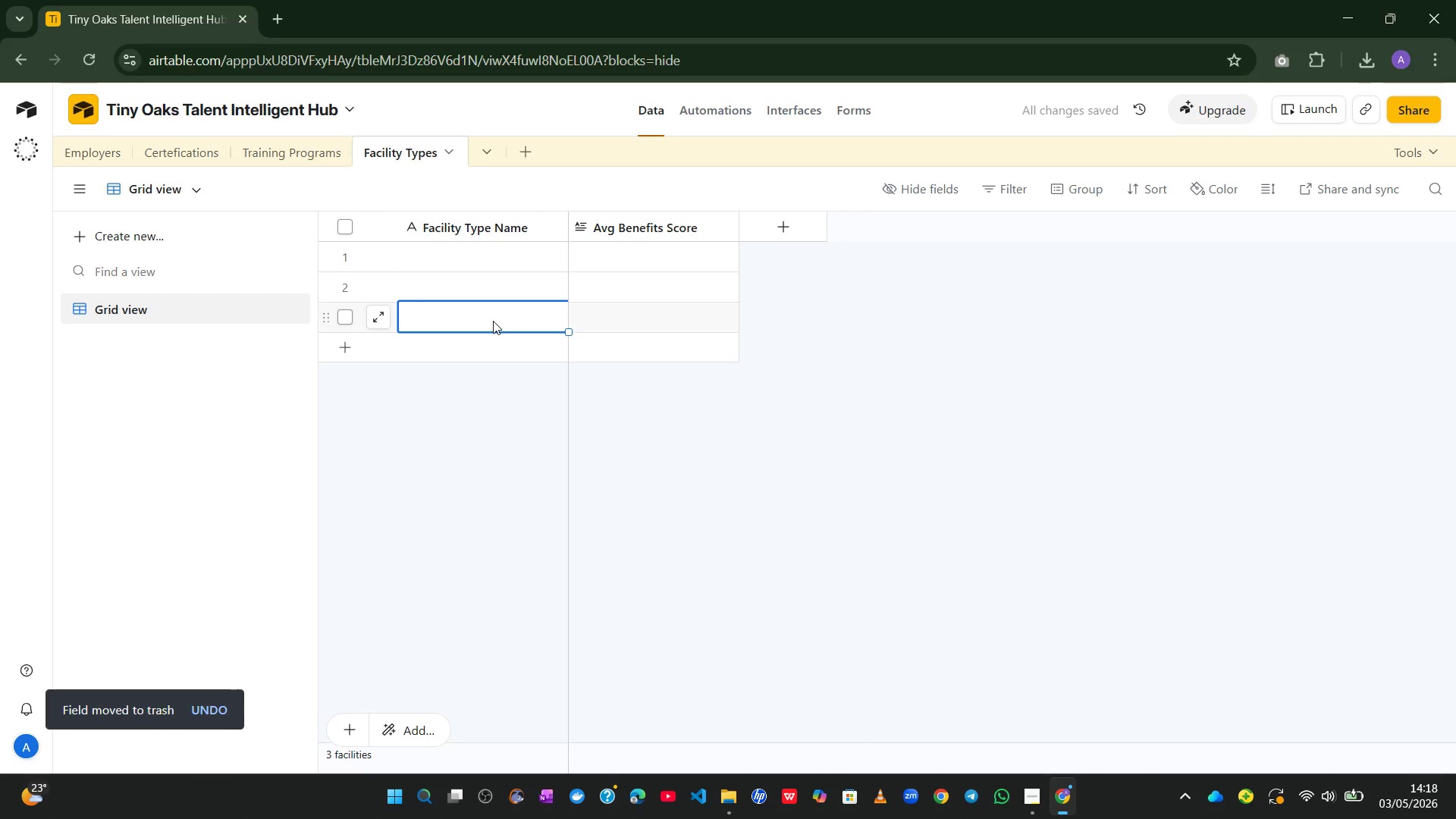 
key(Shift+Enter)
 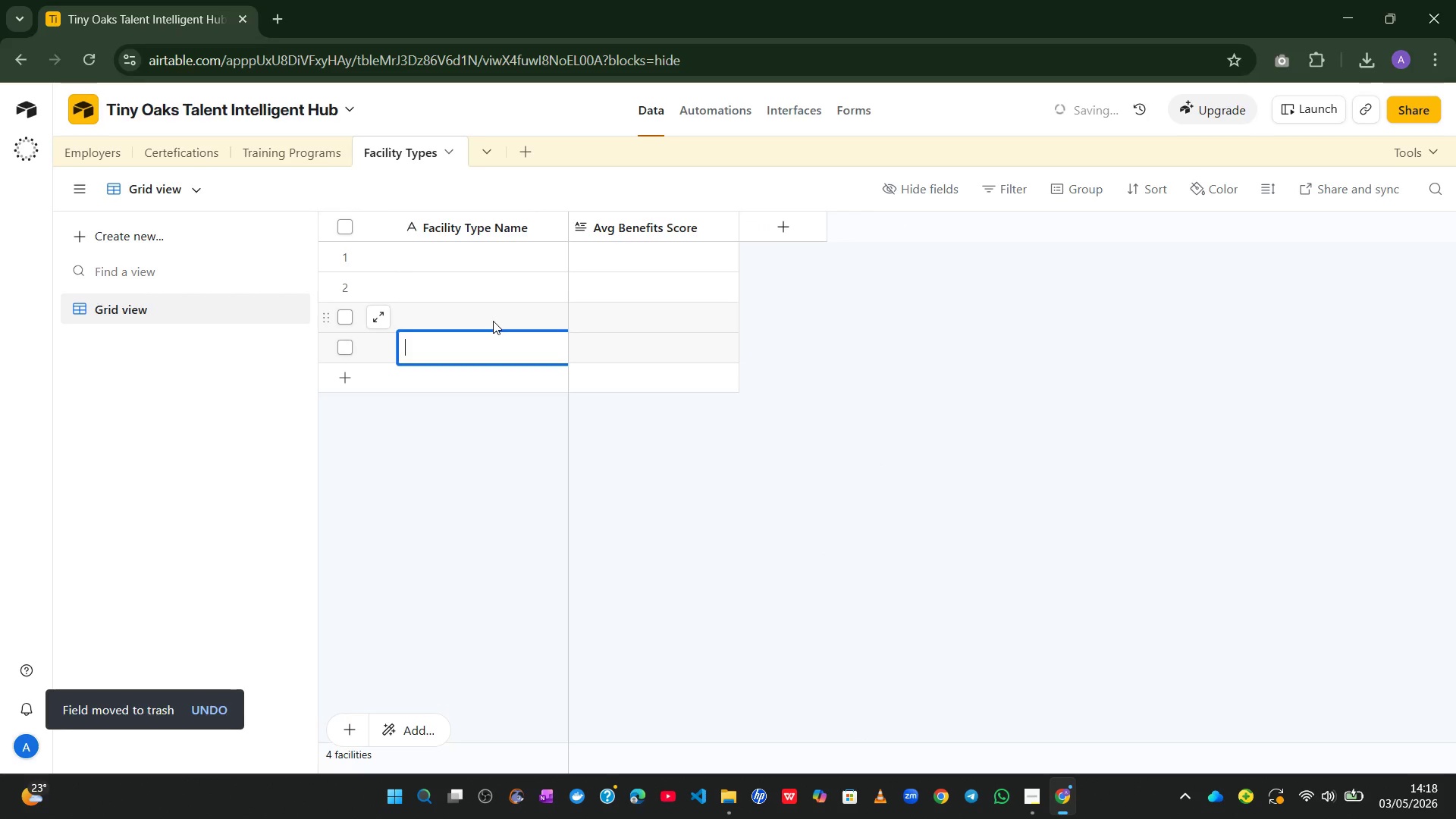 
key(Shift+Enter)
 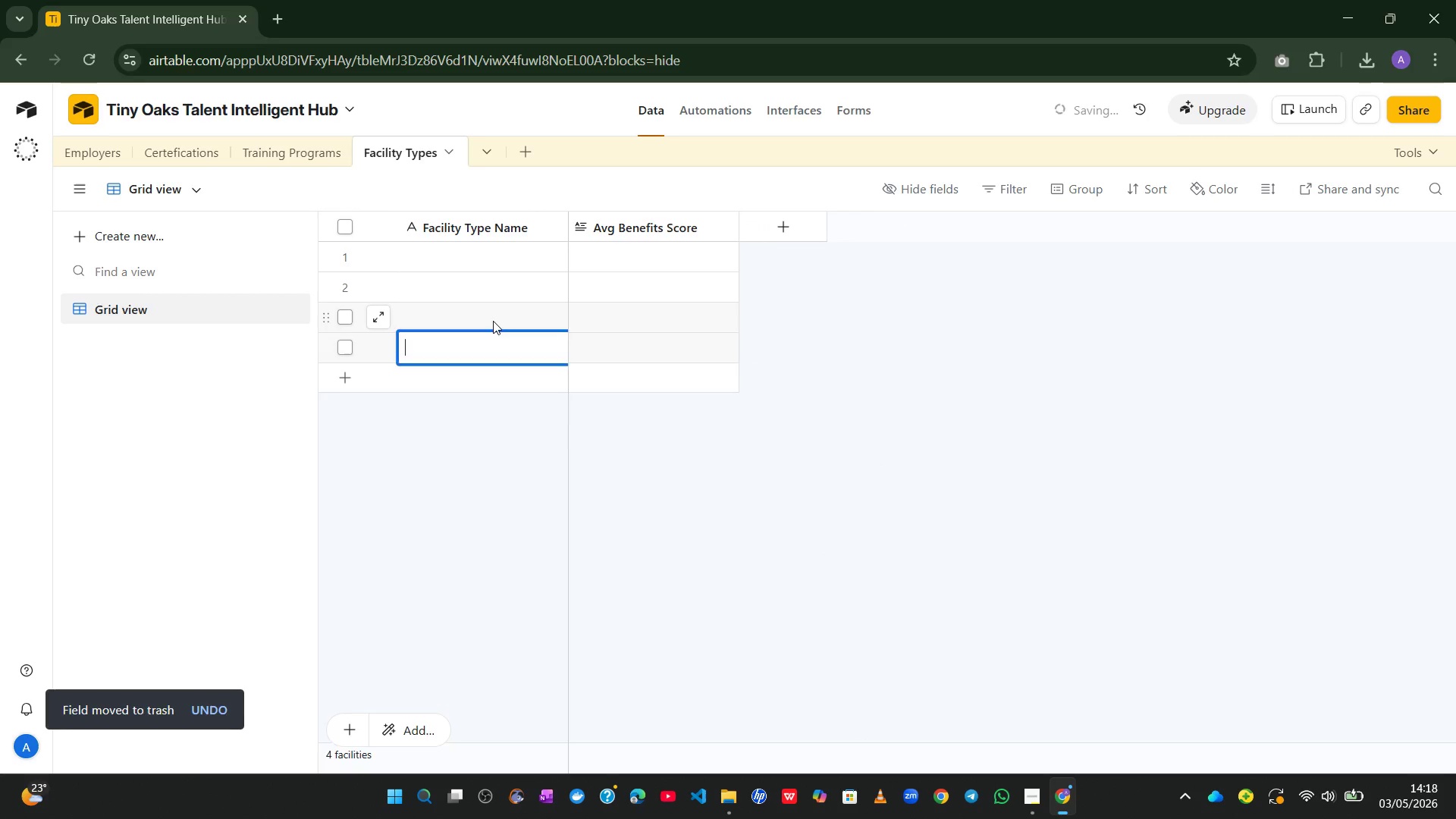 
key(Shift+Enter)
 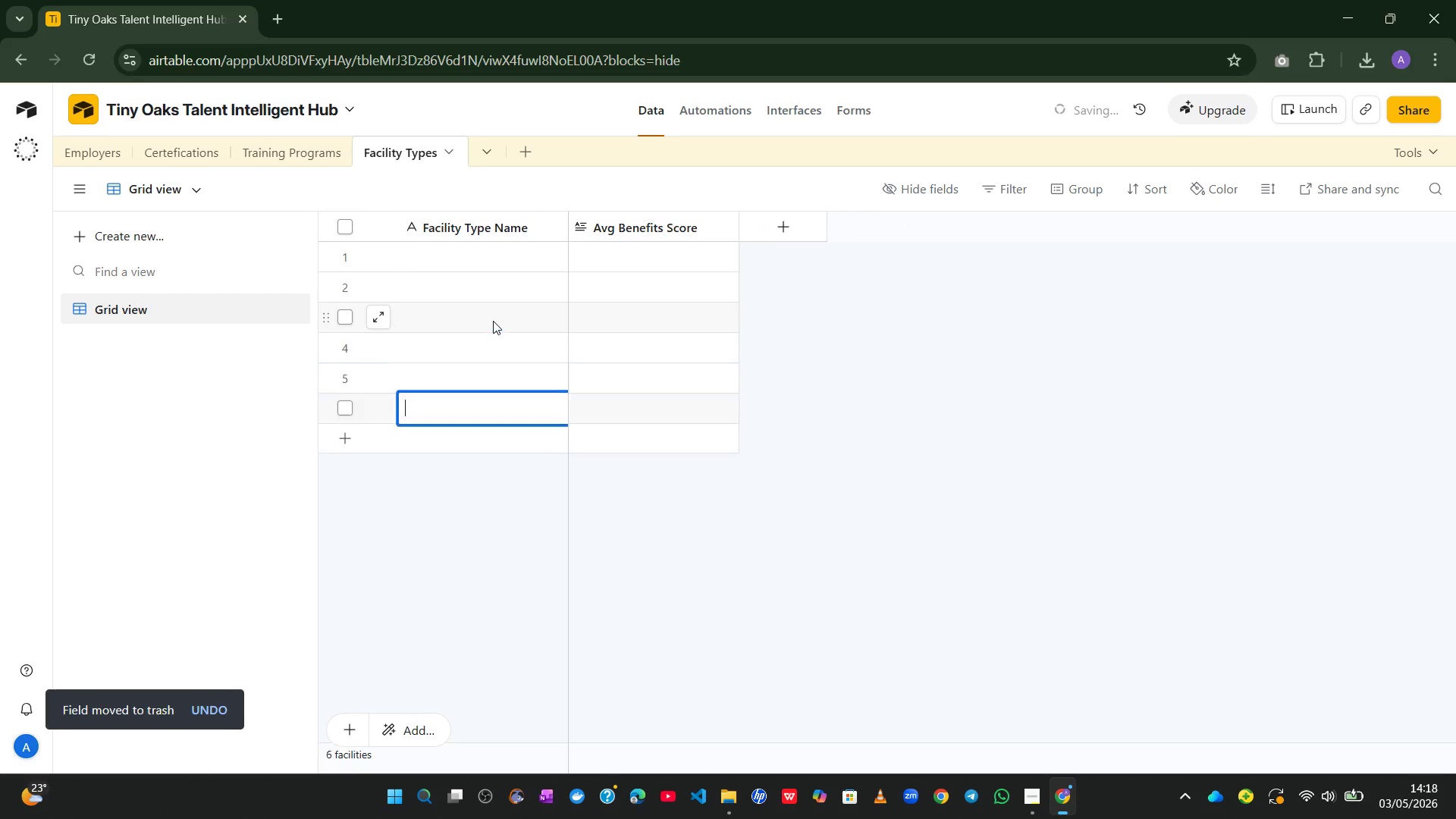 
key(Shift+Enter)
 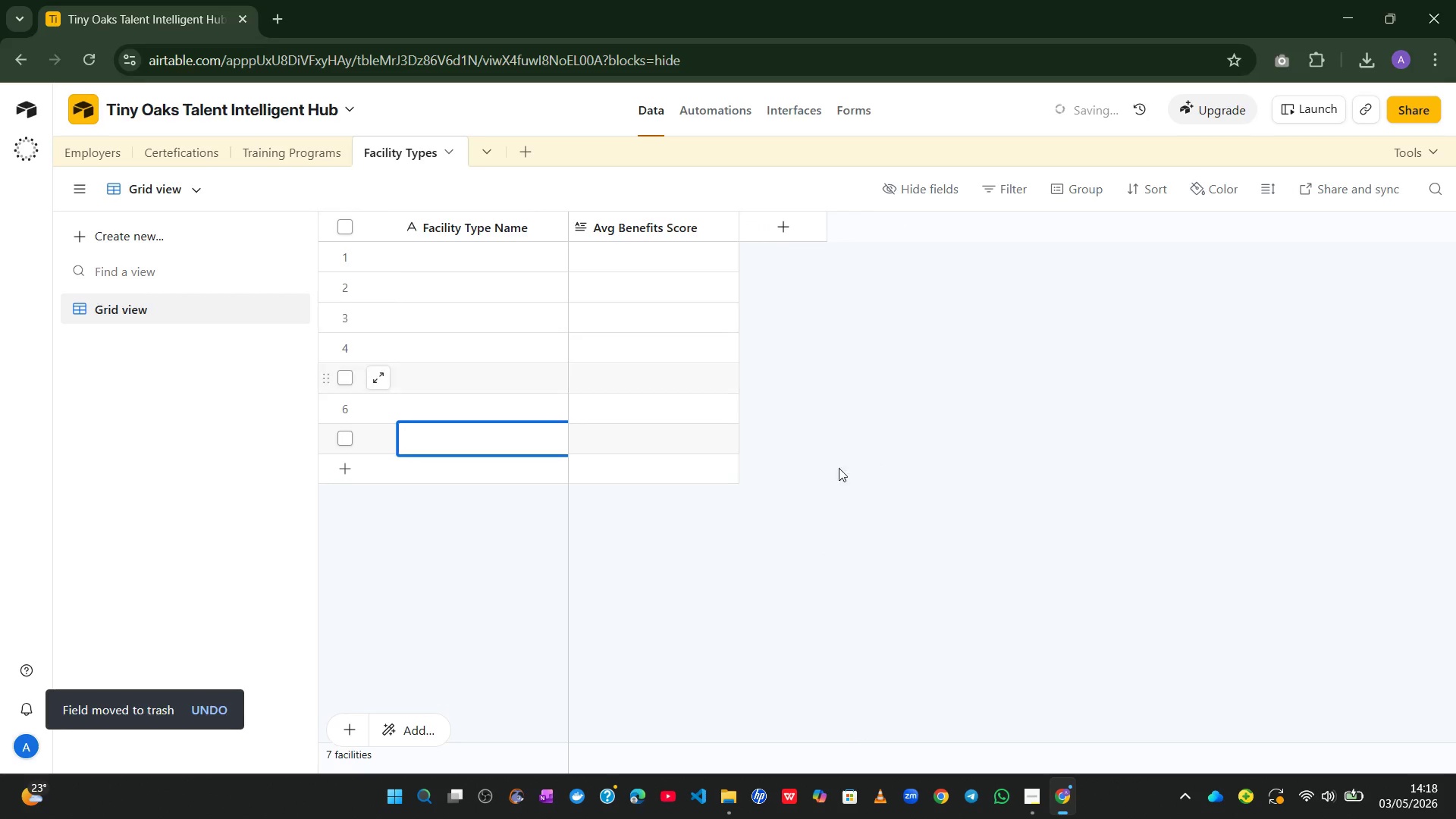 
left_click([989, 555])
 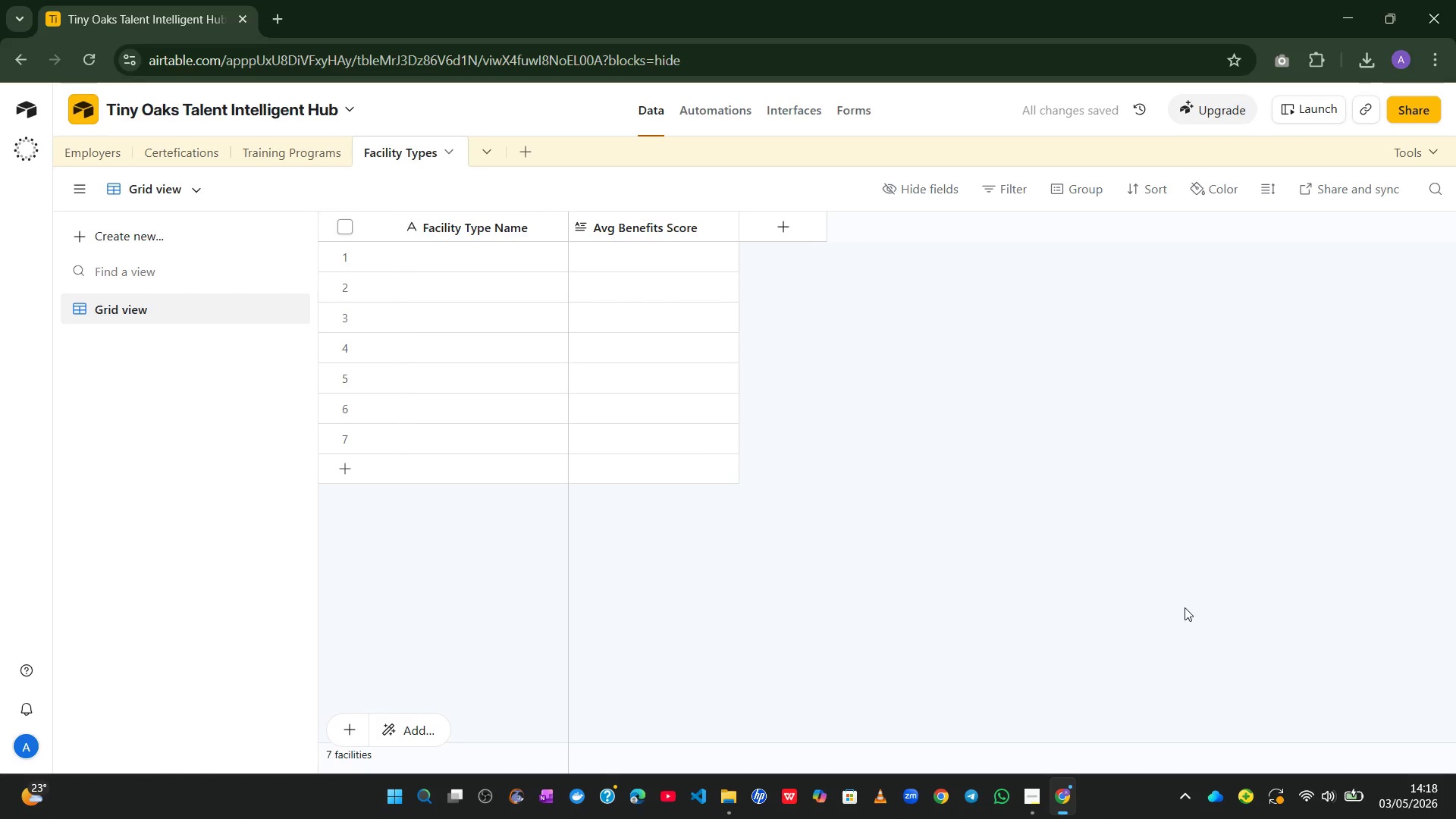 
wait(8.12)
 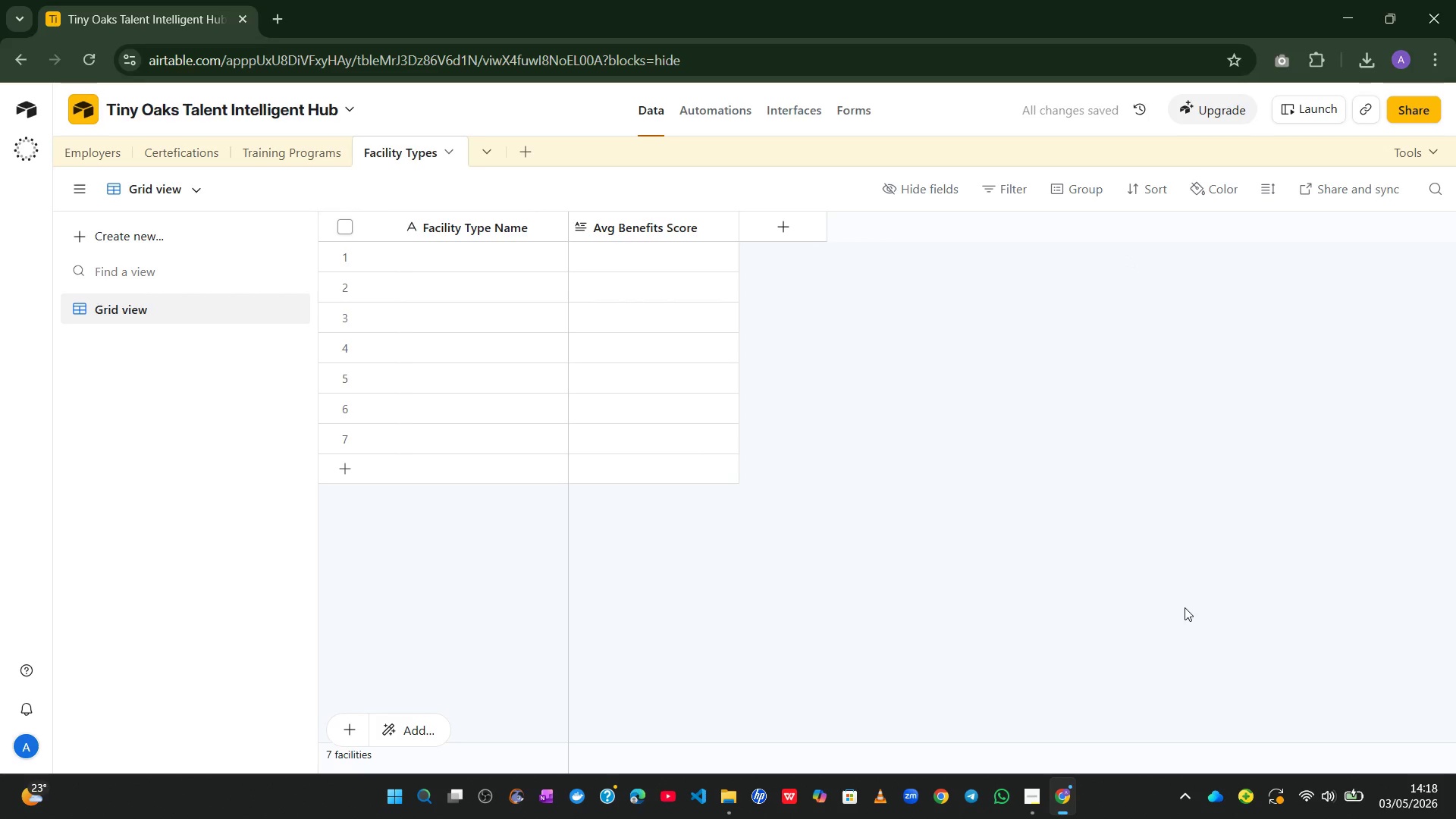 
left_click([83, 155])
 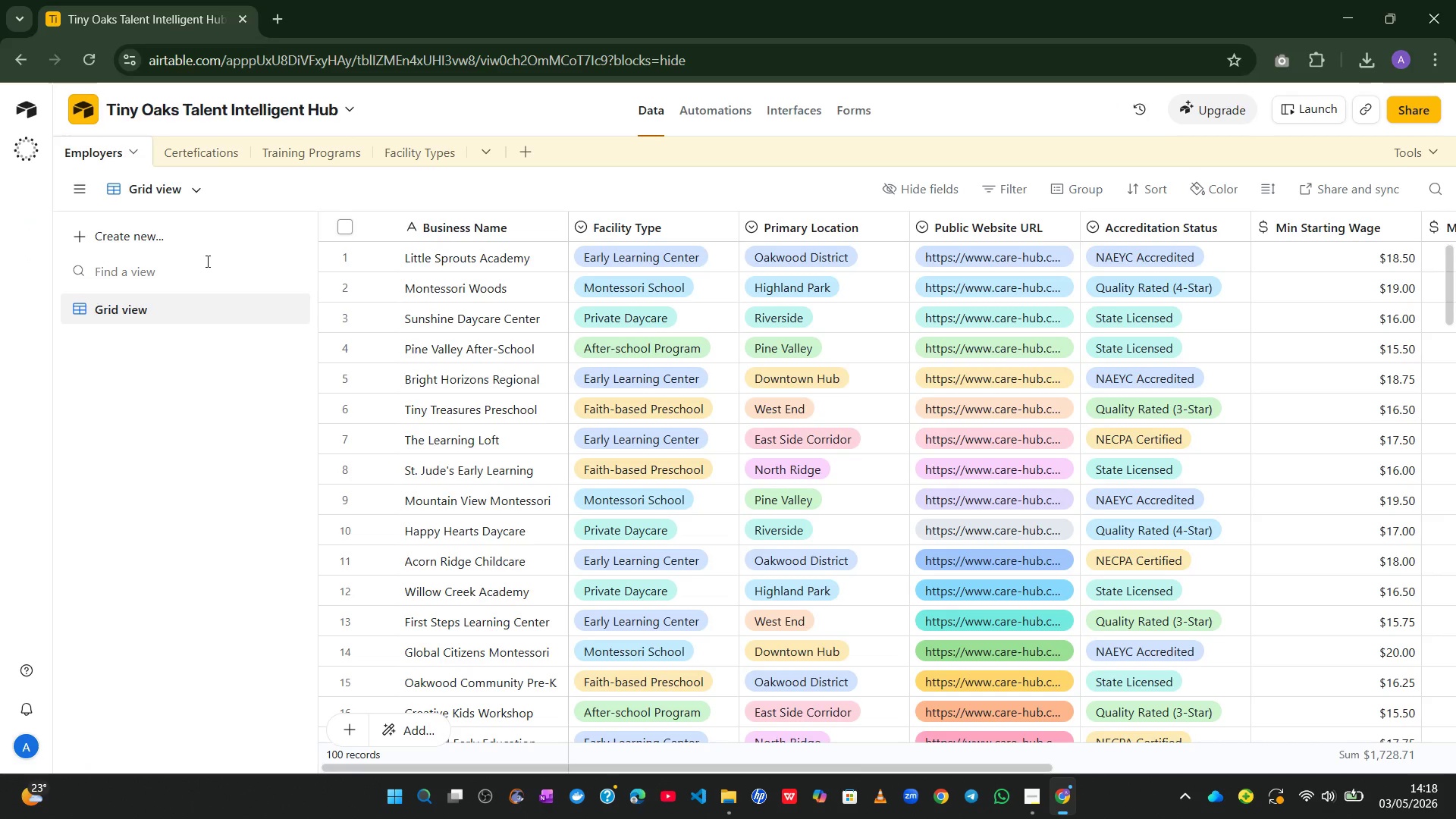 
wait(10.31)
 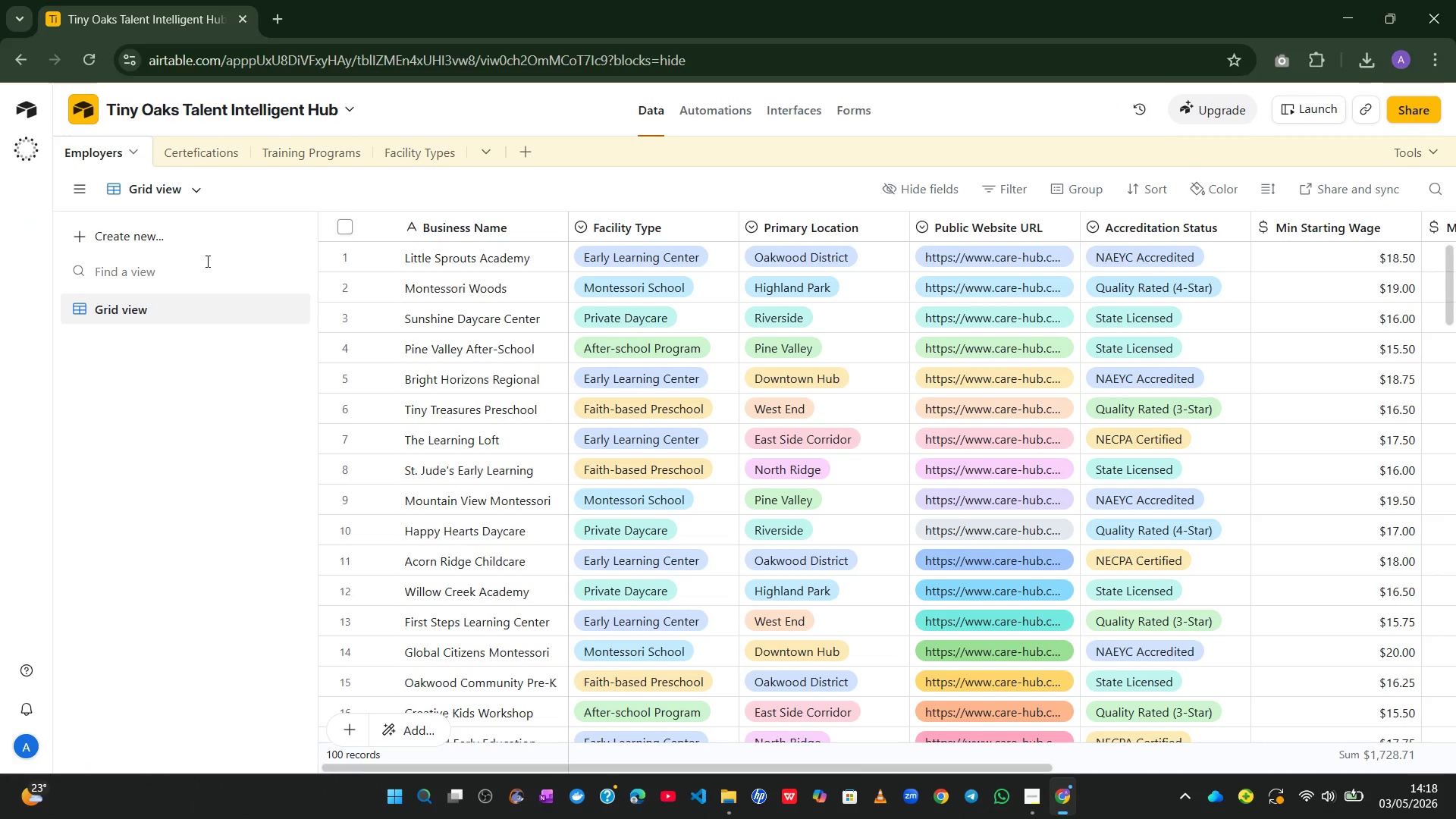 
left_click([641, 226])
 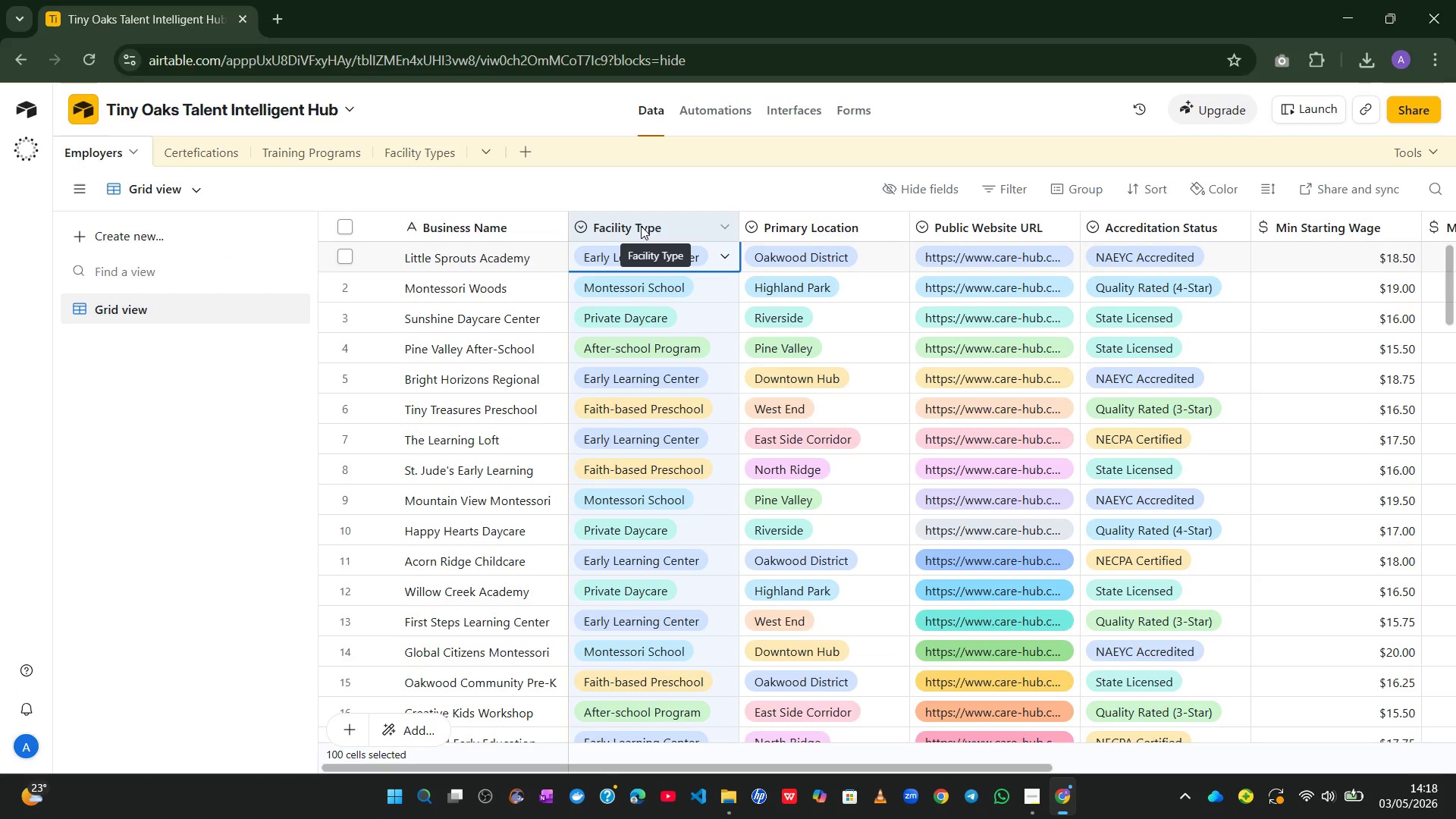 
right_click([641, 226])
 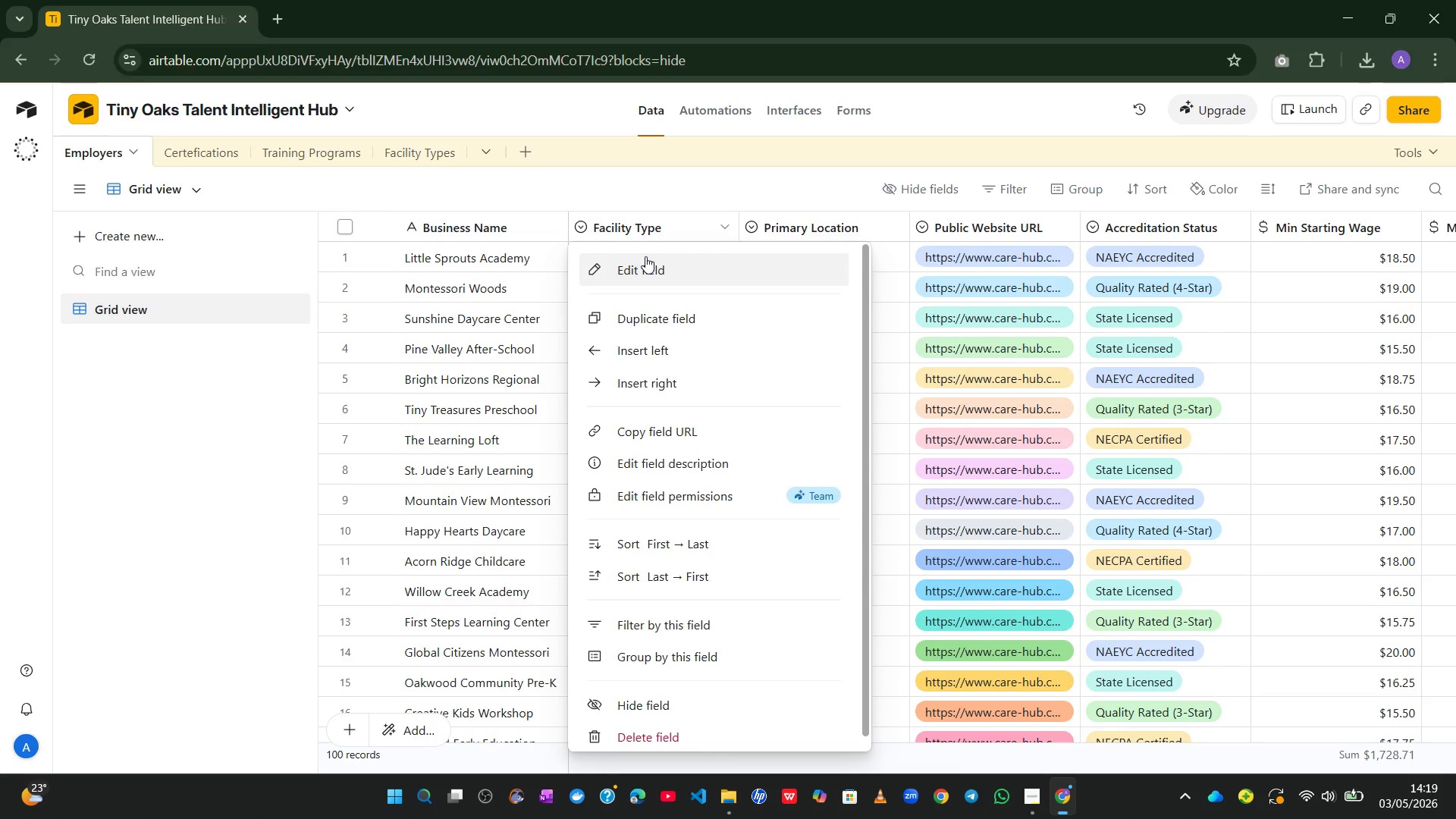 
wait(7.69)
 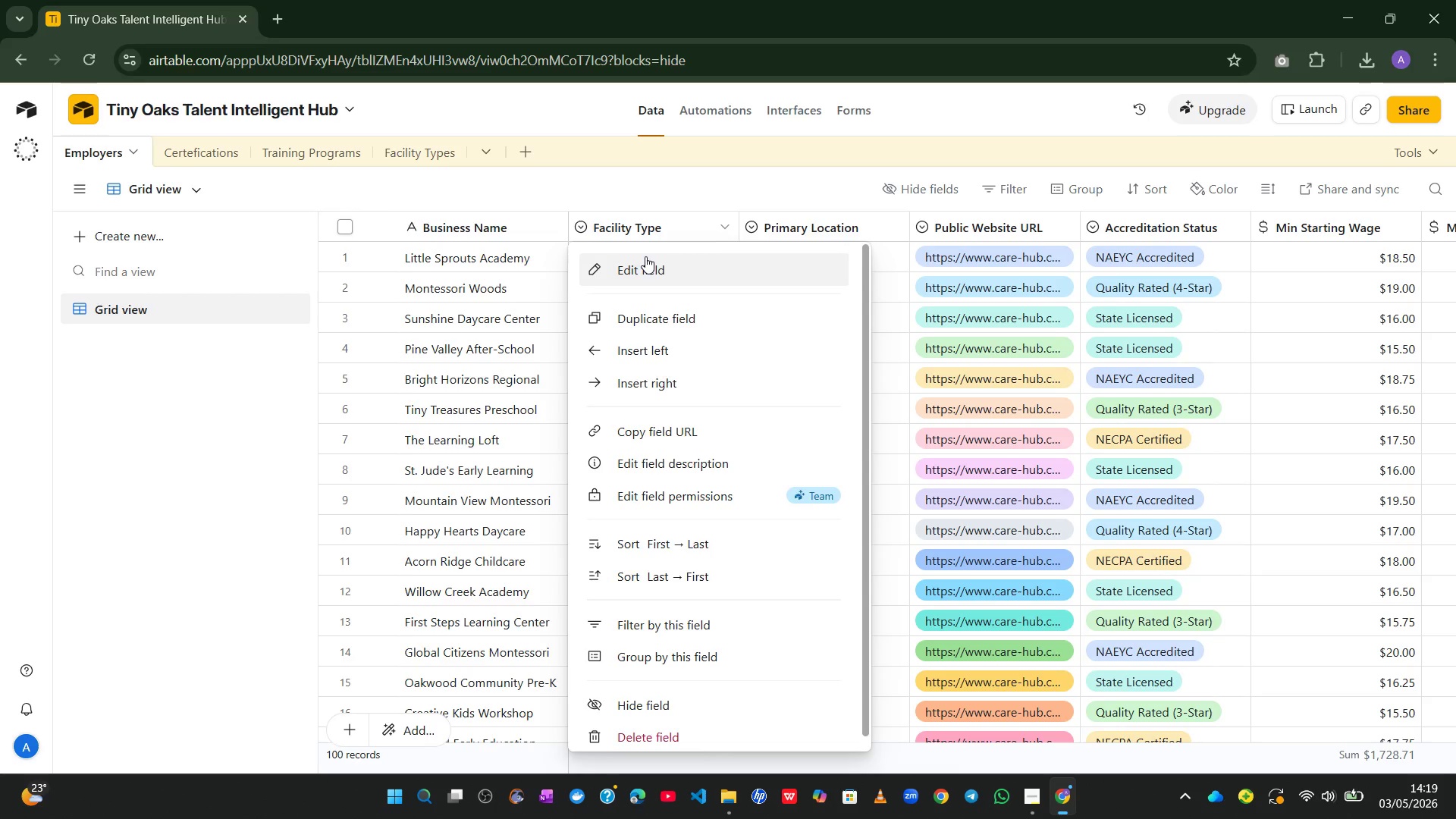 
left_click([645, 256])
 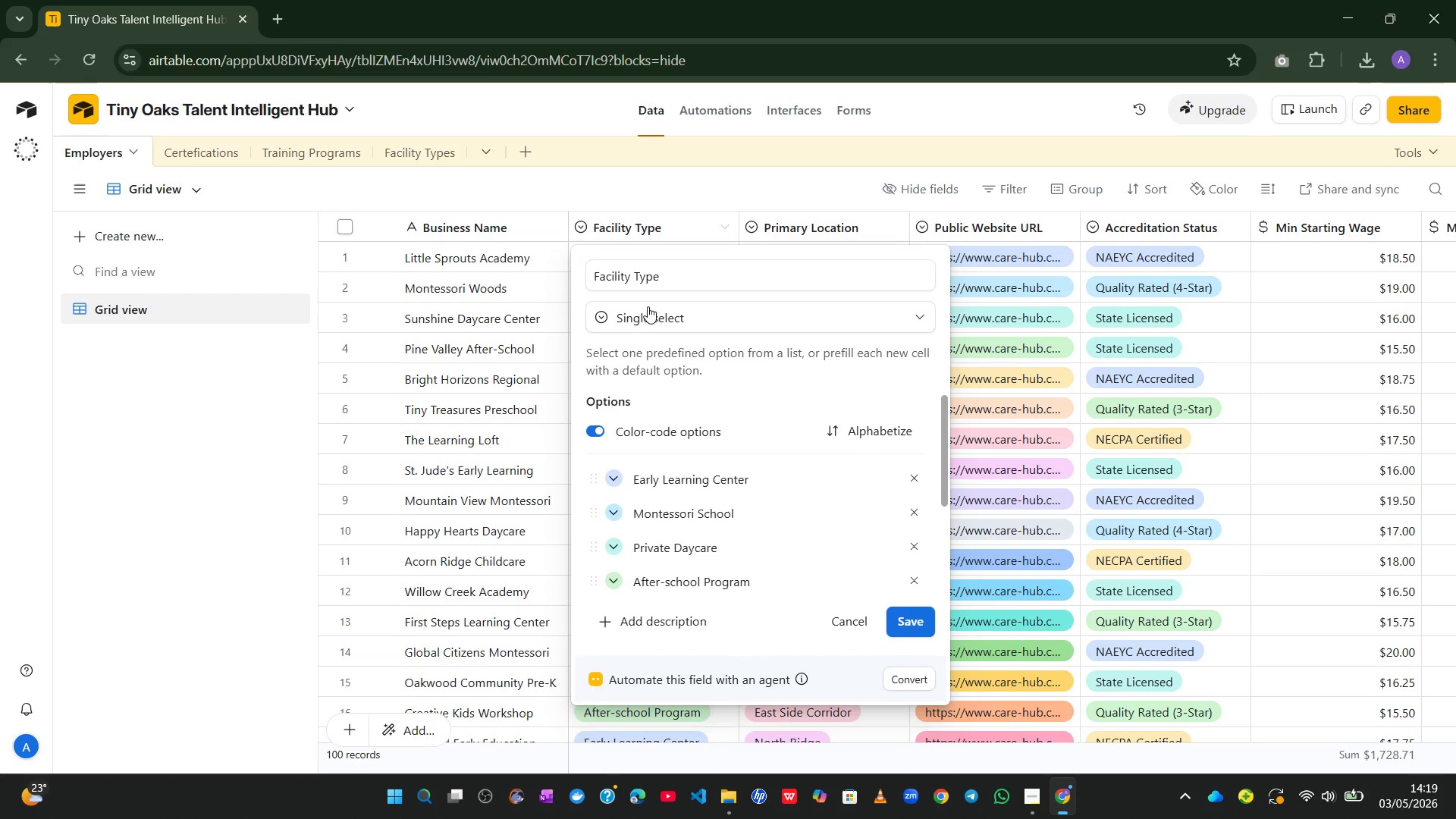 
left_click([649, 320])
 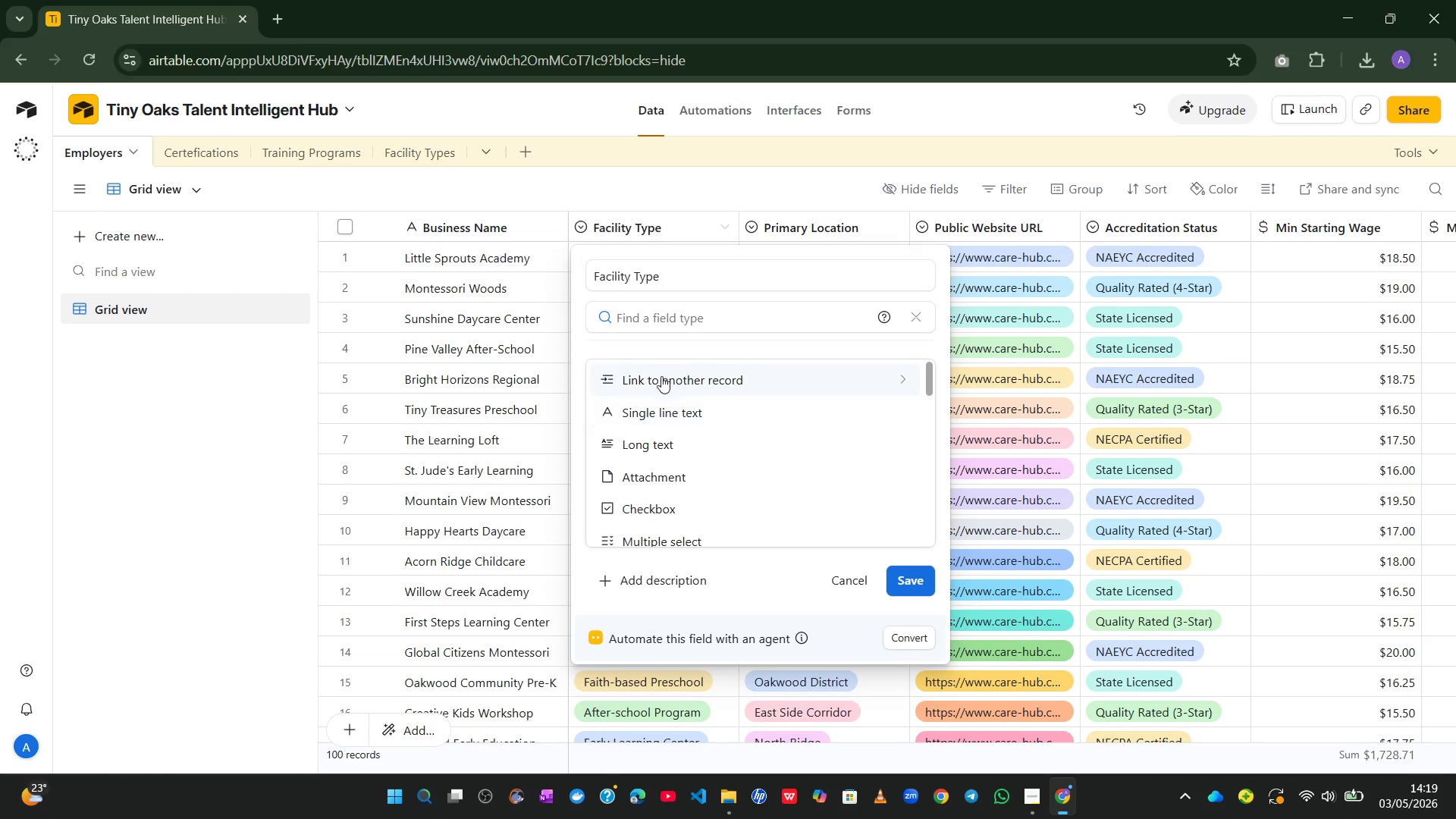 
left_click([661, 375])
 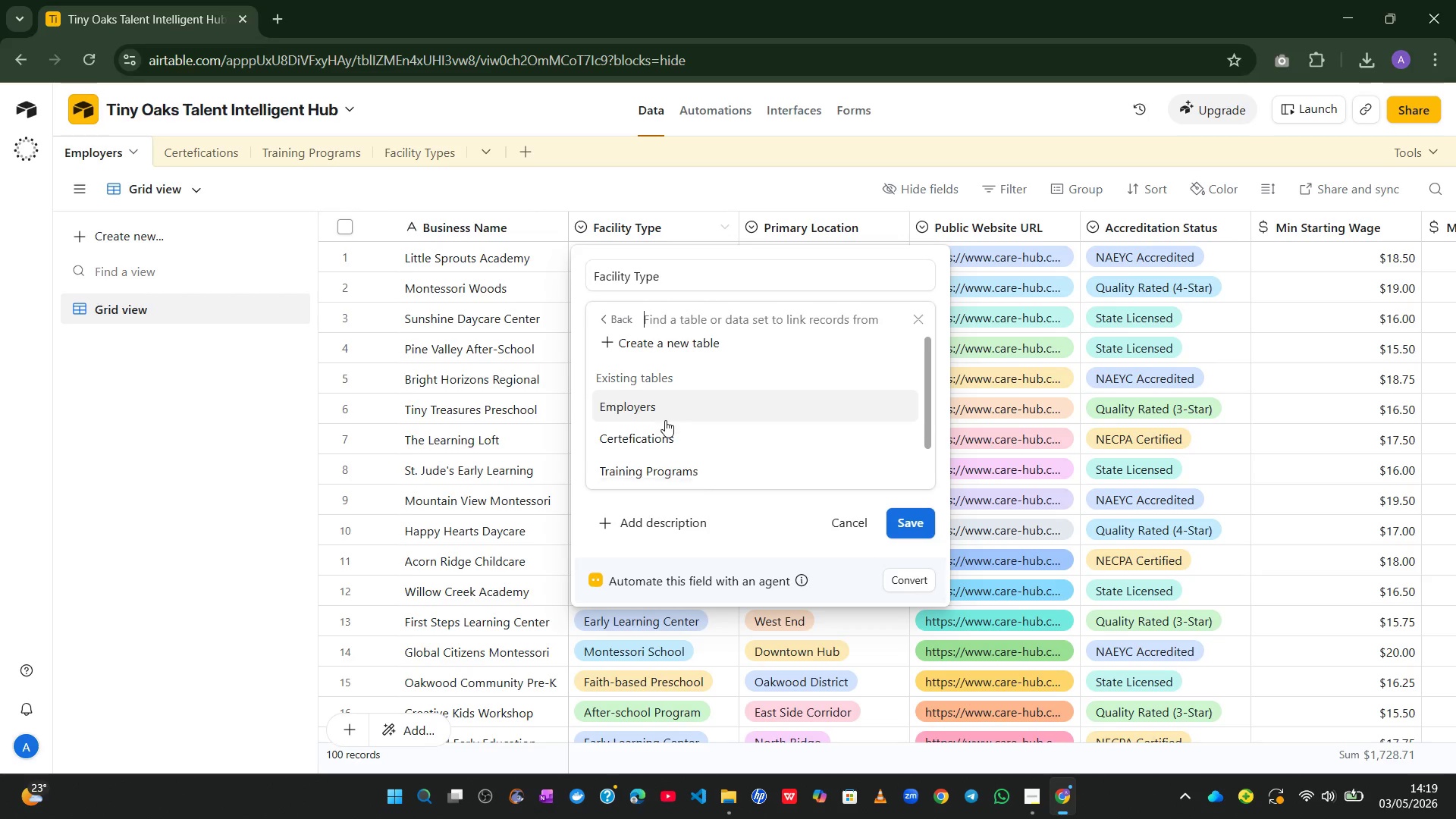 
wait(6.22)
 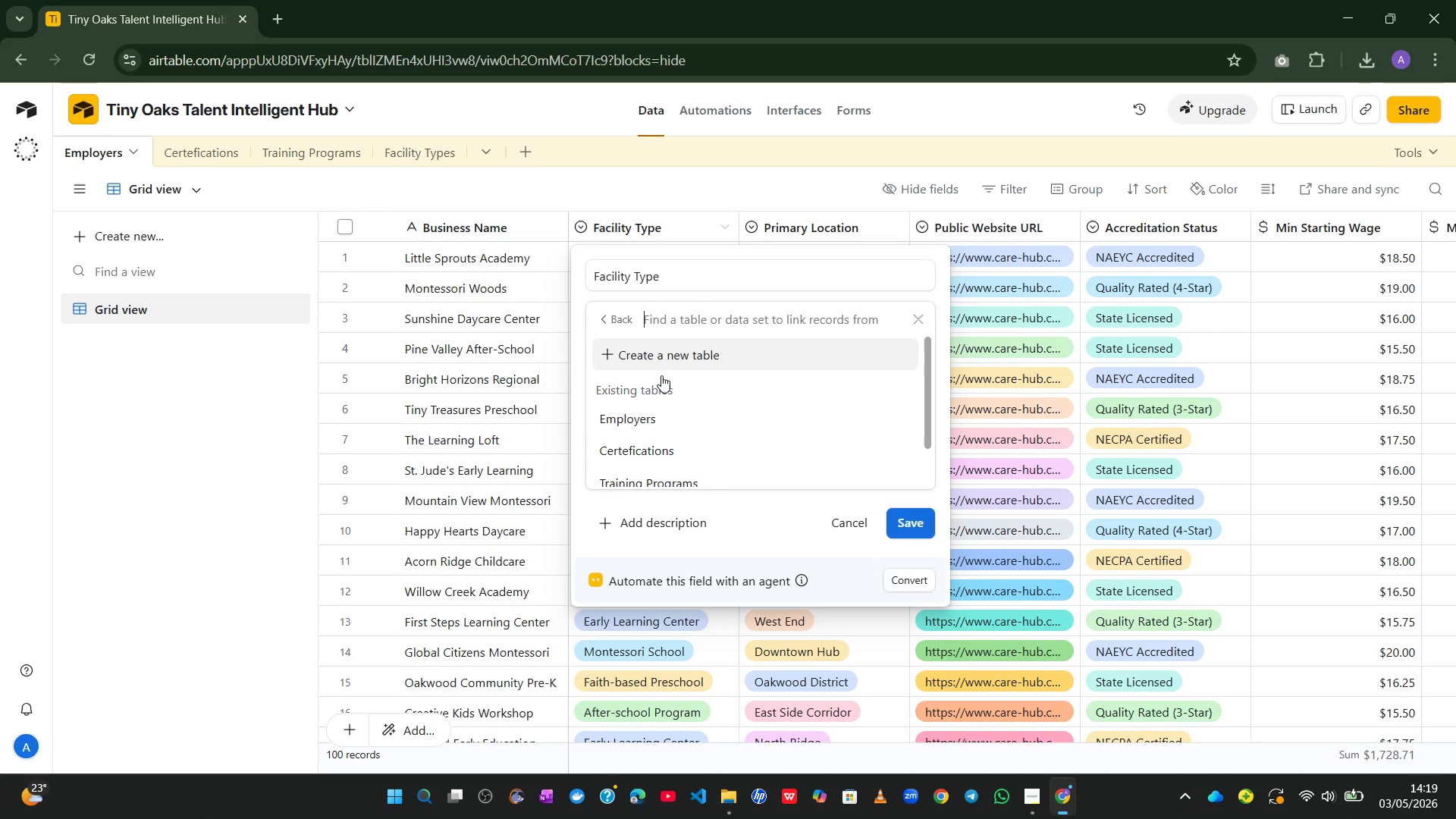 
left_click([623, 479])
 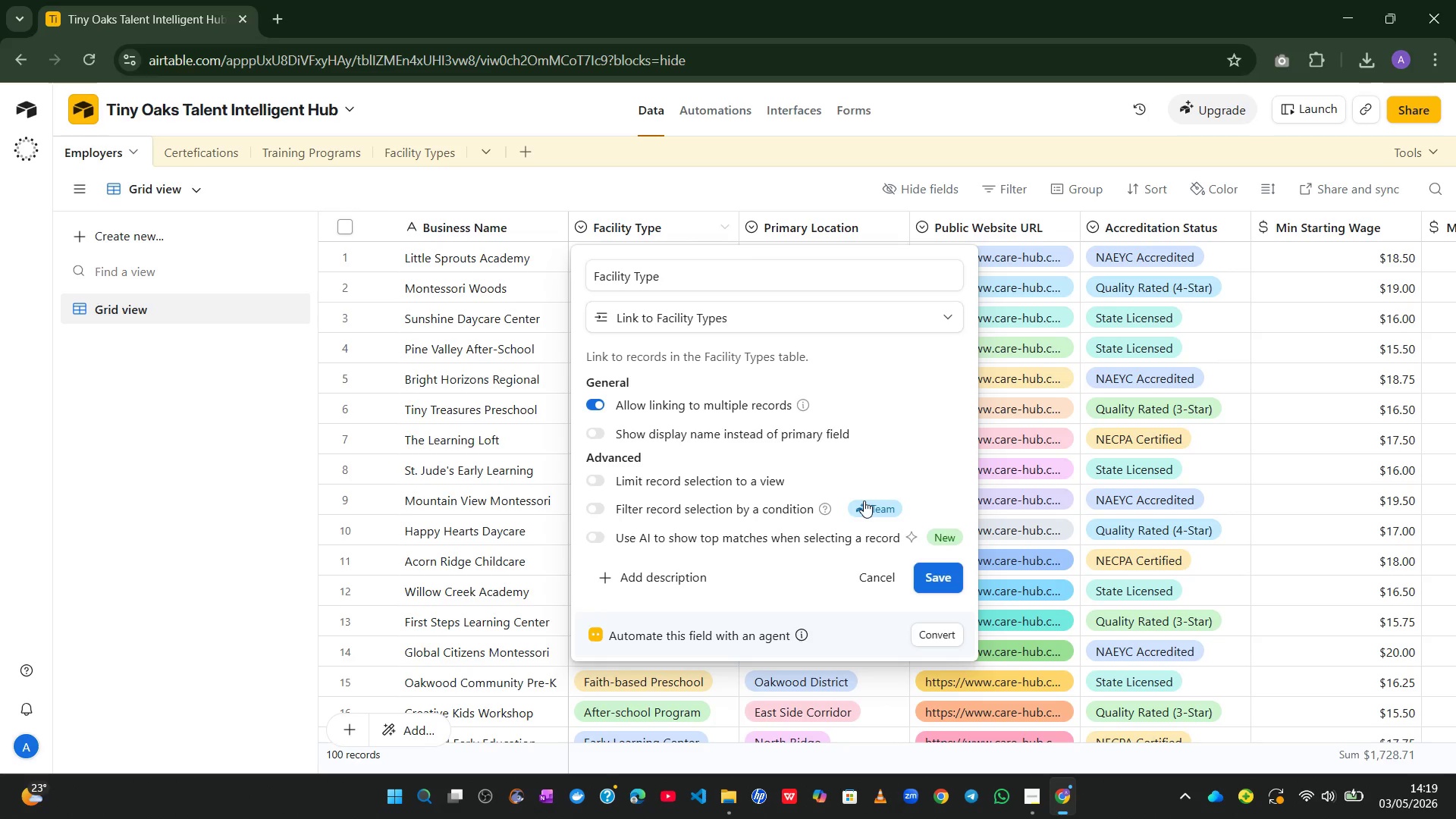 
wait(27.8)
 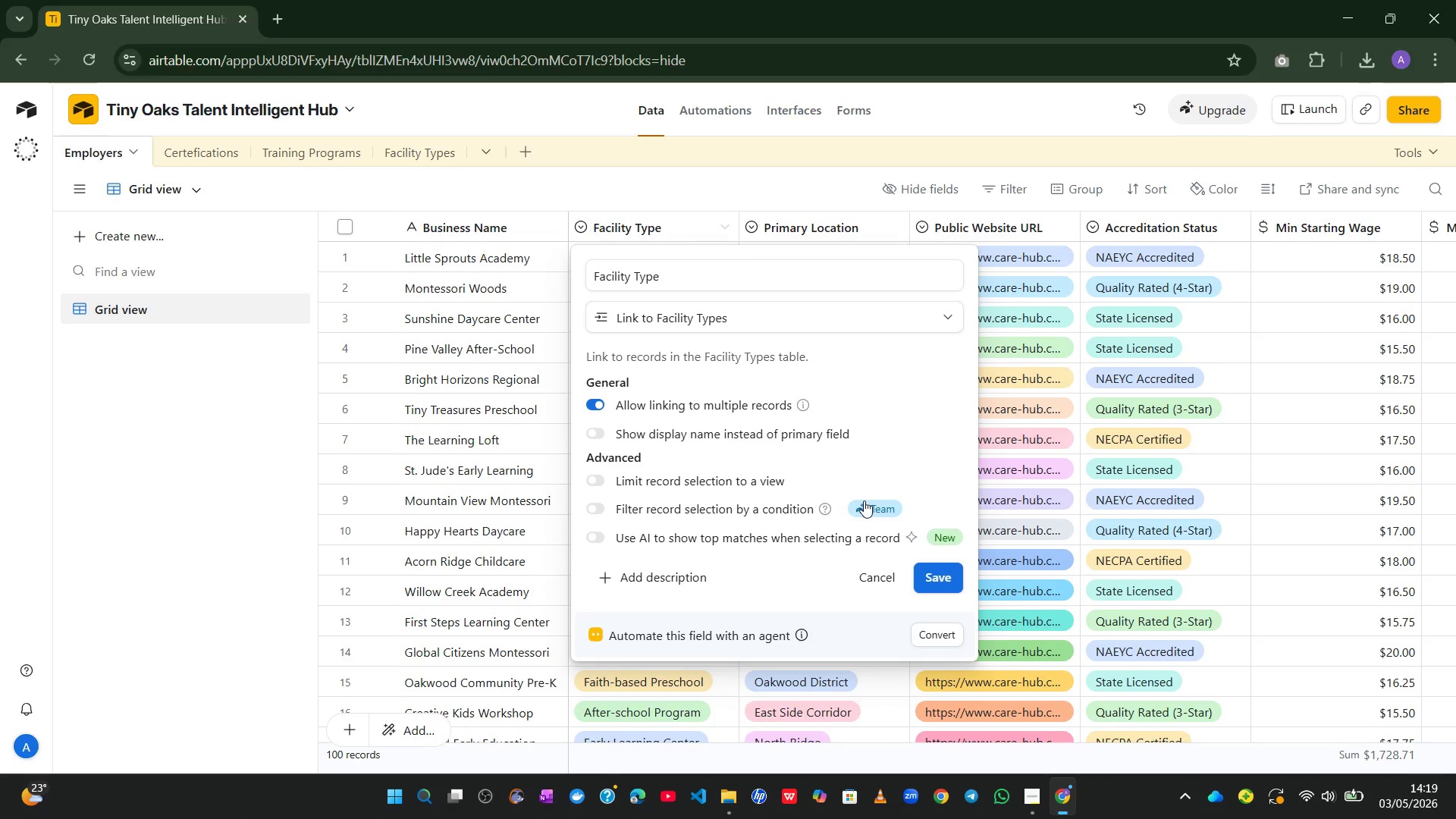 
left_click([605, 403])
 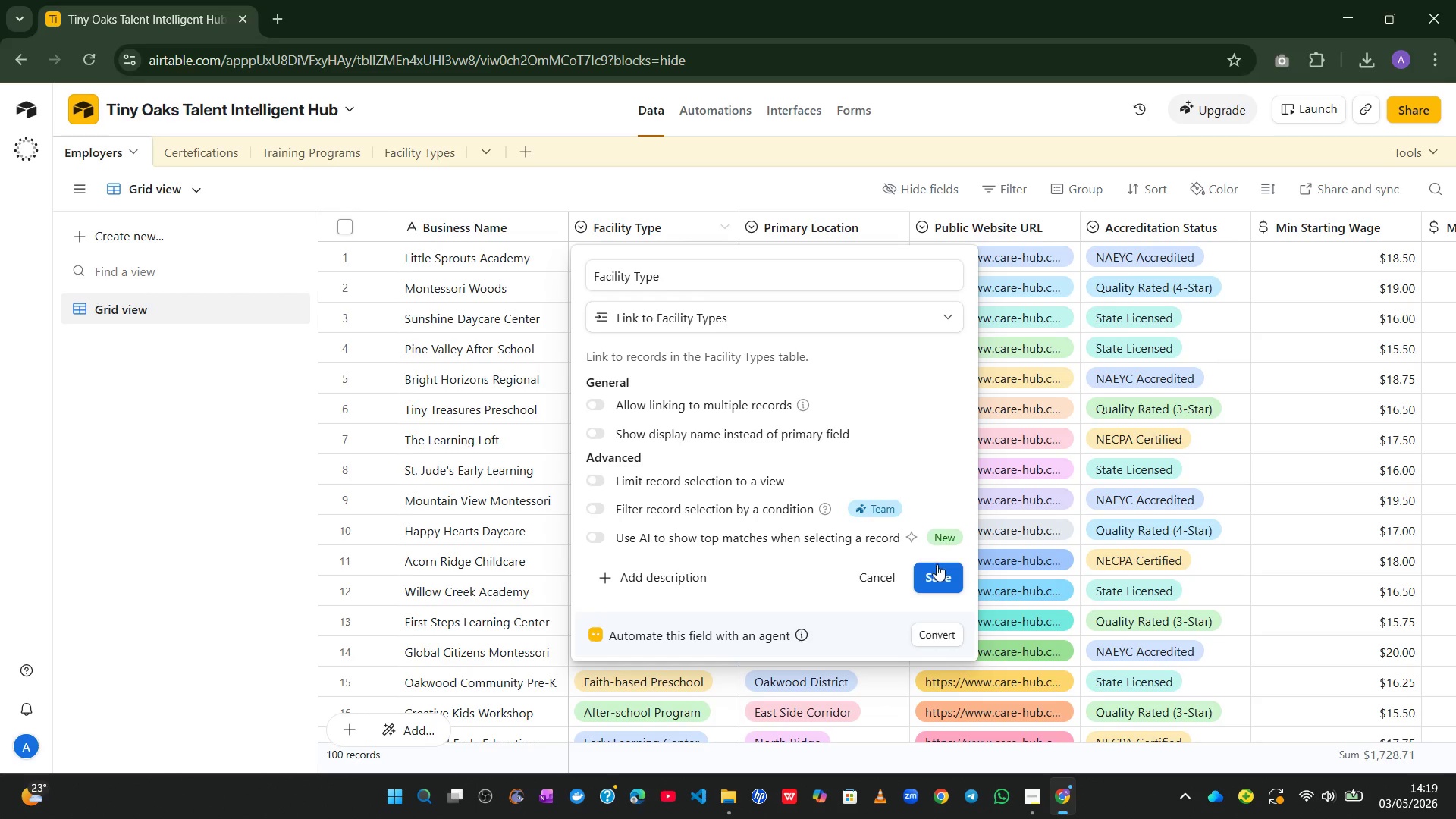 
left_click([937, 566])
 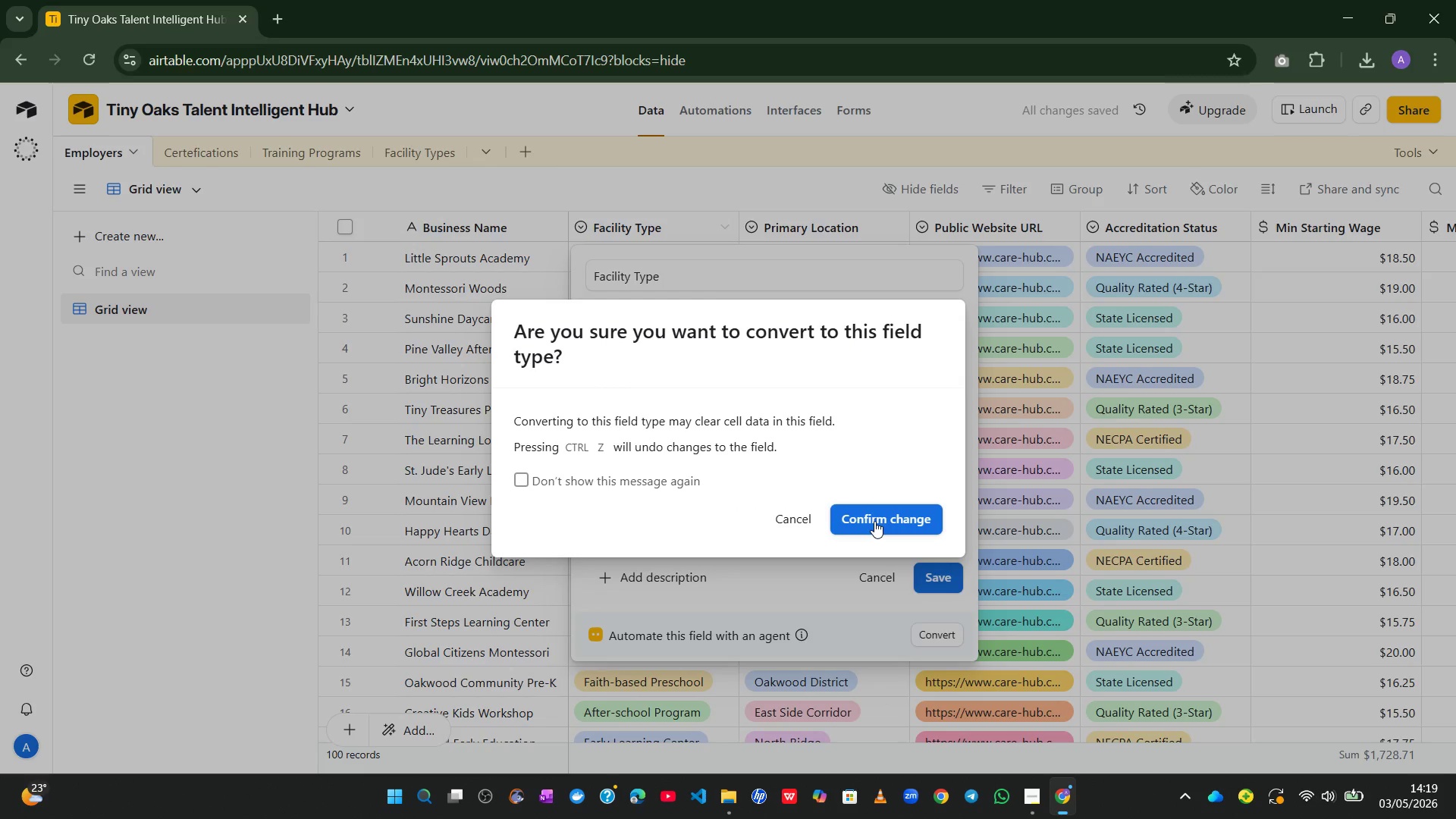 
wait(5.33)
 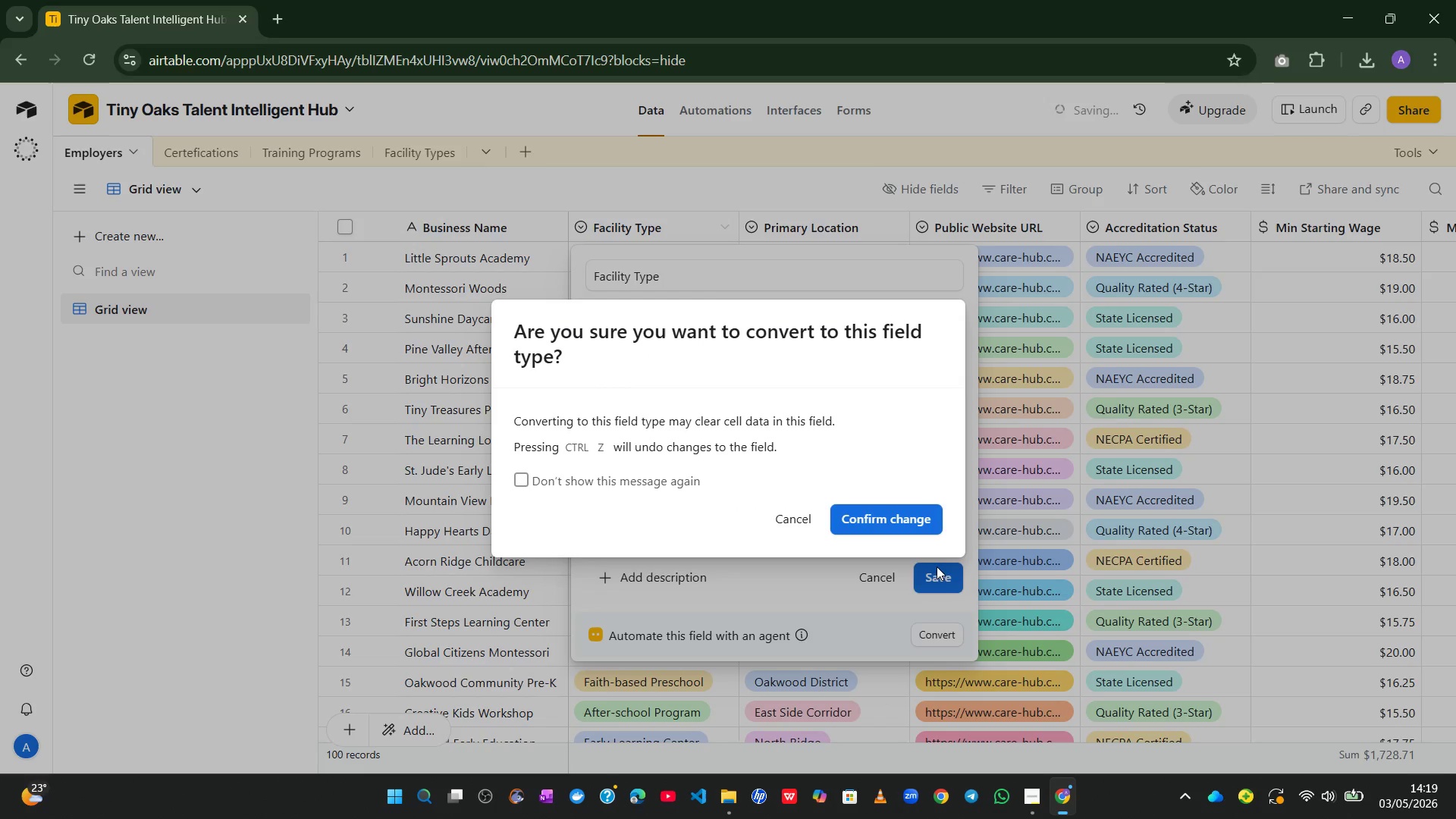 
left_click([874, 521])
 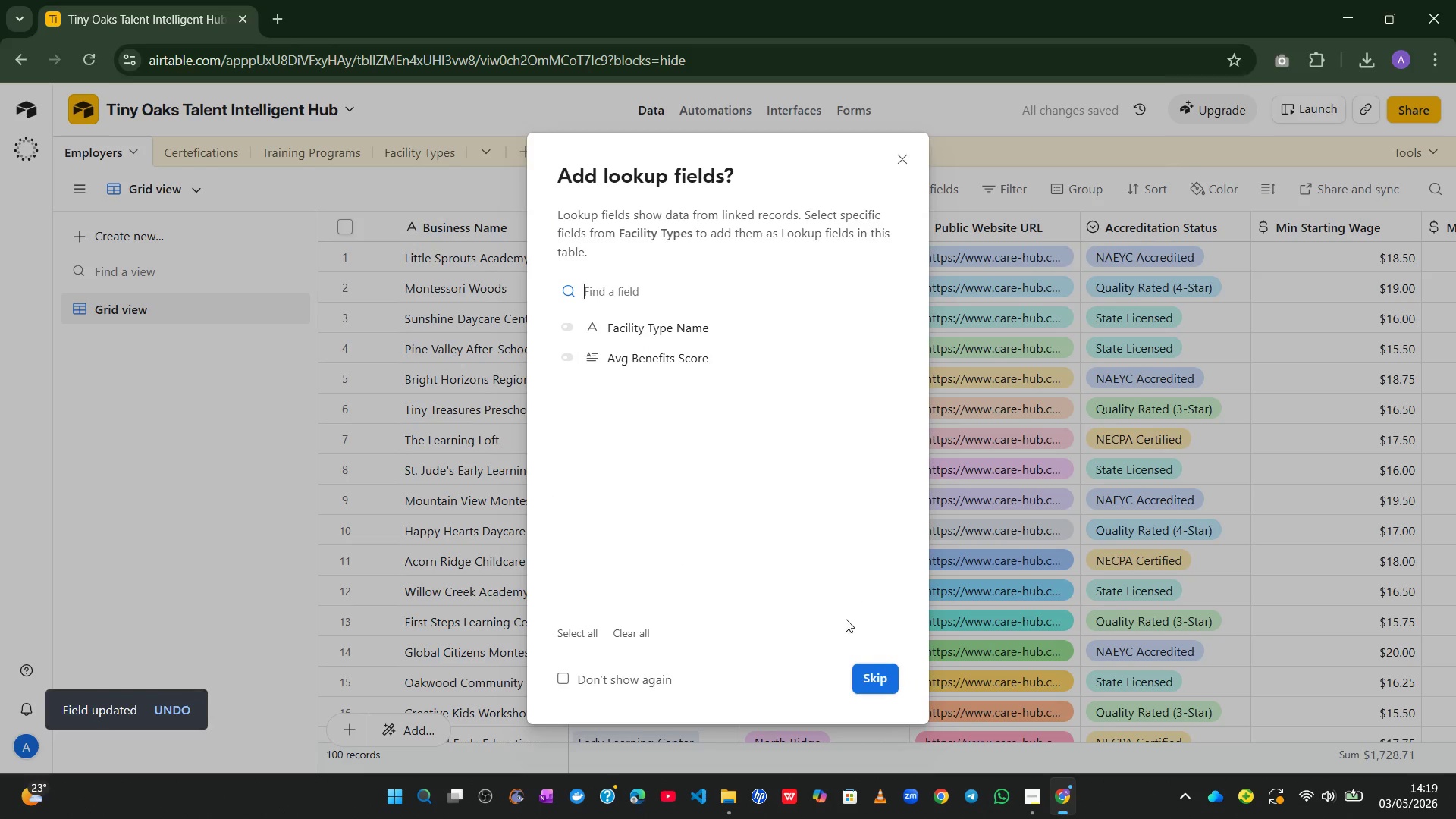 
left_click([866, 689])
 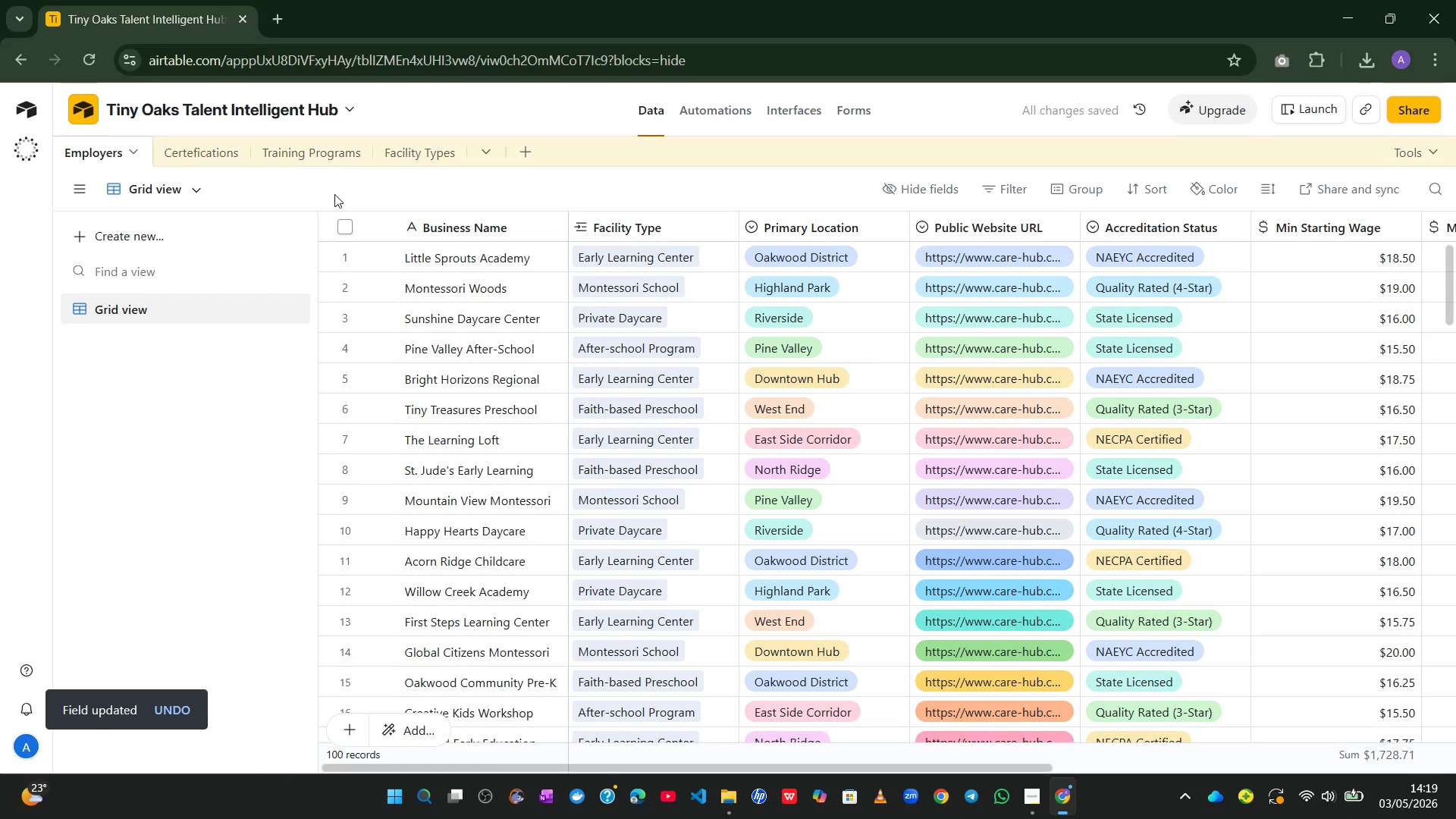 
left_click([428, 159])
 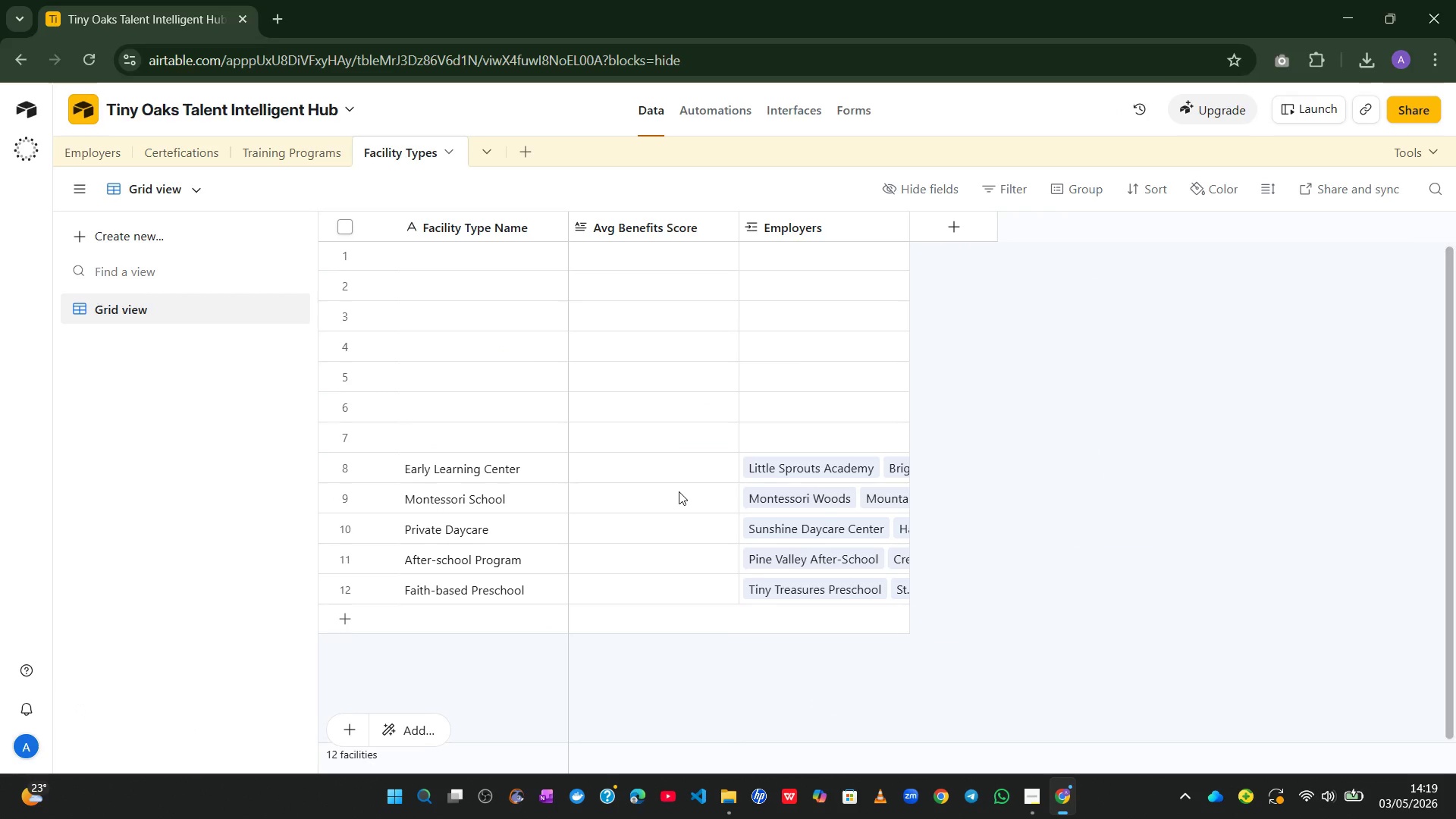 
wait(9.45)
 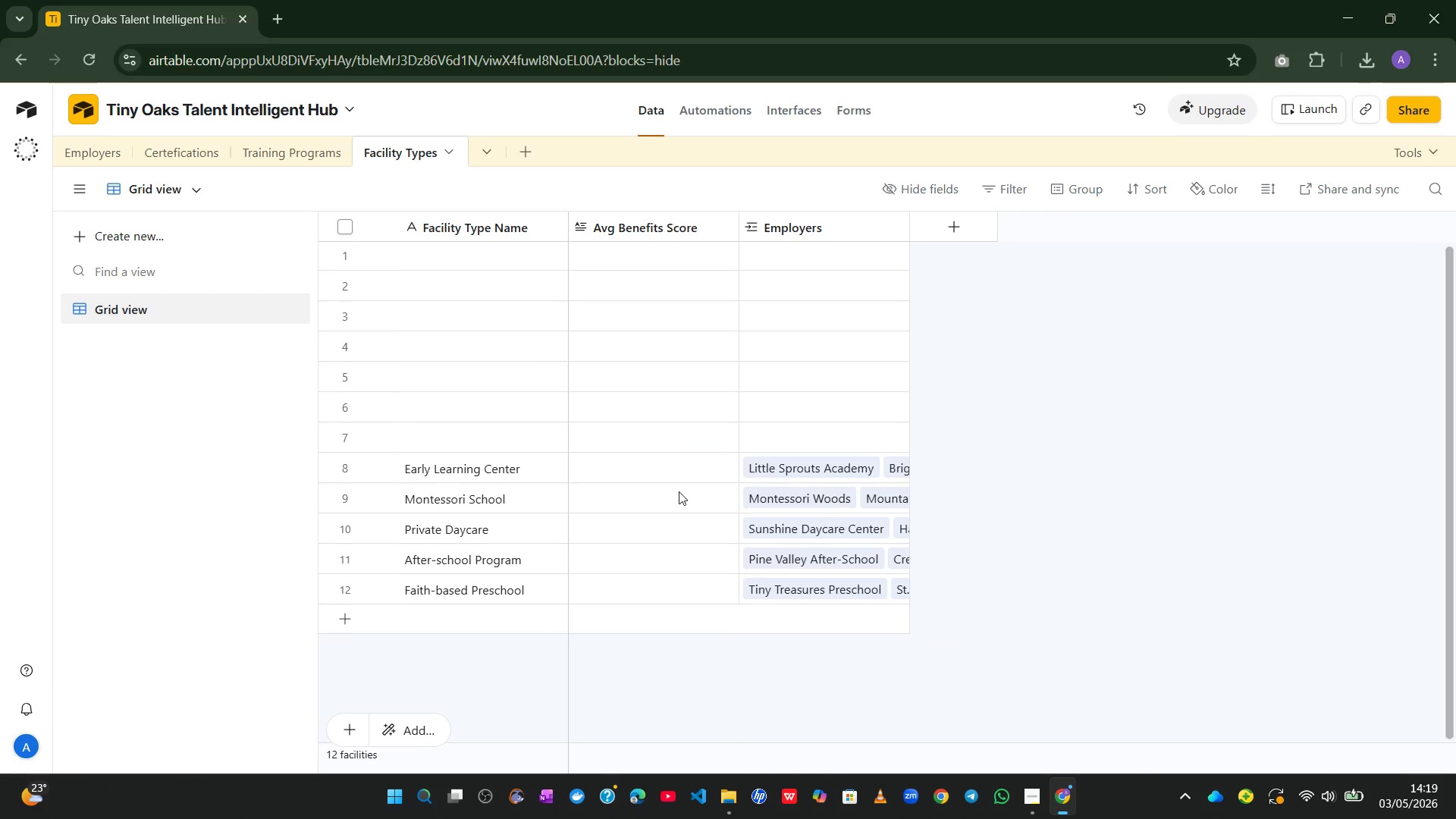 
left_click([341, 253])
 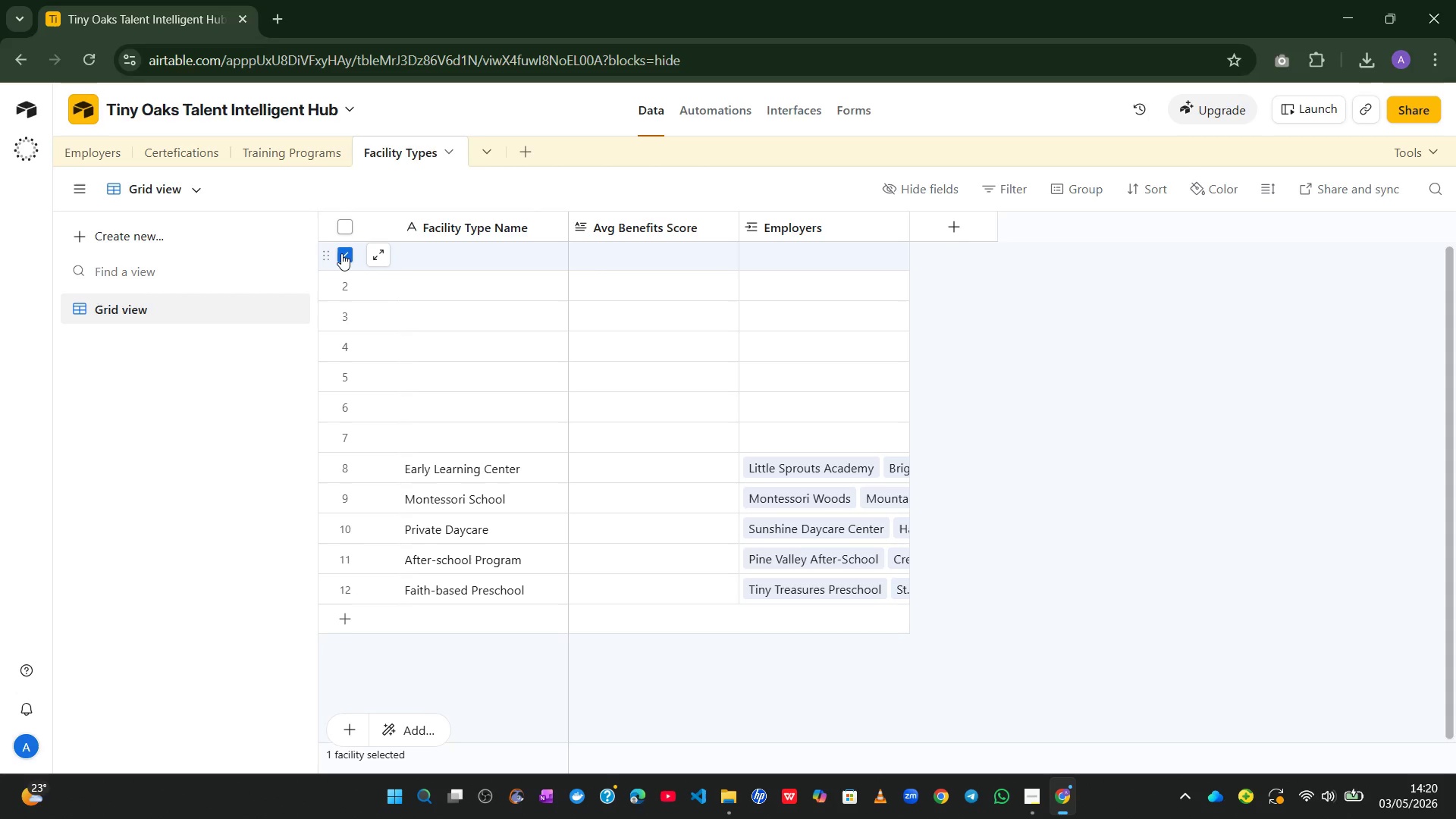 
hold_key(key=ShiftLeft, duration=3.92)
left_click([347, 438])
 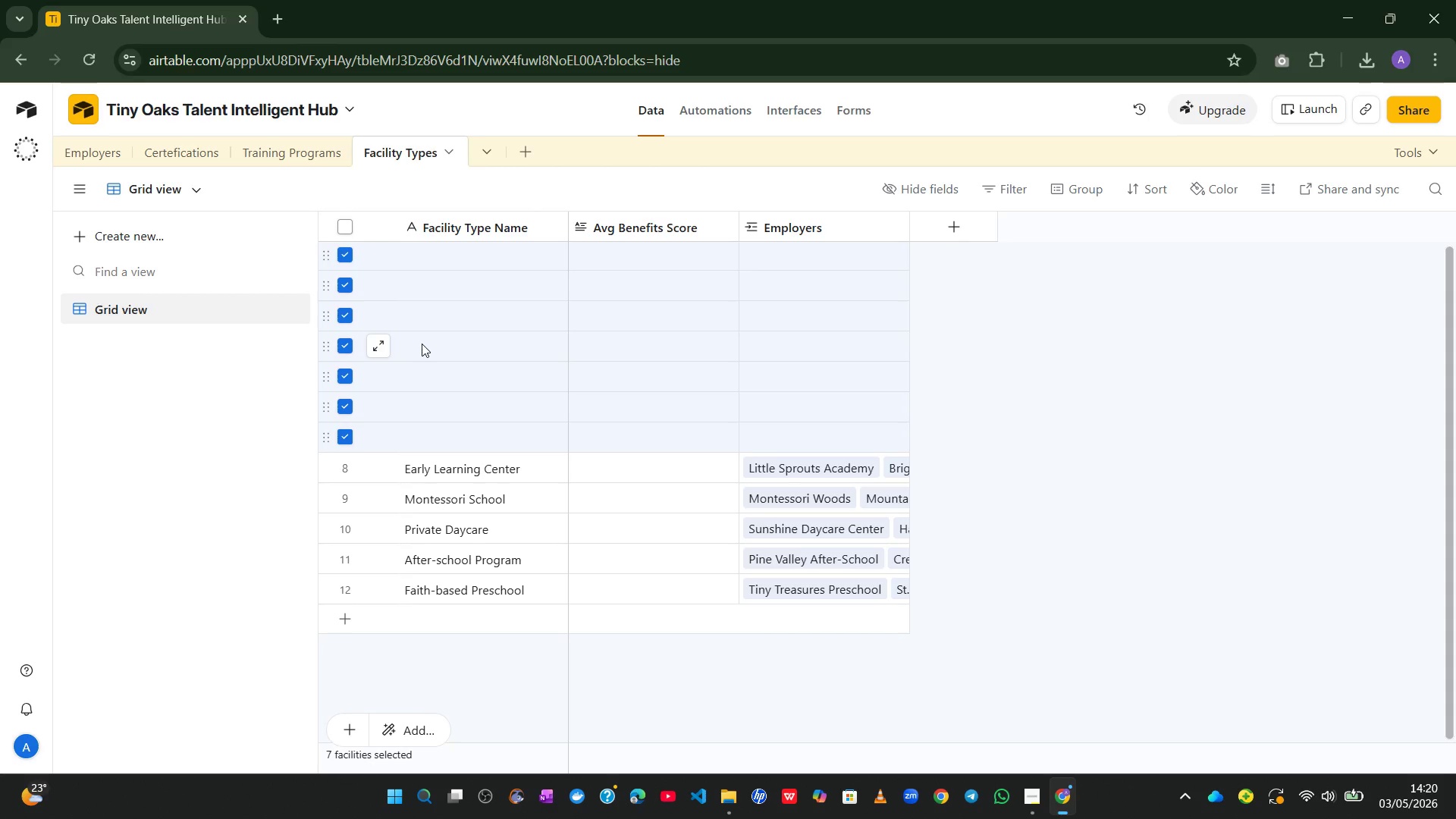 
right_click([422, 344])
 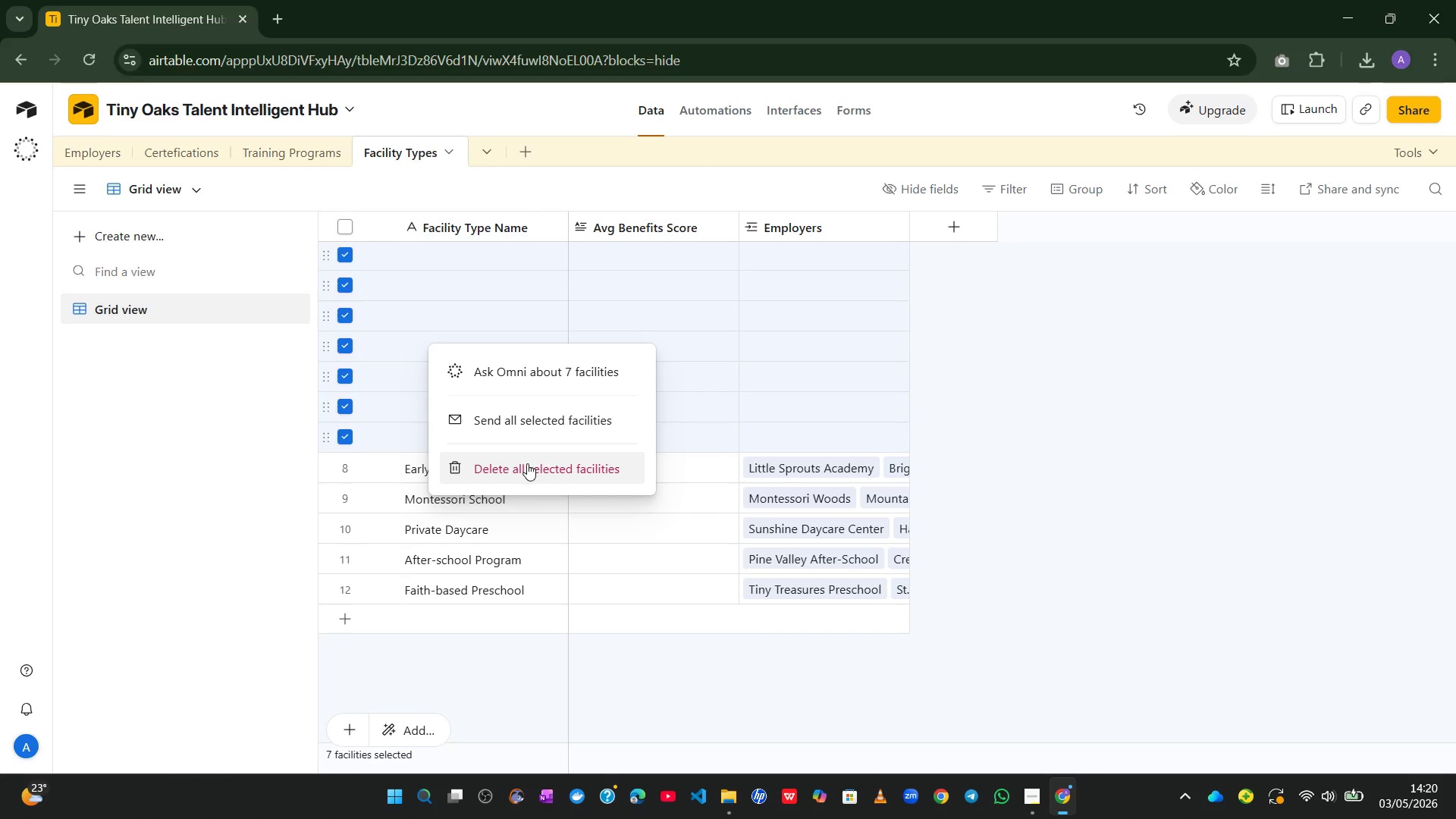 
left_click([529, 465])
 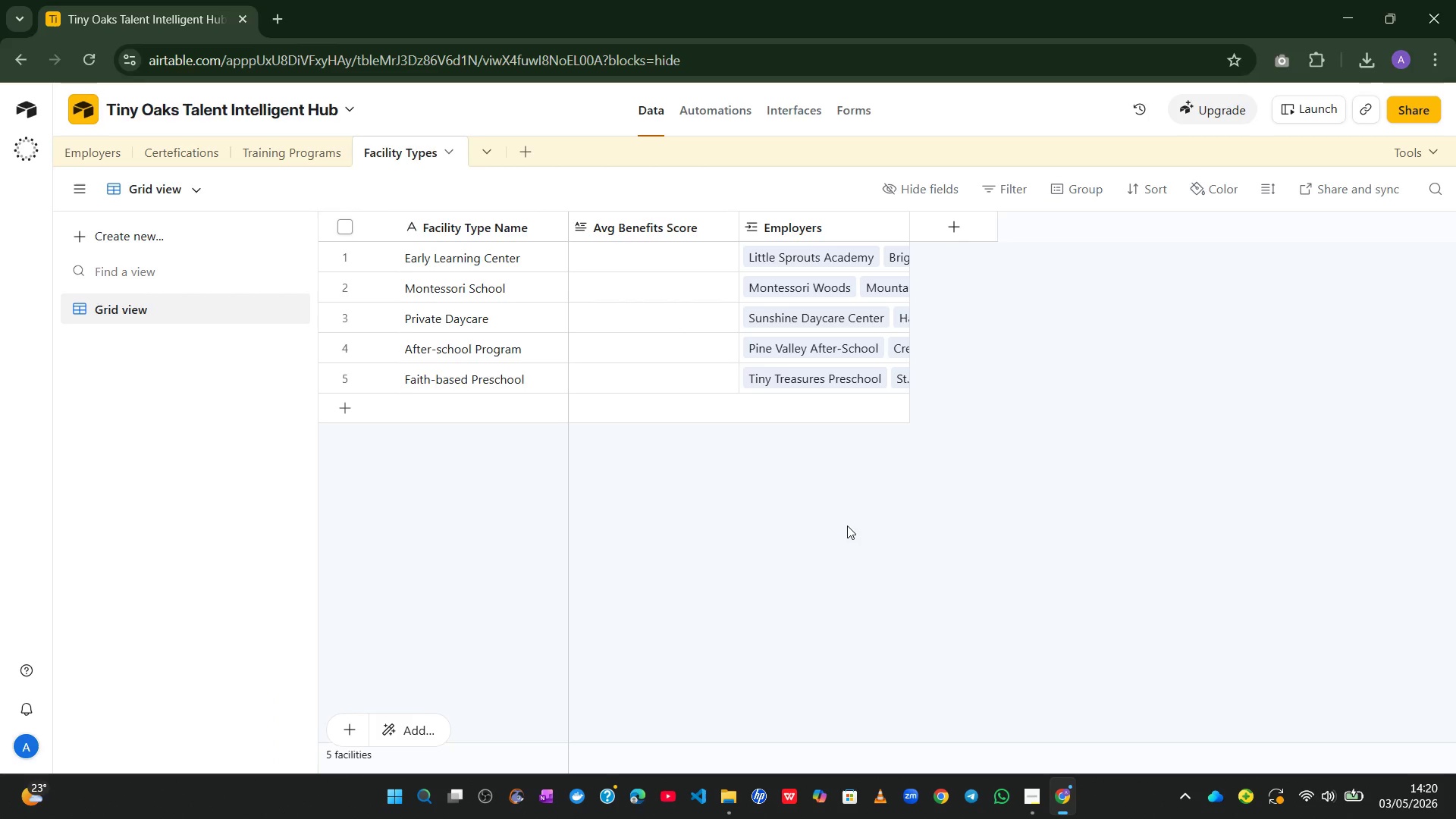 
wait(17.89)
 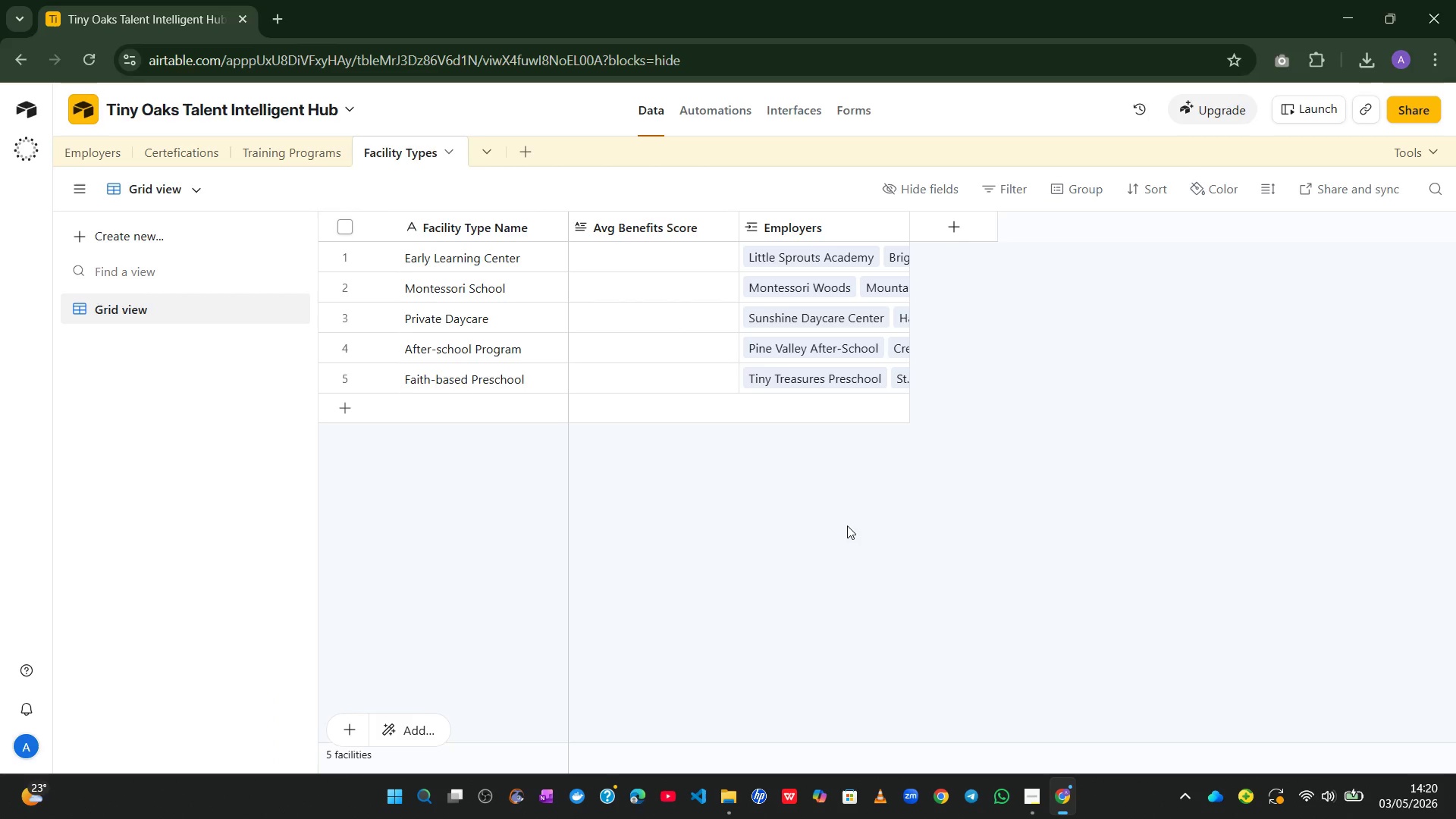 
left_click([928, 243])
 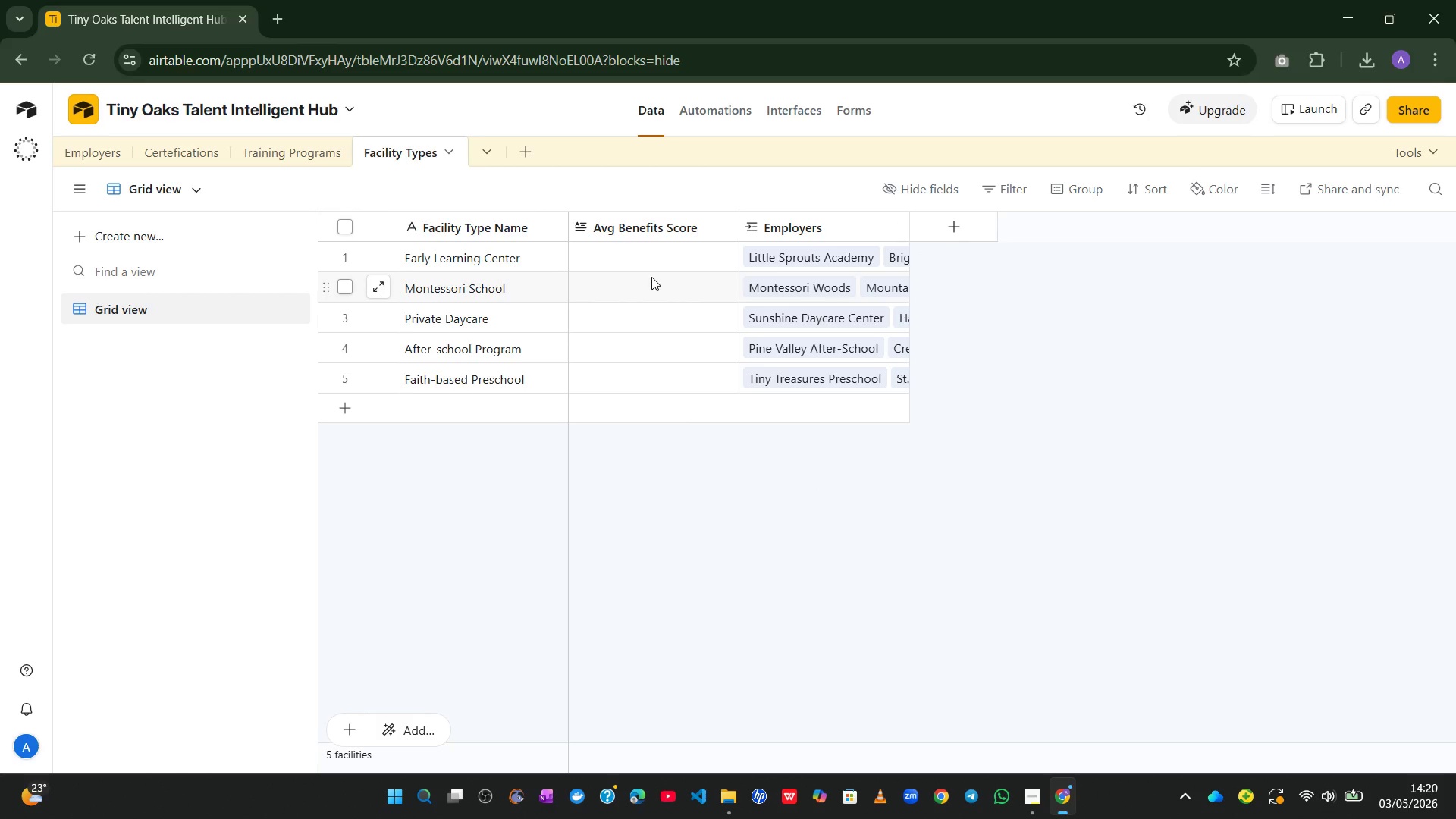 
wait(7.33)
 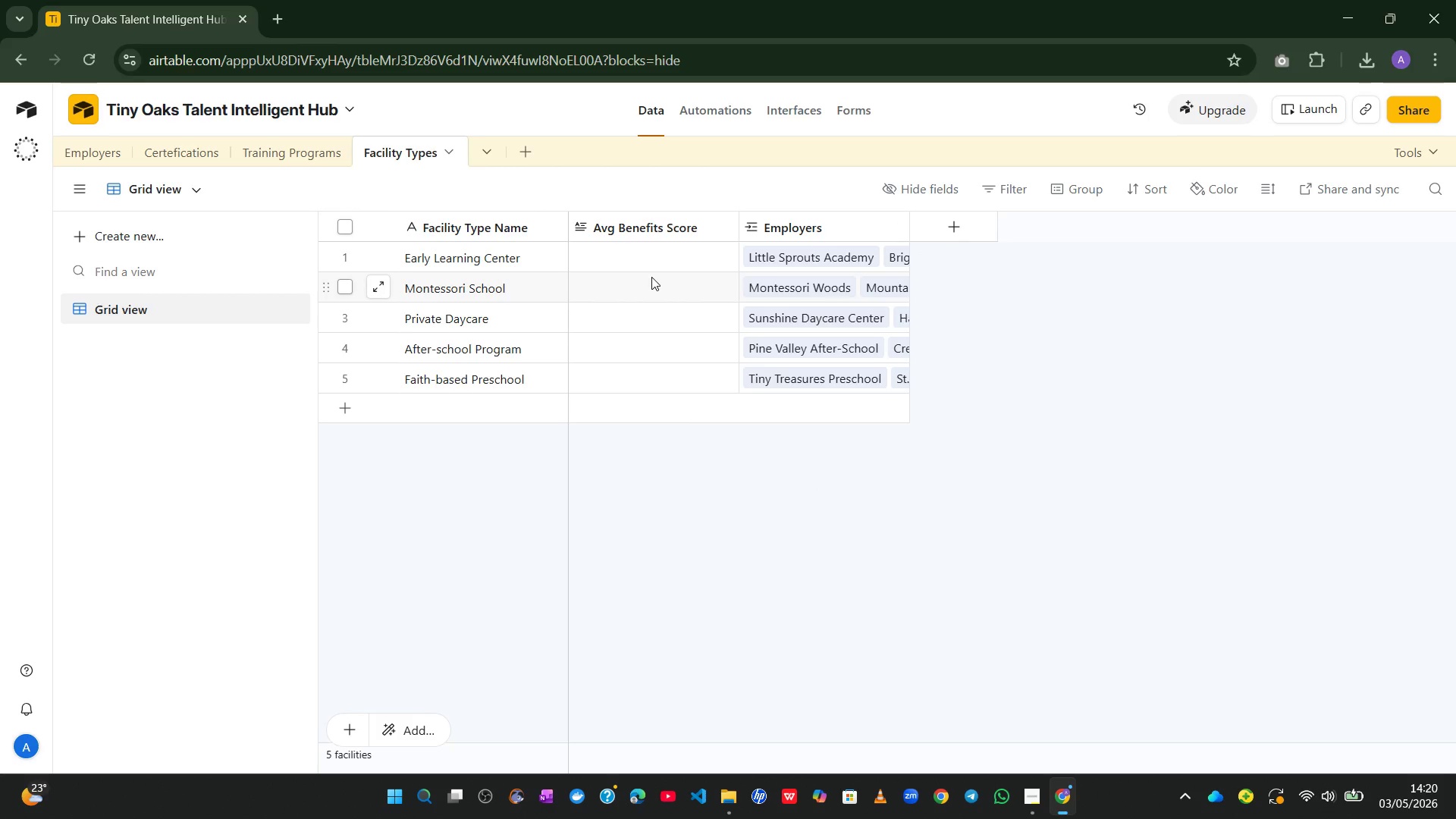 
double_click([647, 224])
 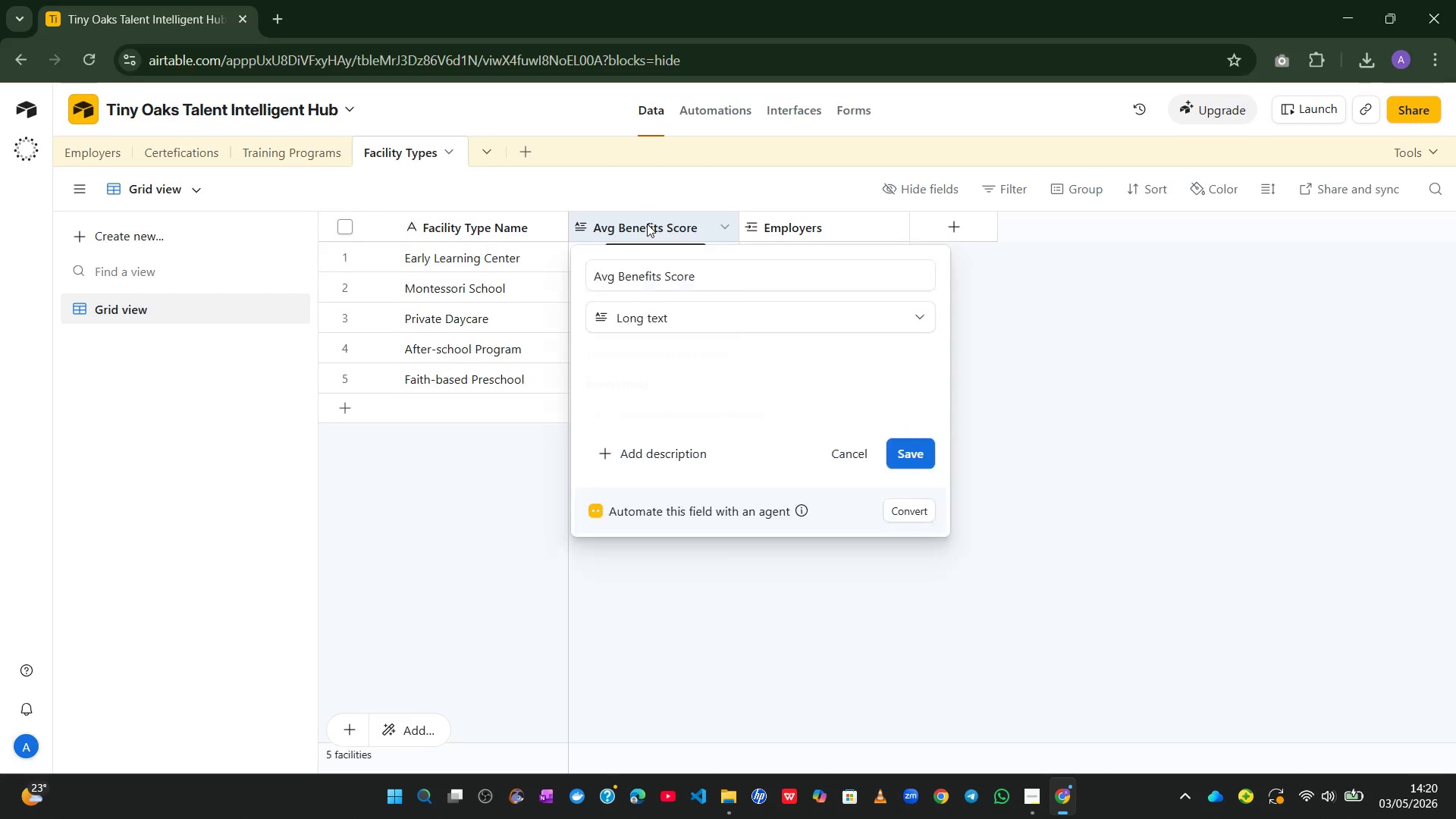 
triple_click([647, 224])
 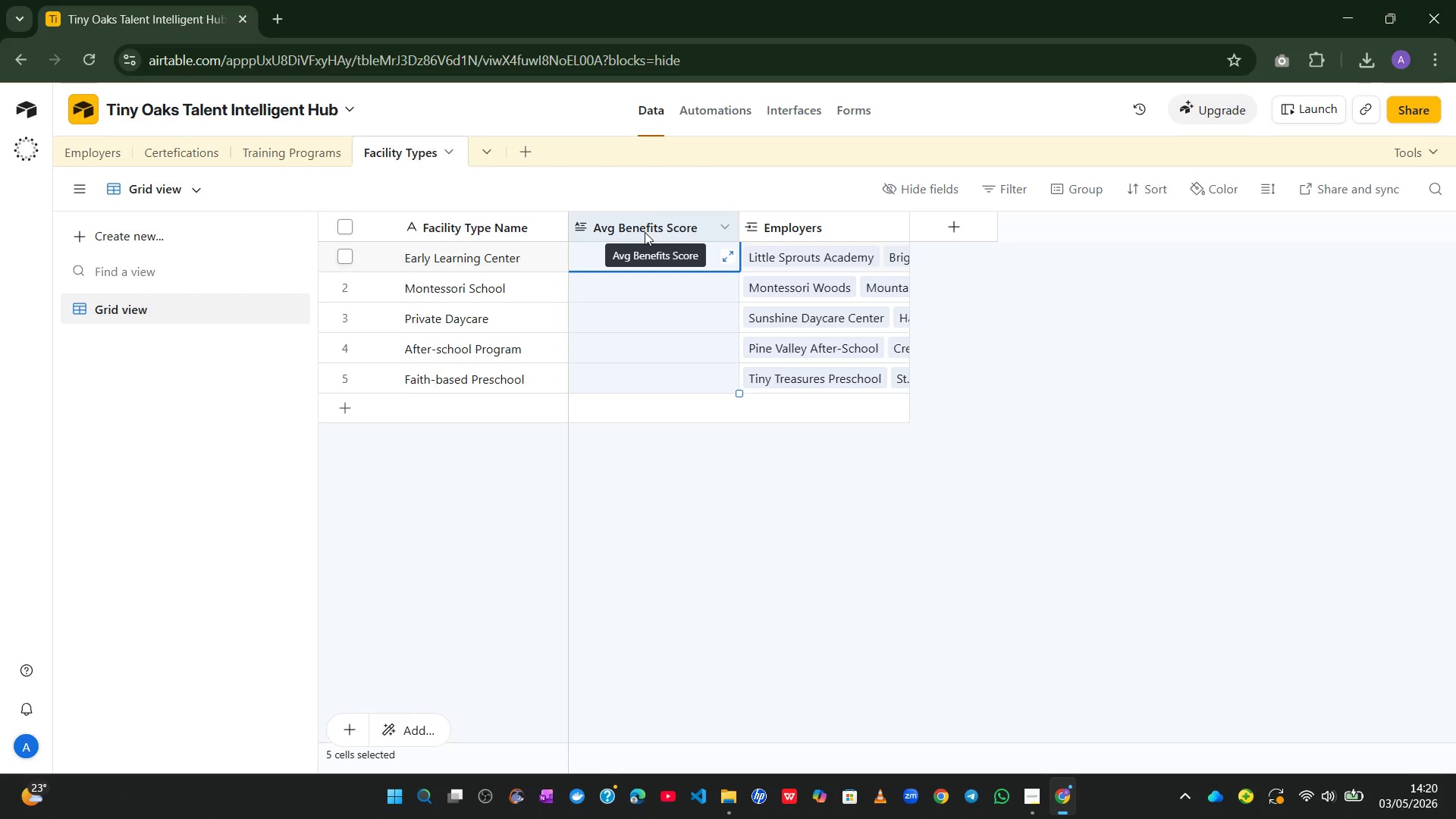 
double_click([645, 232])
 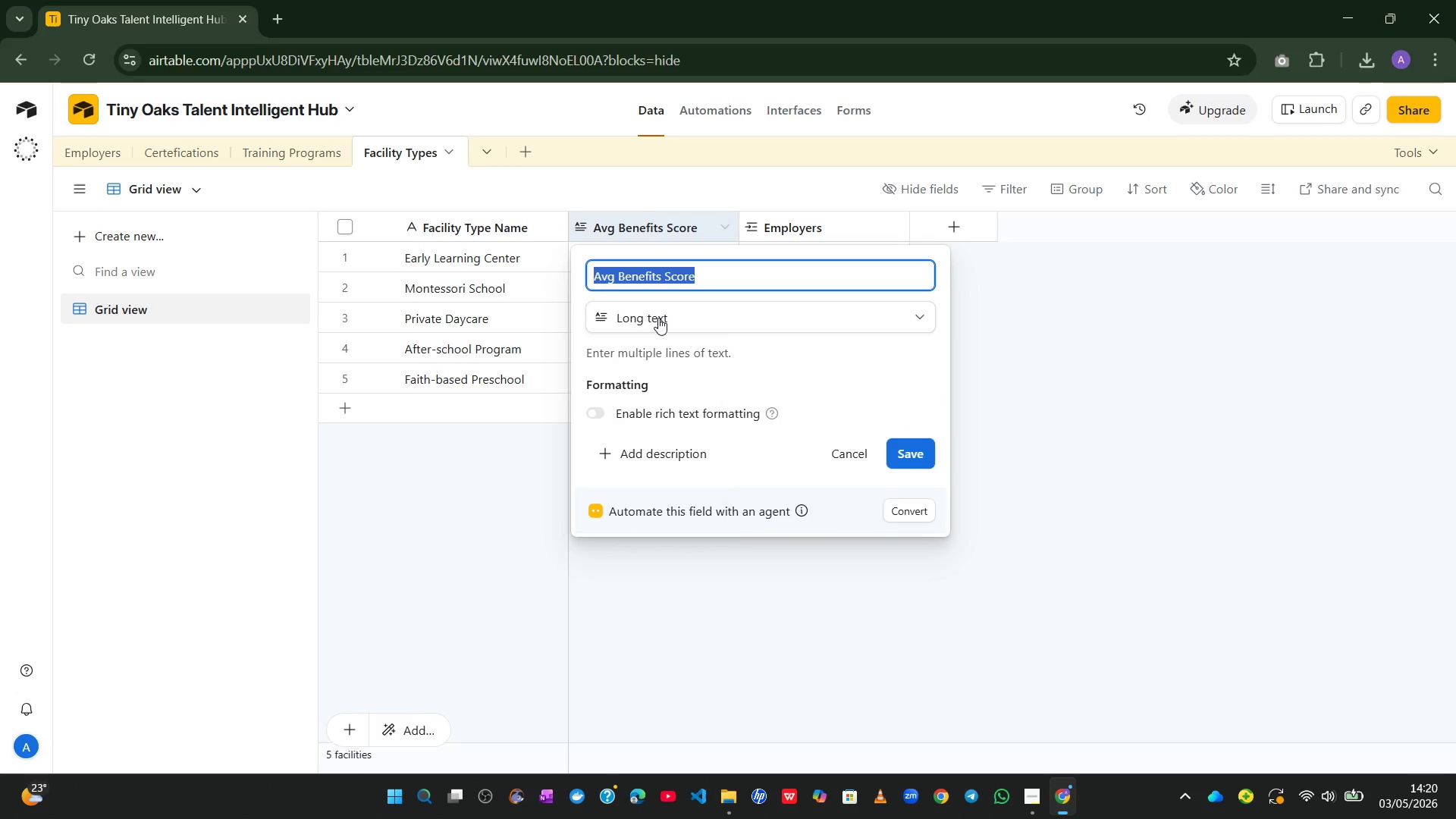 
left_click_drag(start_coordinate=[663, 344], to_coordinate=[689, 320])
 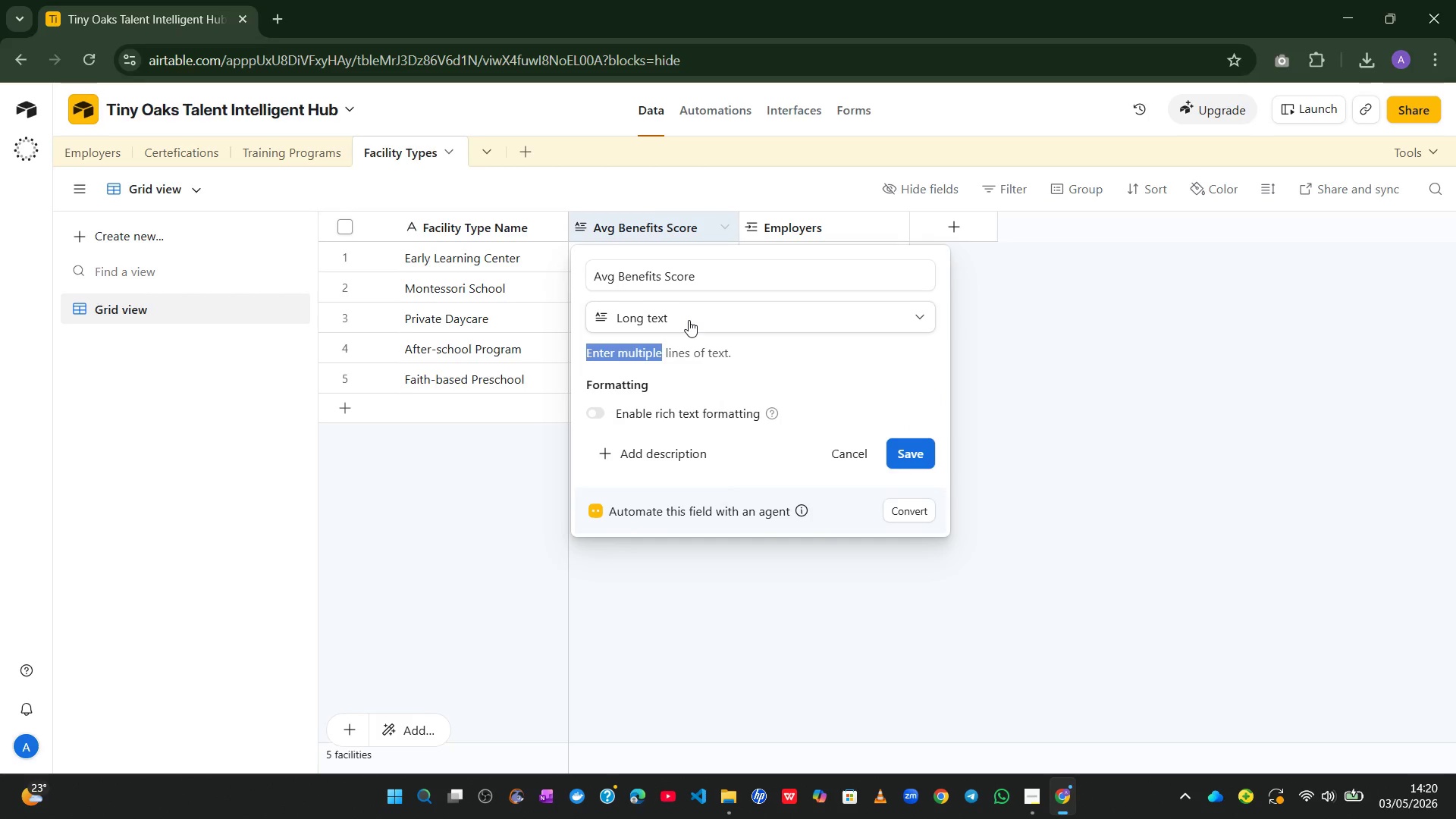 
left_click([689, 320])
 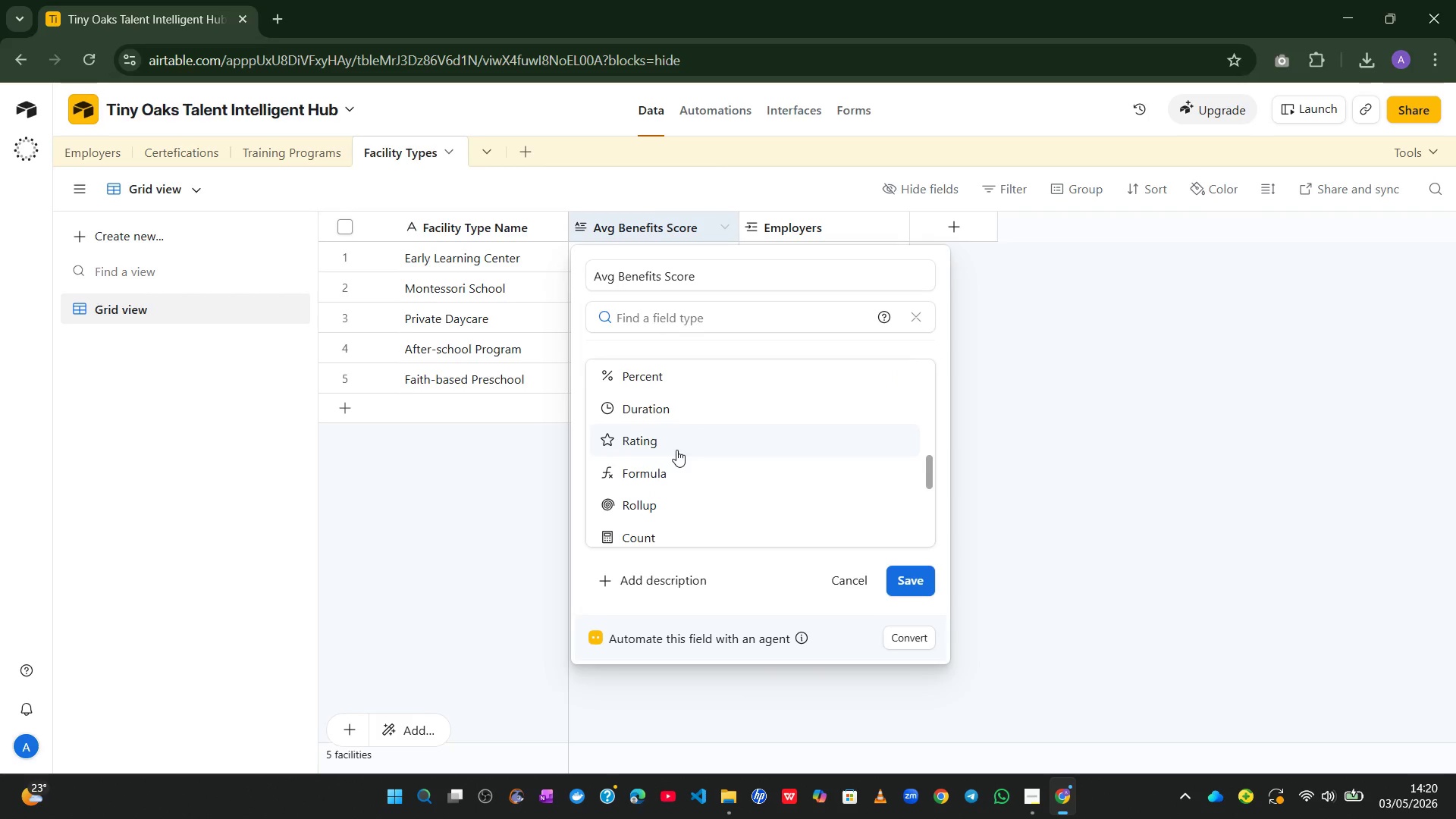 
left_click([664, 450])
 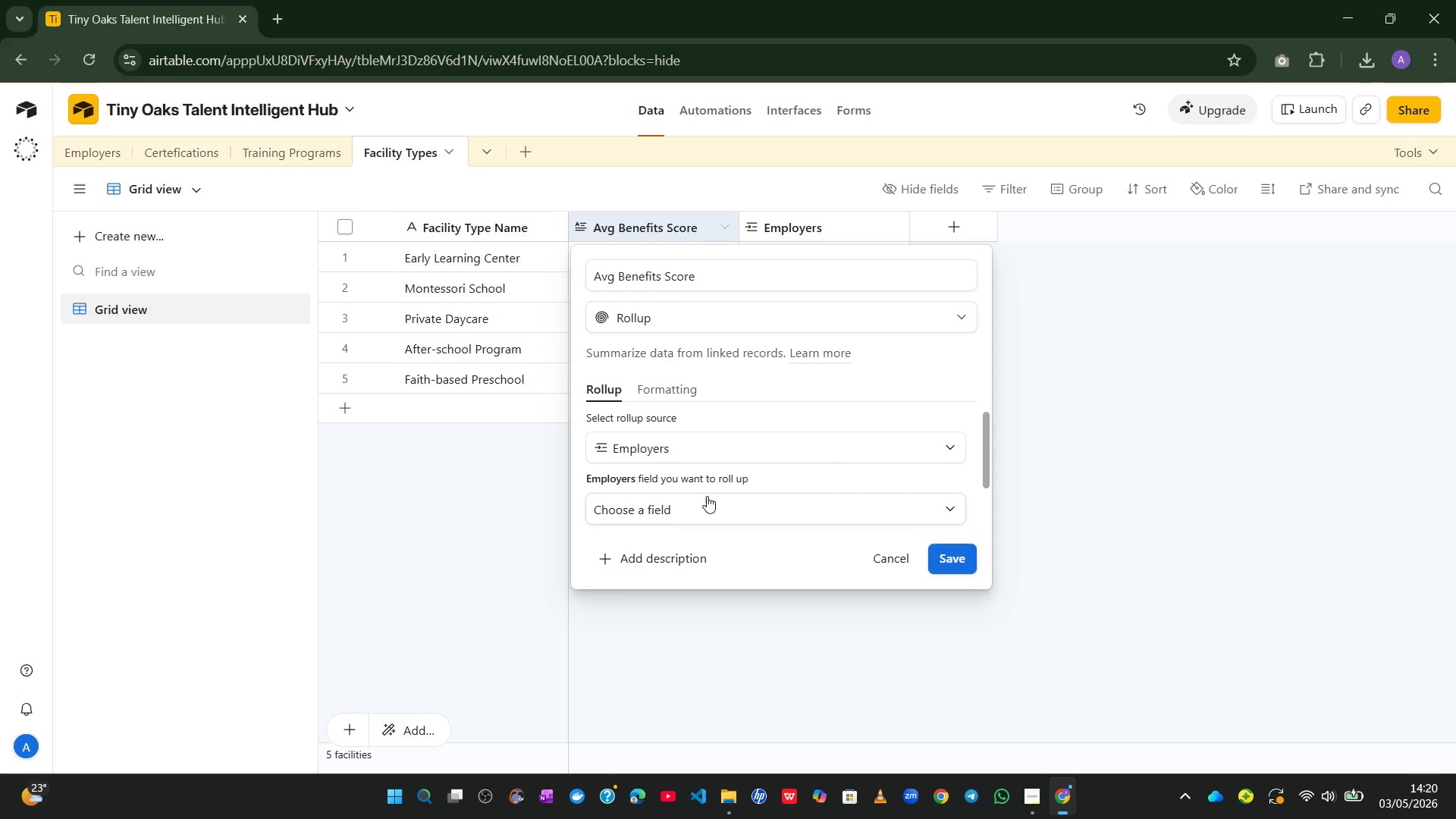 
wait(13.44)
 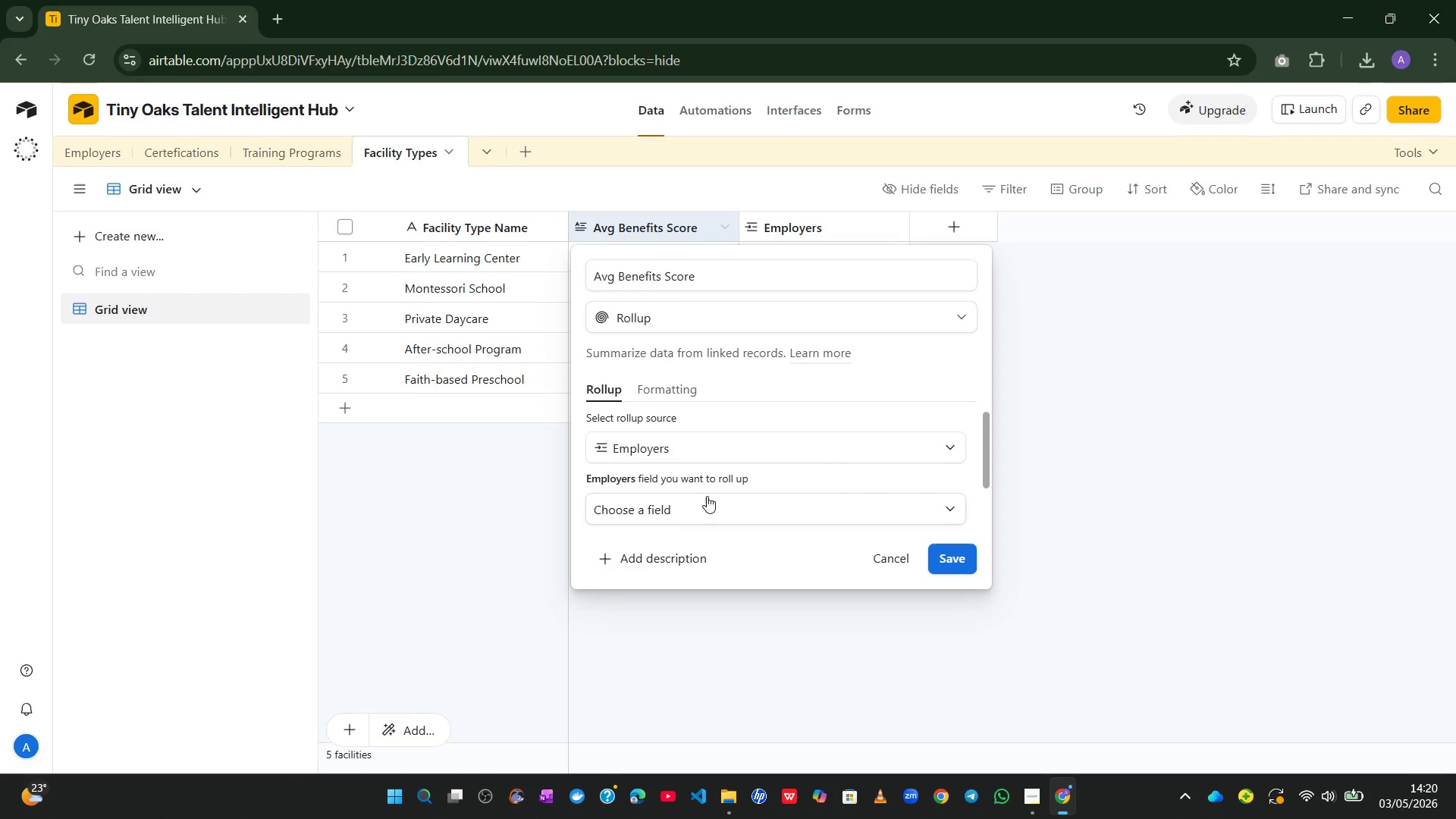 
left_click([729, 506])
 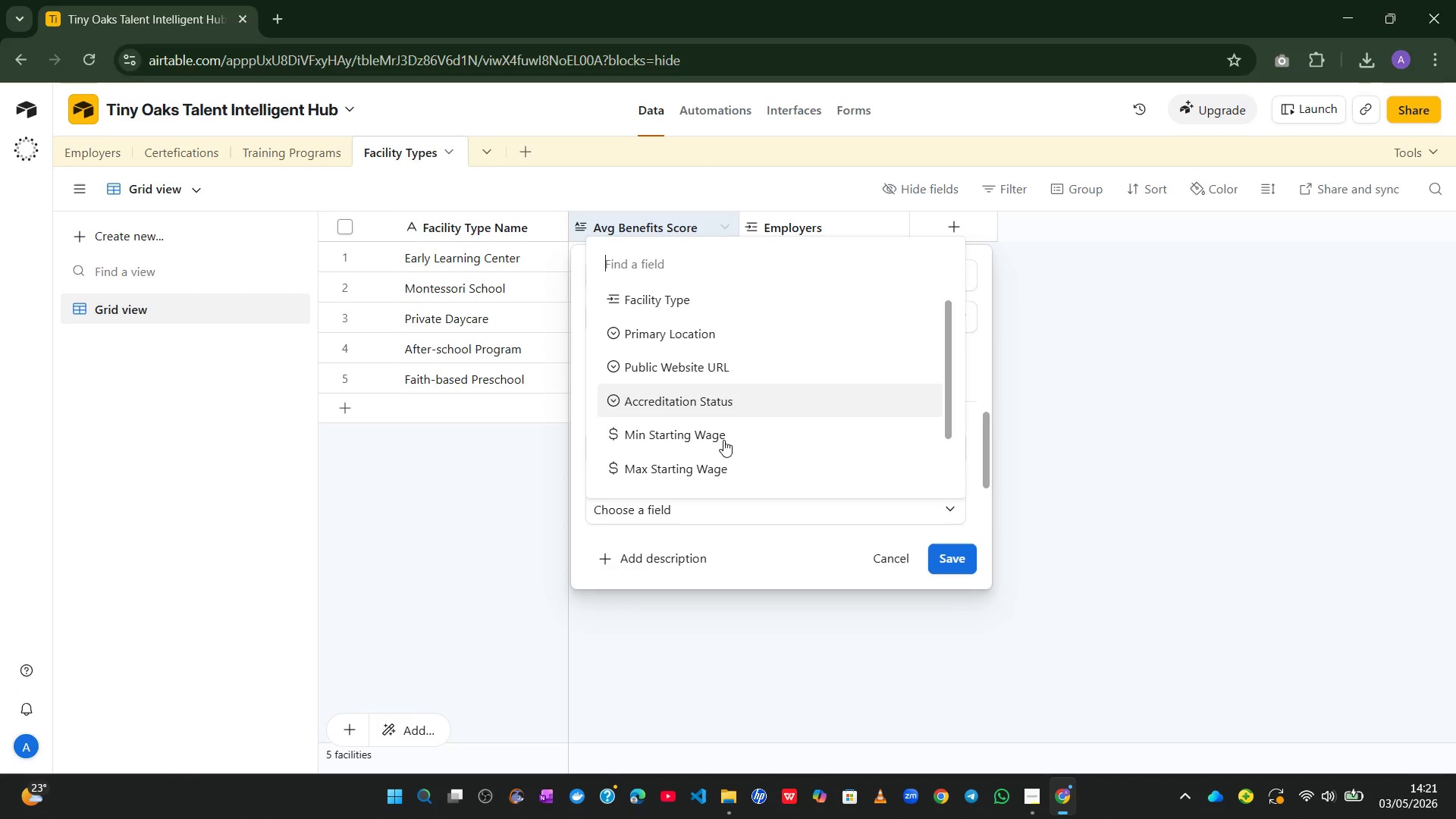 
wait(7.52)
 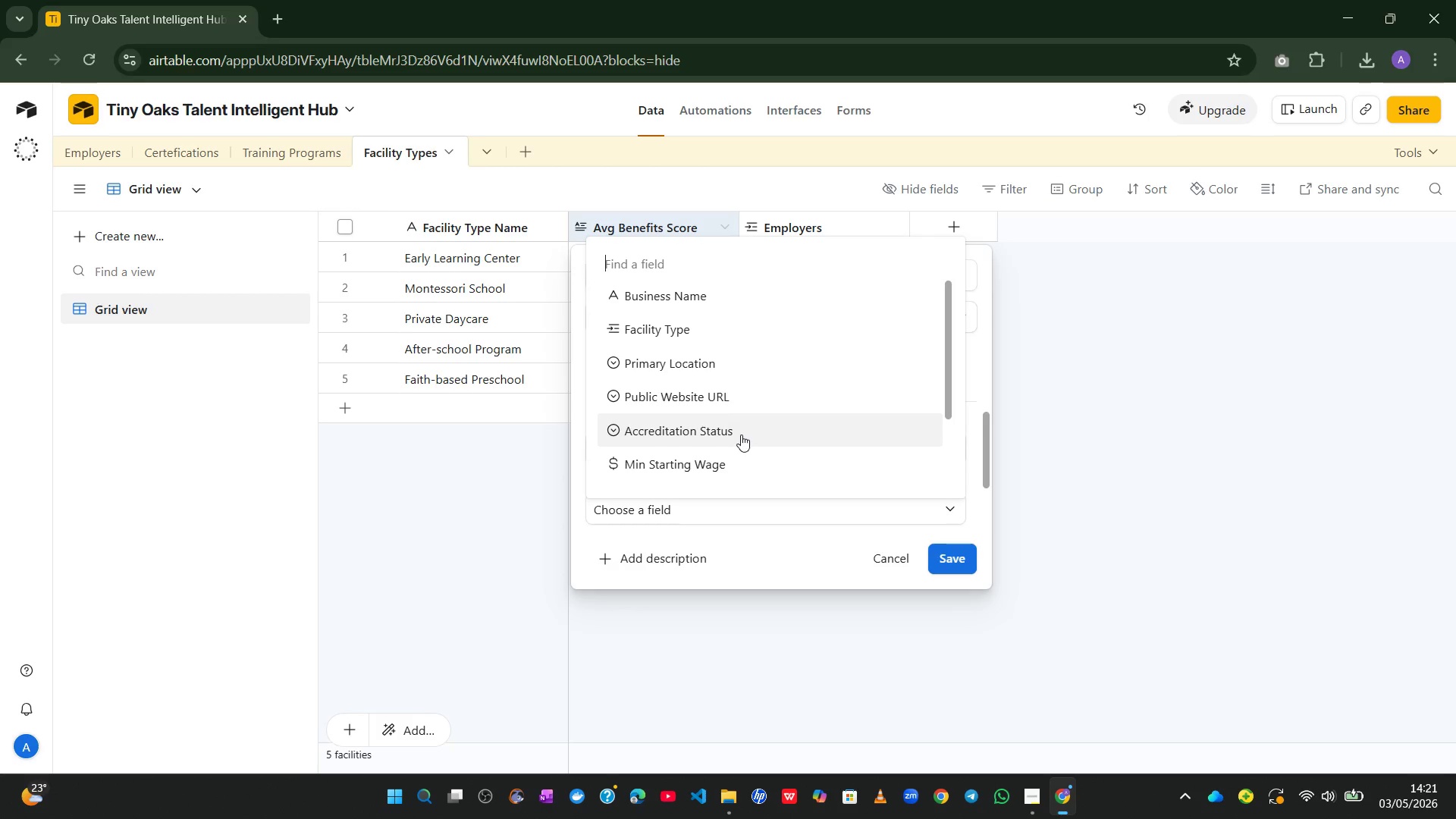 
left_click([698, 464])
 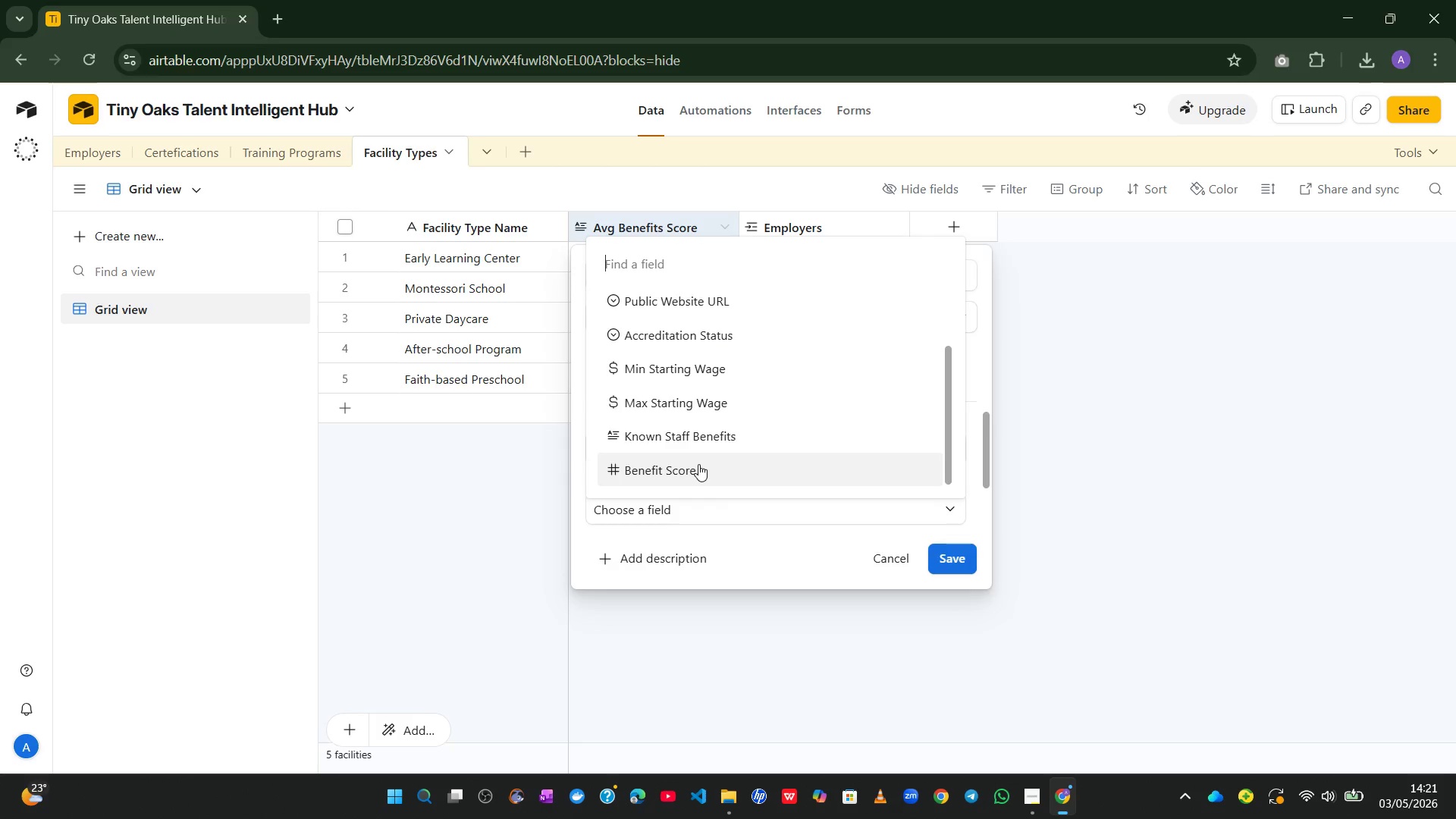 
mouse_move([698, 469])
 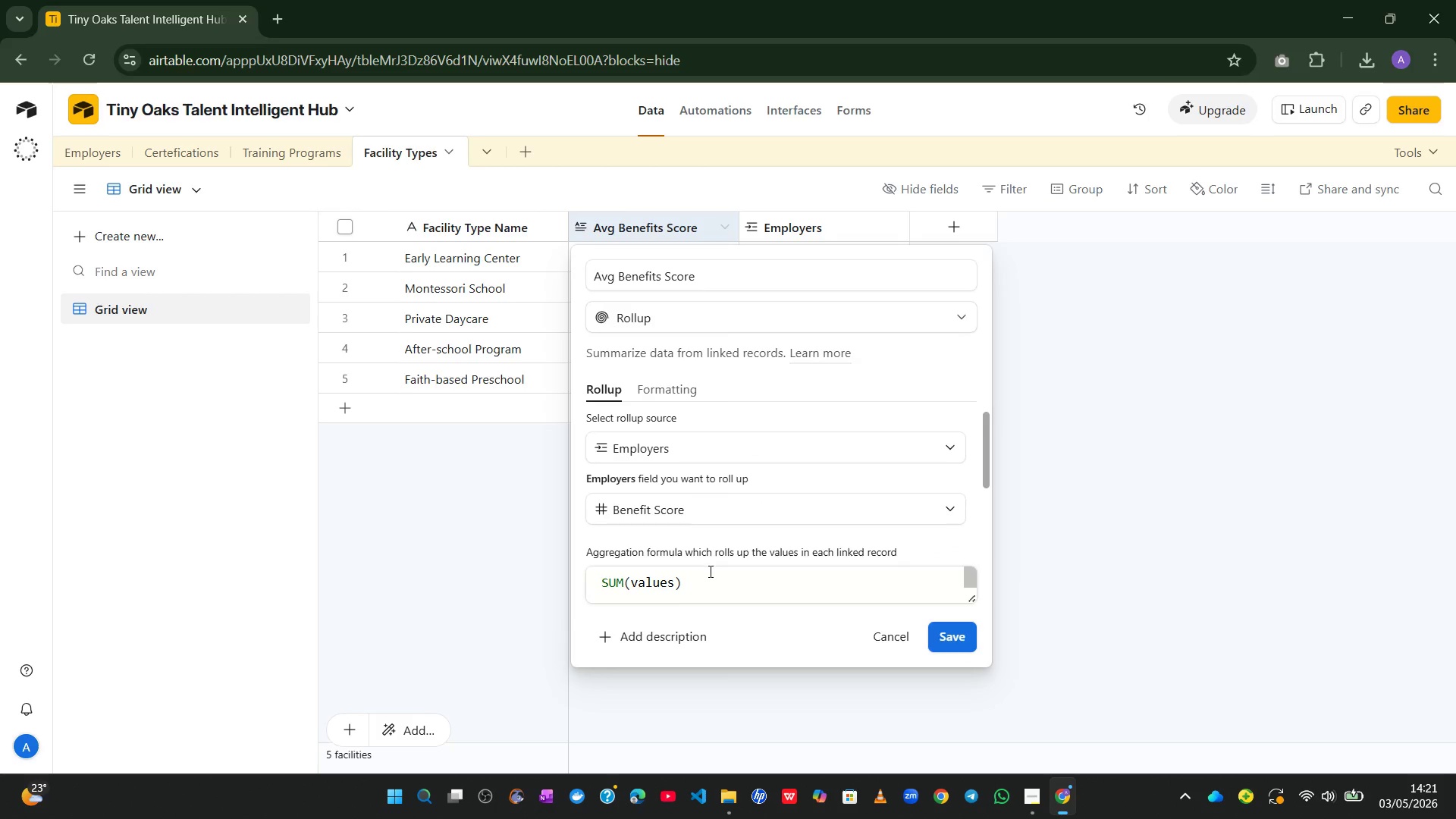 
left_click([714, 582])
 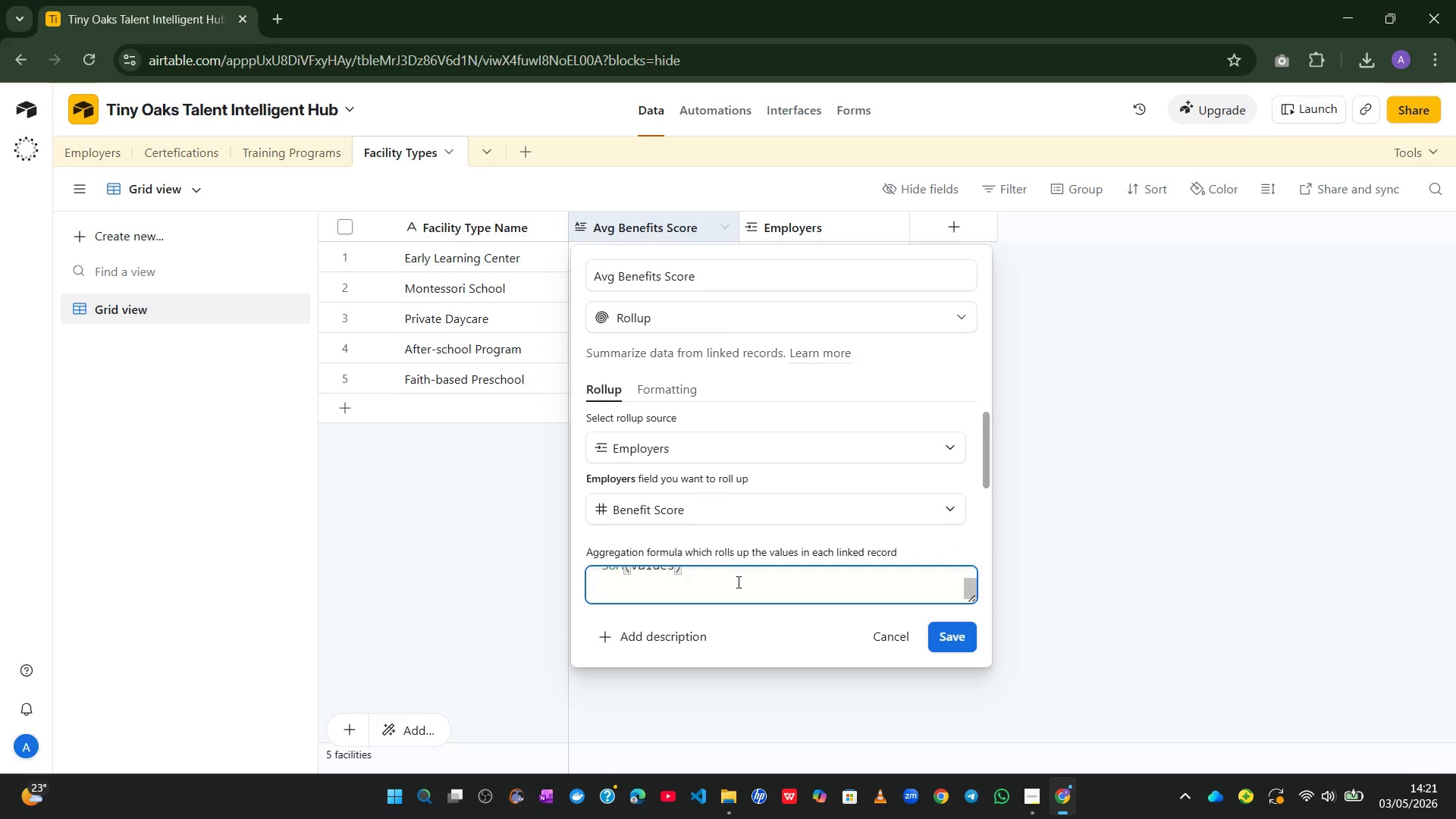 
wait(8.64)
 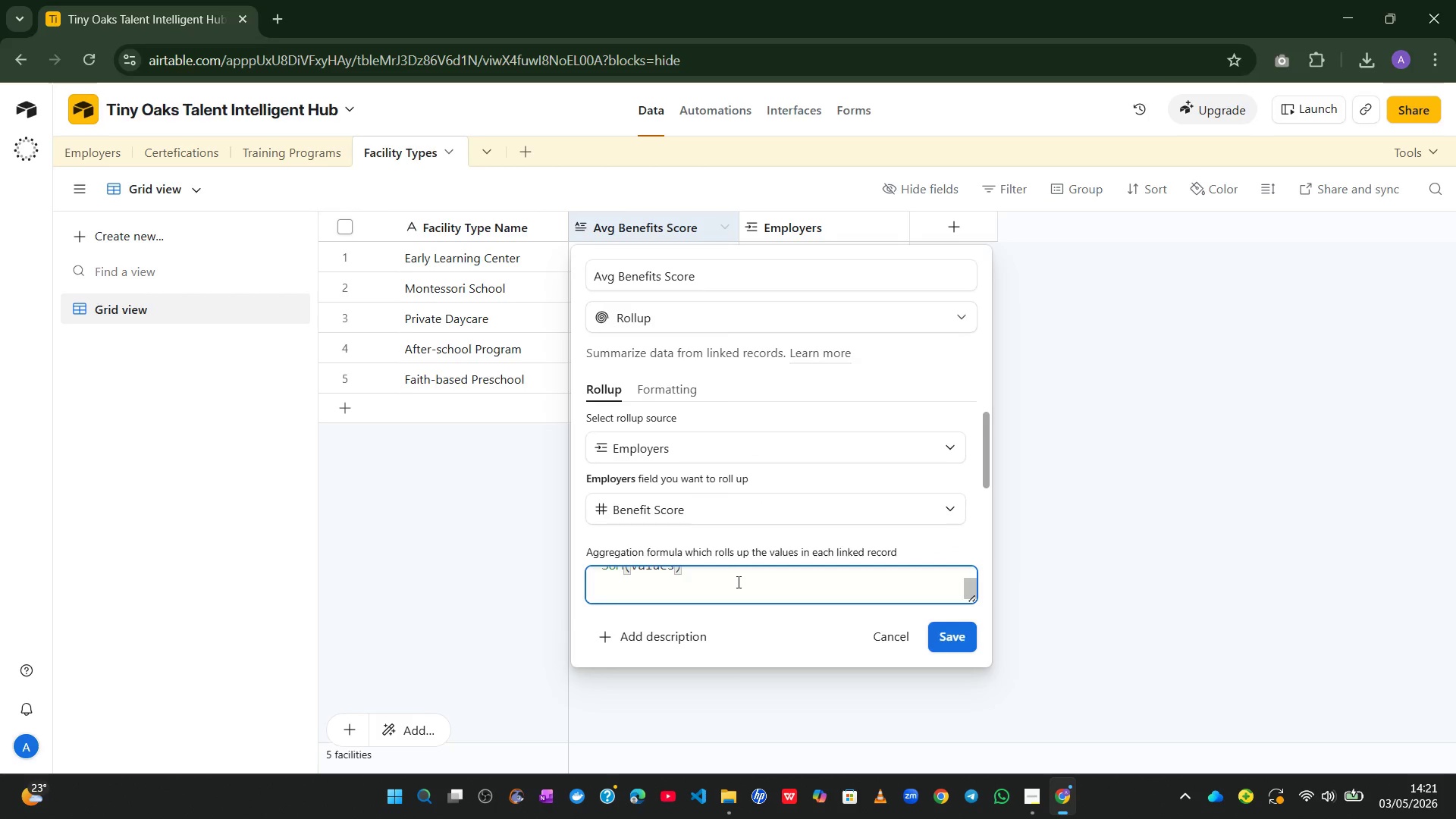 
left_click_drag(start_coordinate=[736, 586], to_coordinate=[644, 588])
 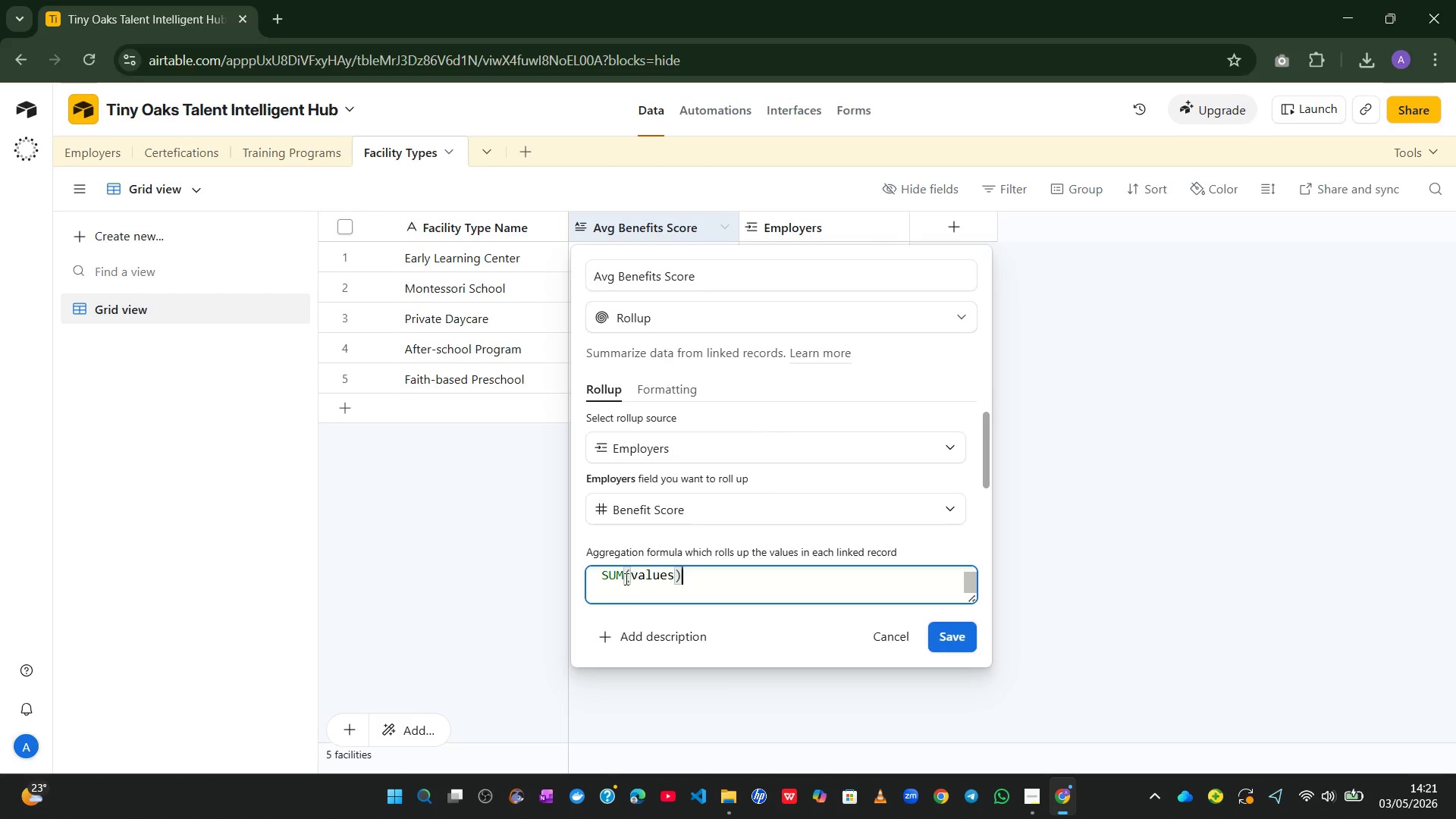 
left_click_drag(start_coordinate=[625, 579], to_coordinate=[598, 579])
 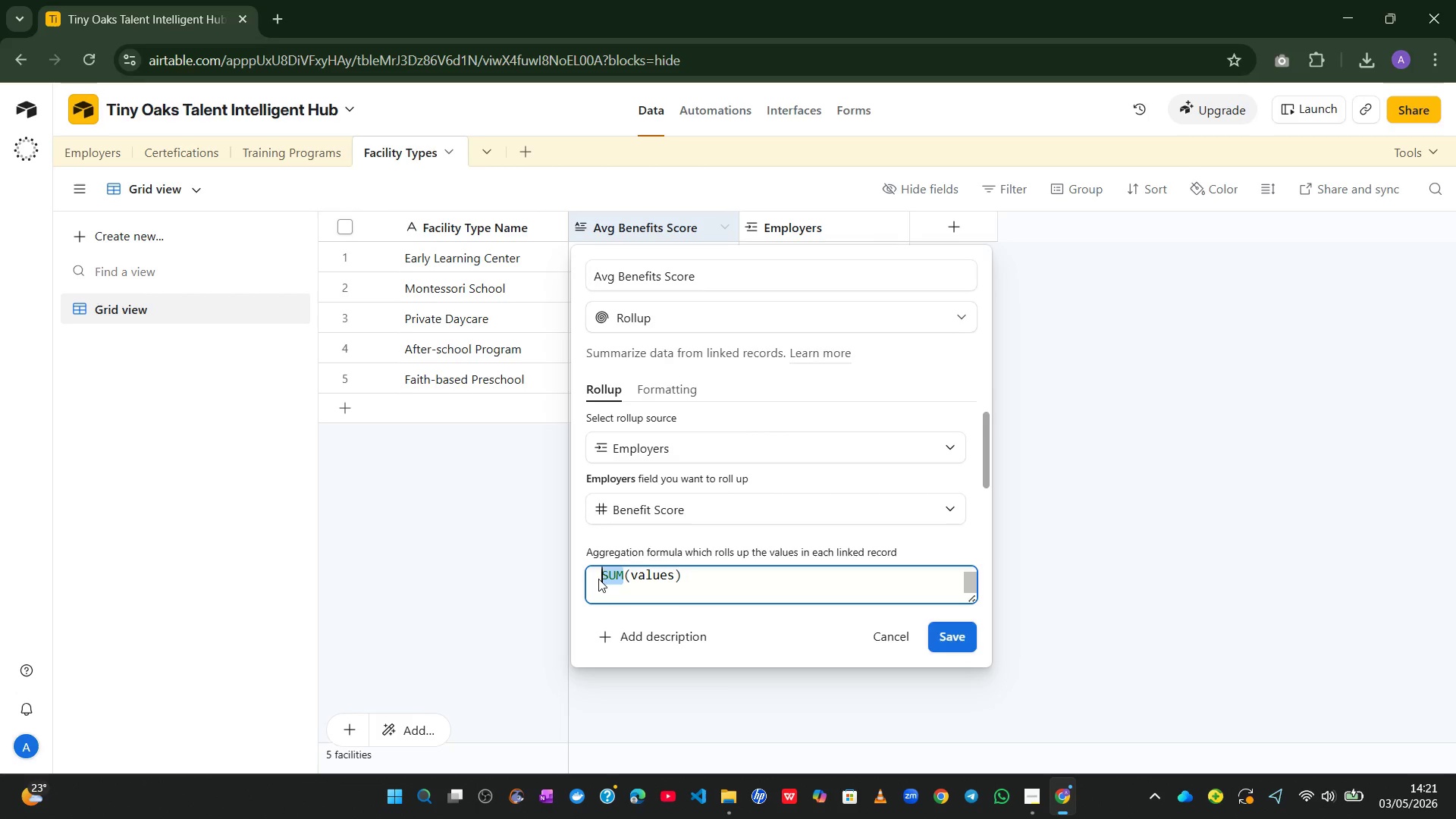 
type(Av)
 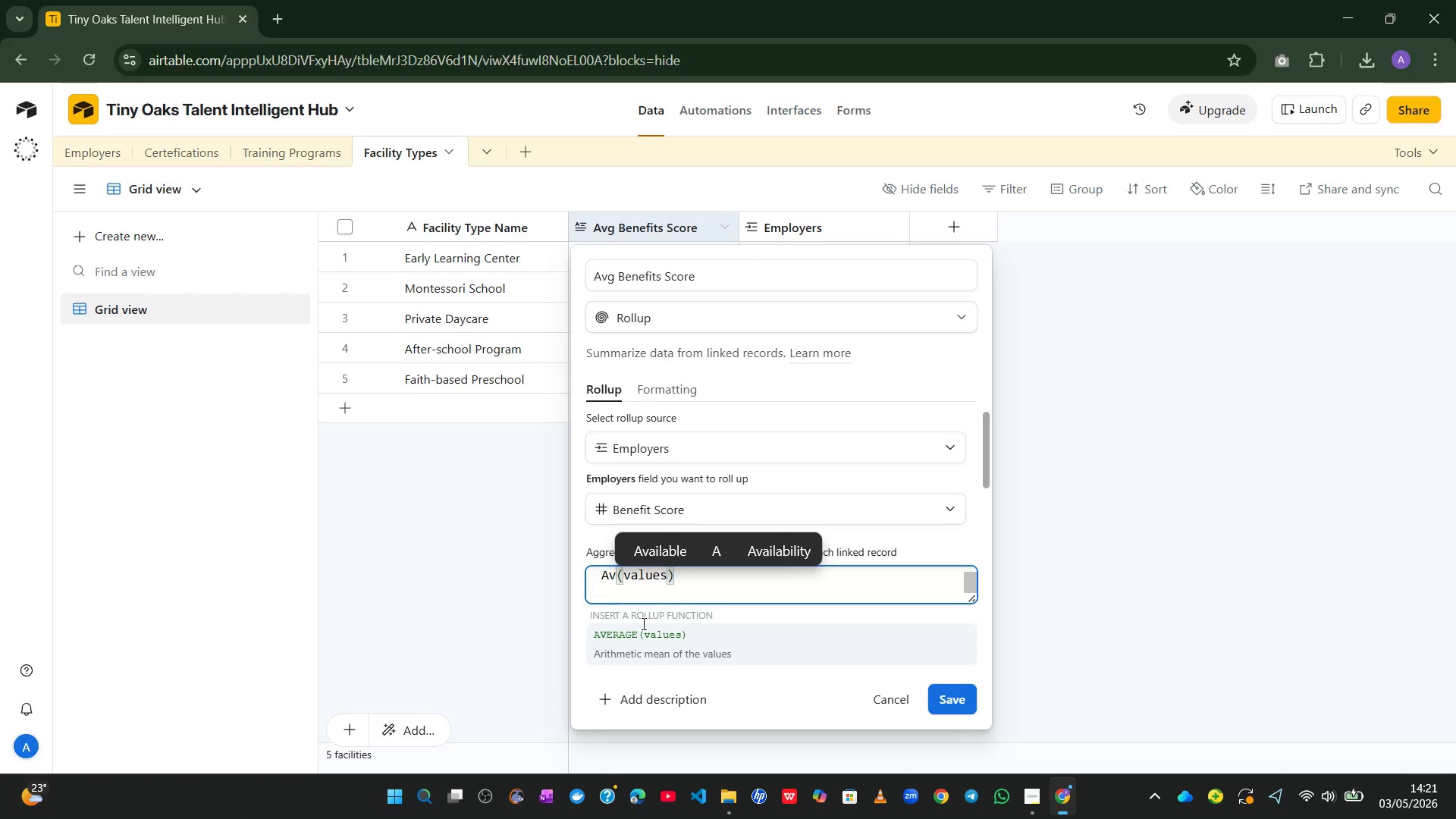 
left_click([661, 649])
 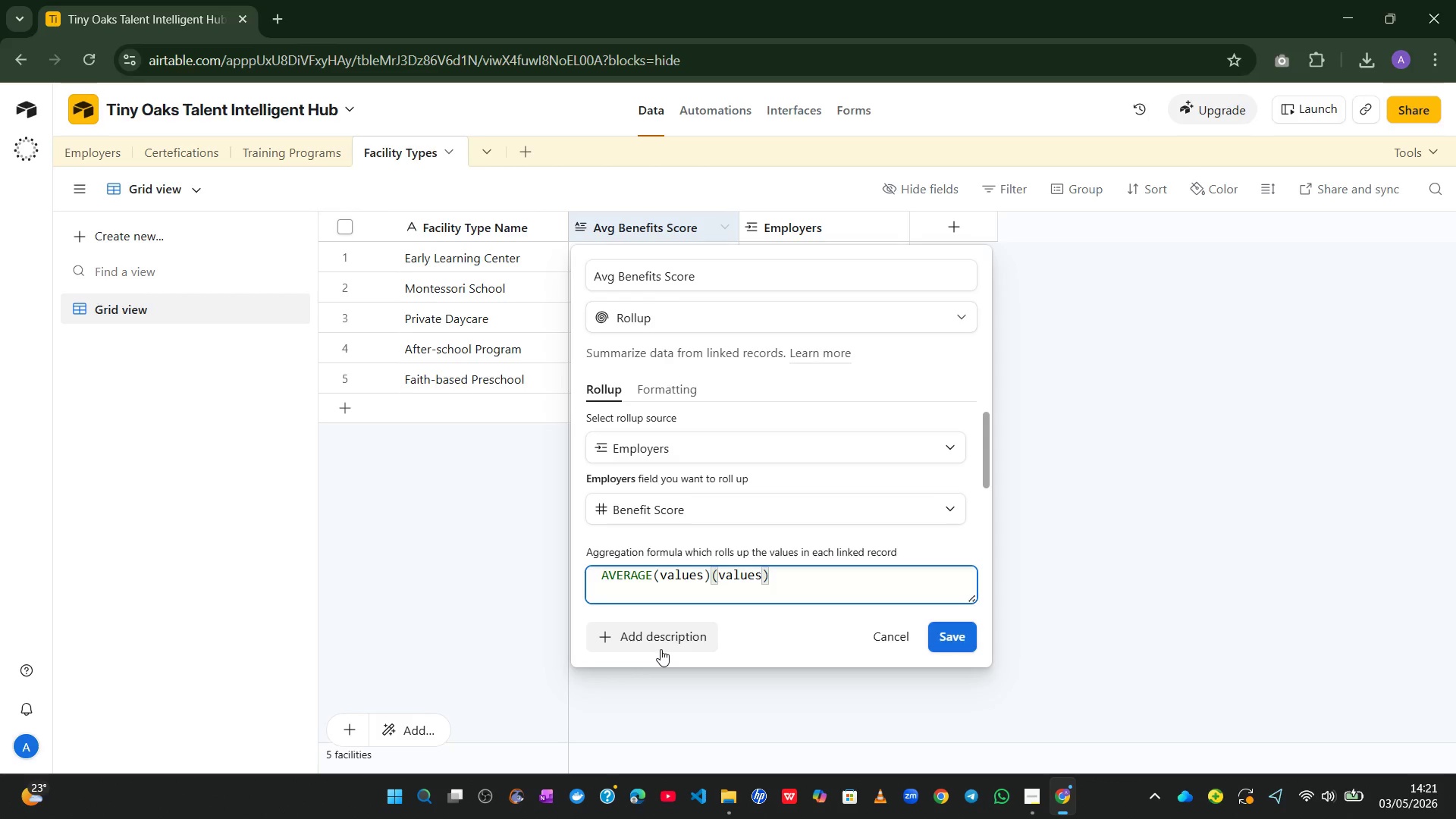 
hold_key(key=ArrowRight, duration=0.36)
 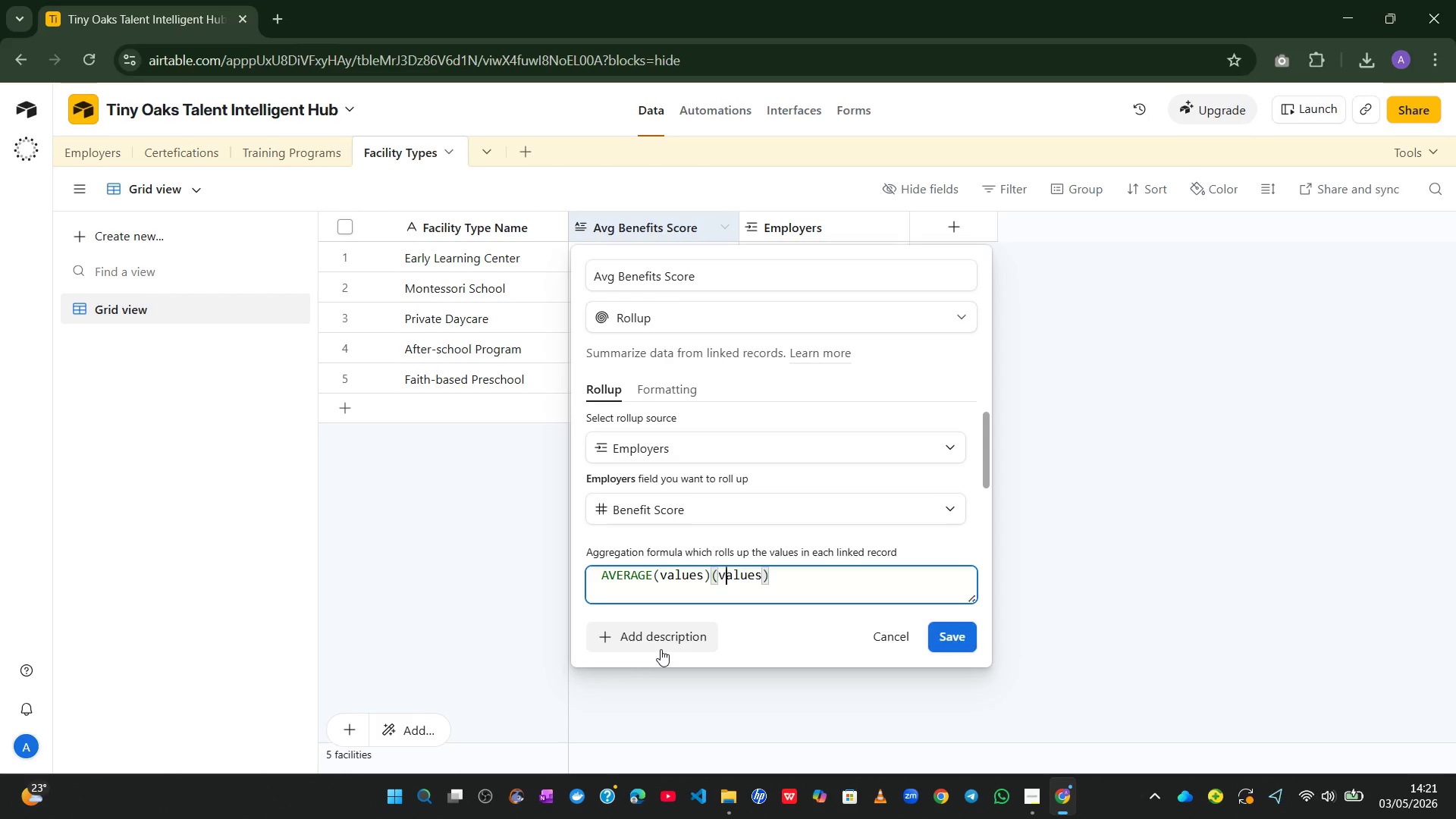 
hold_key(key=ArrowRight, duration=0.33)
 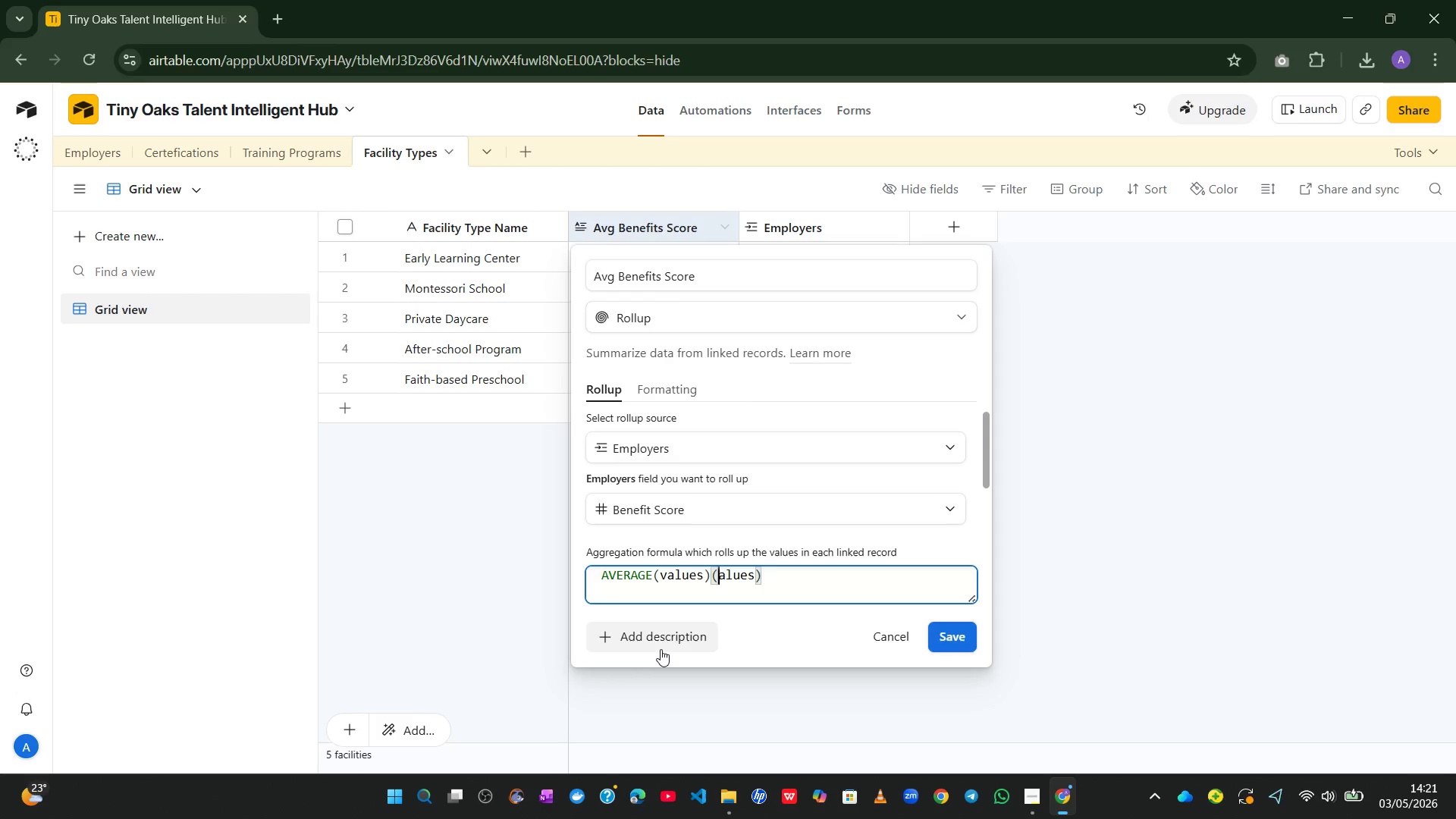 
key(Backspace)
 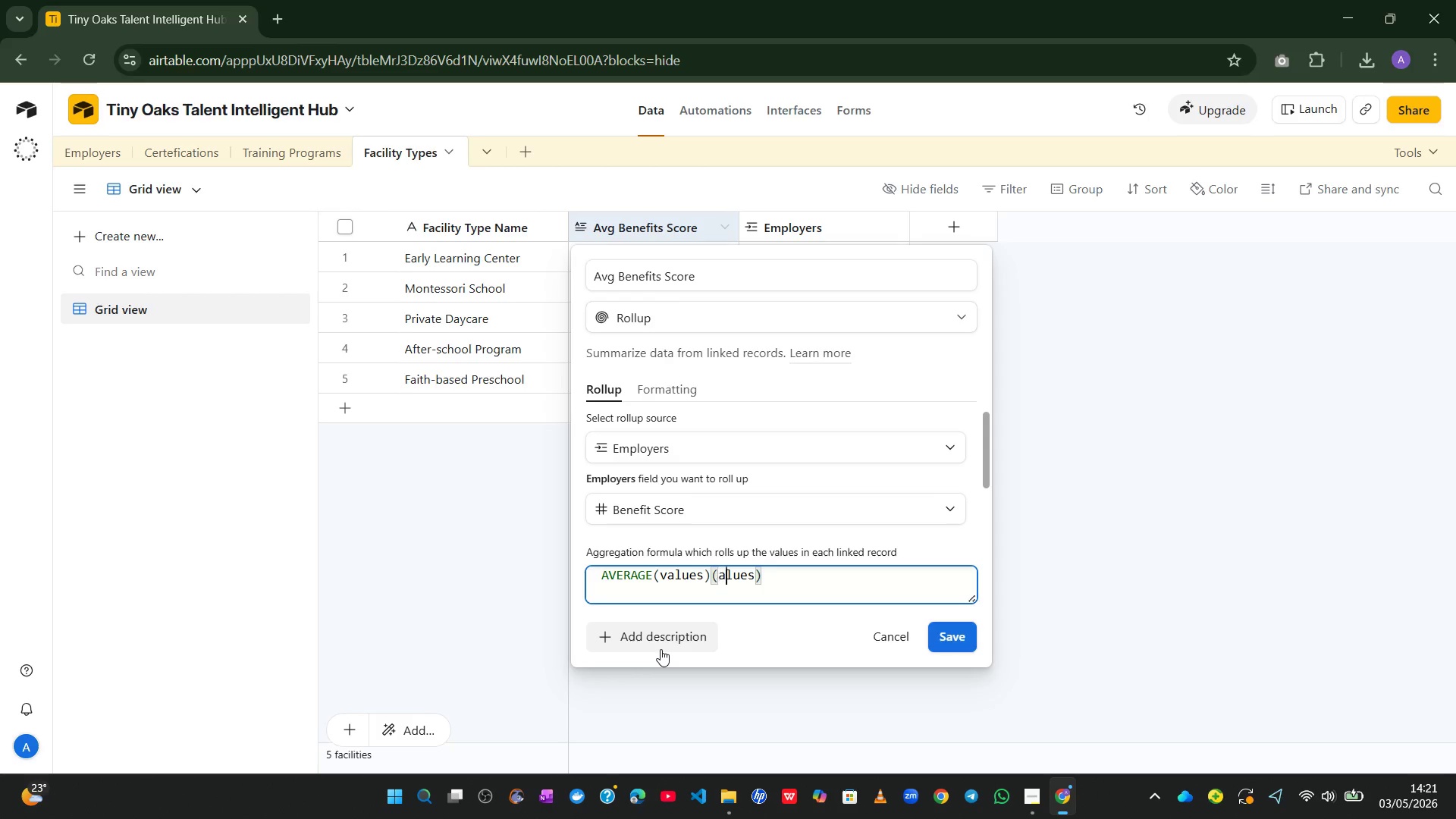 
key(ArrowRight)
 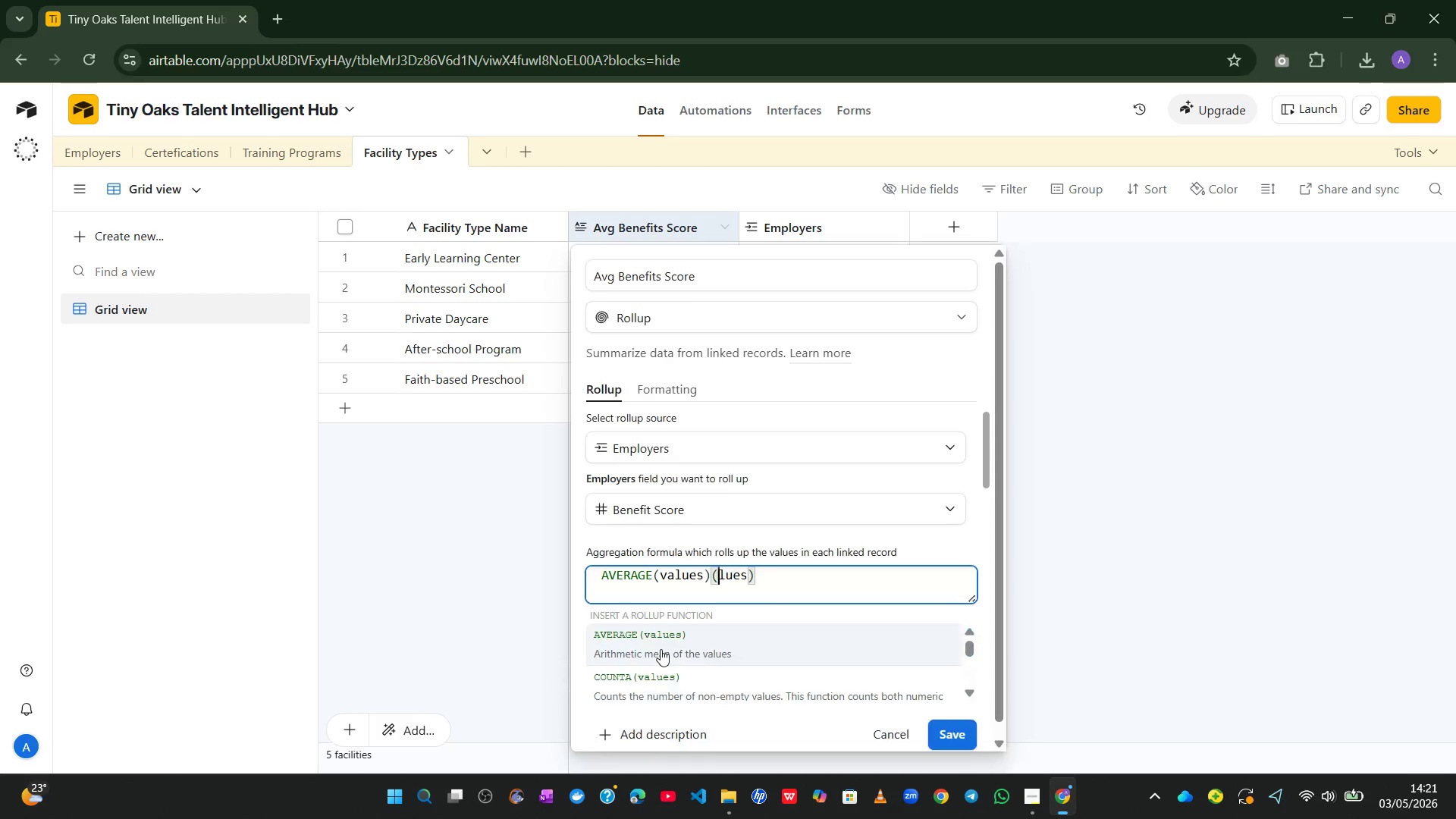 
key(Backspace)
 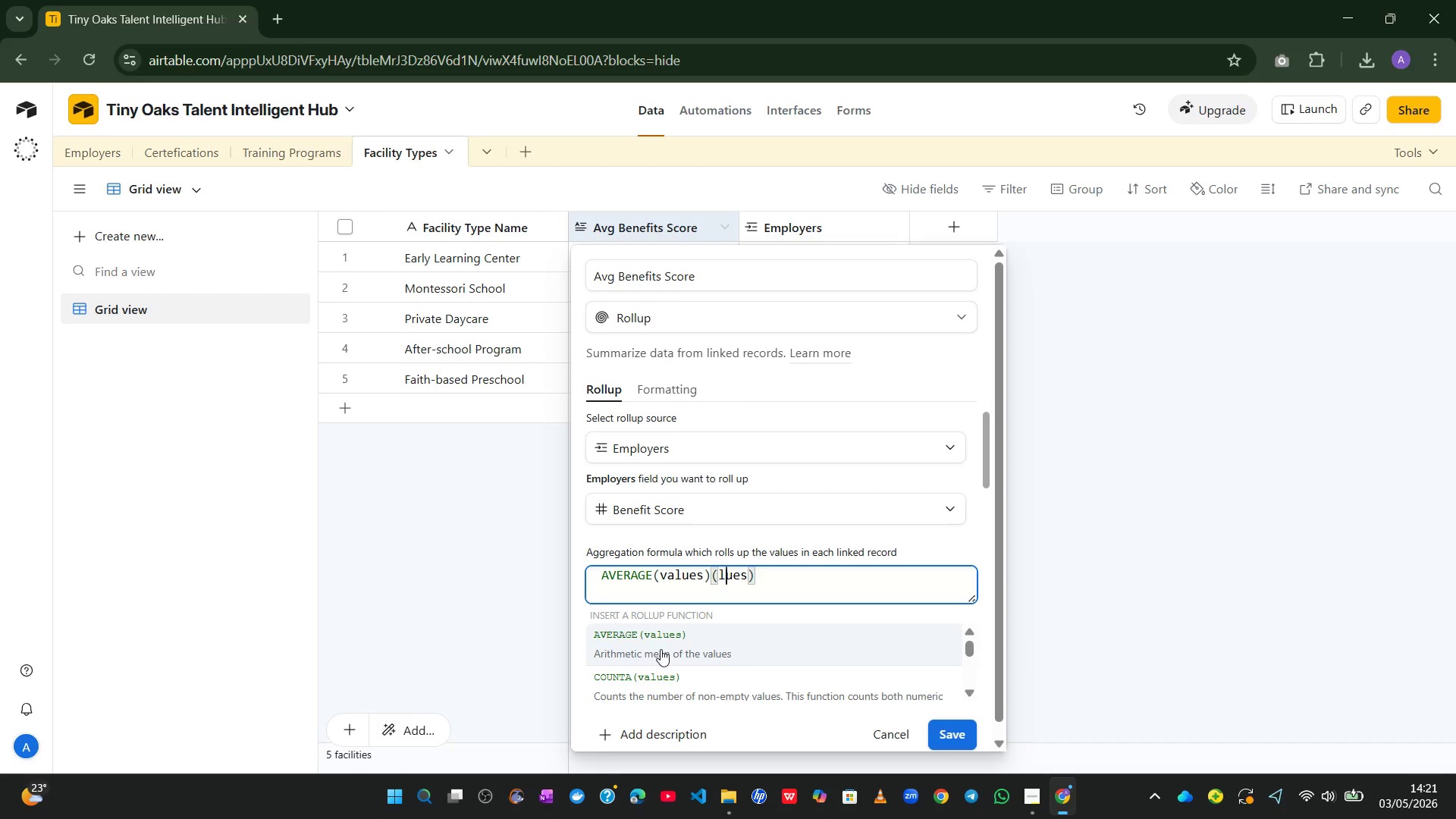 
key(ArrowRight)
 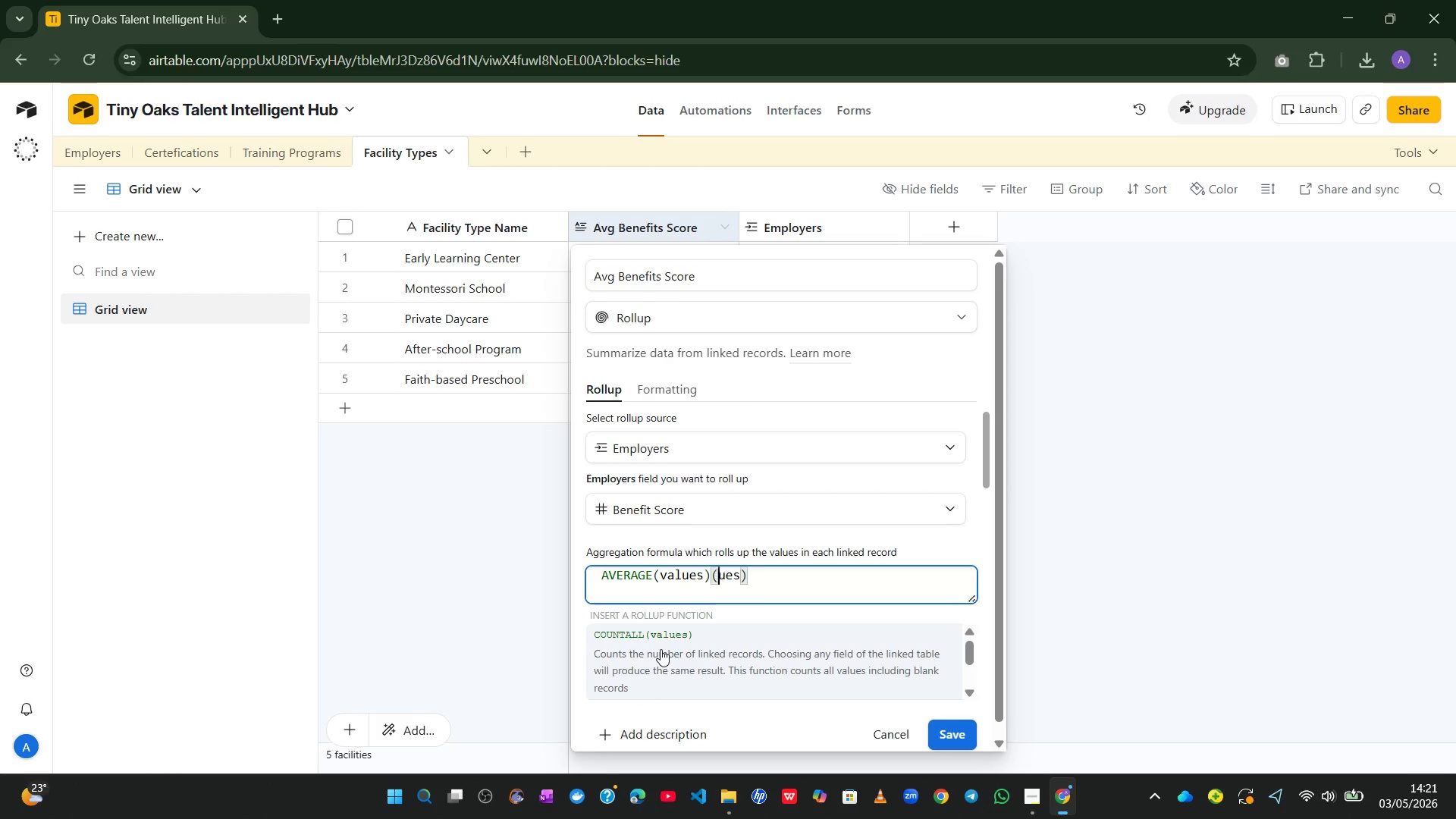 
key(Backspace)
 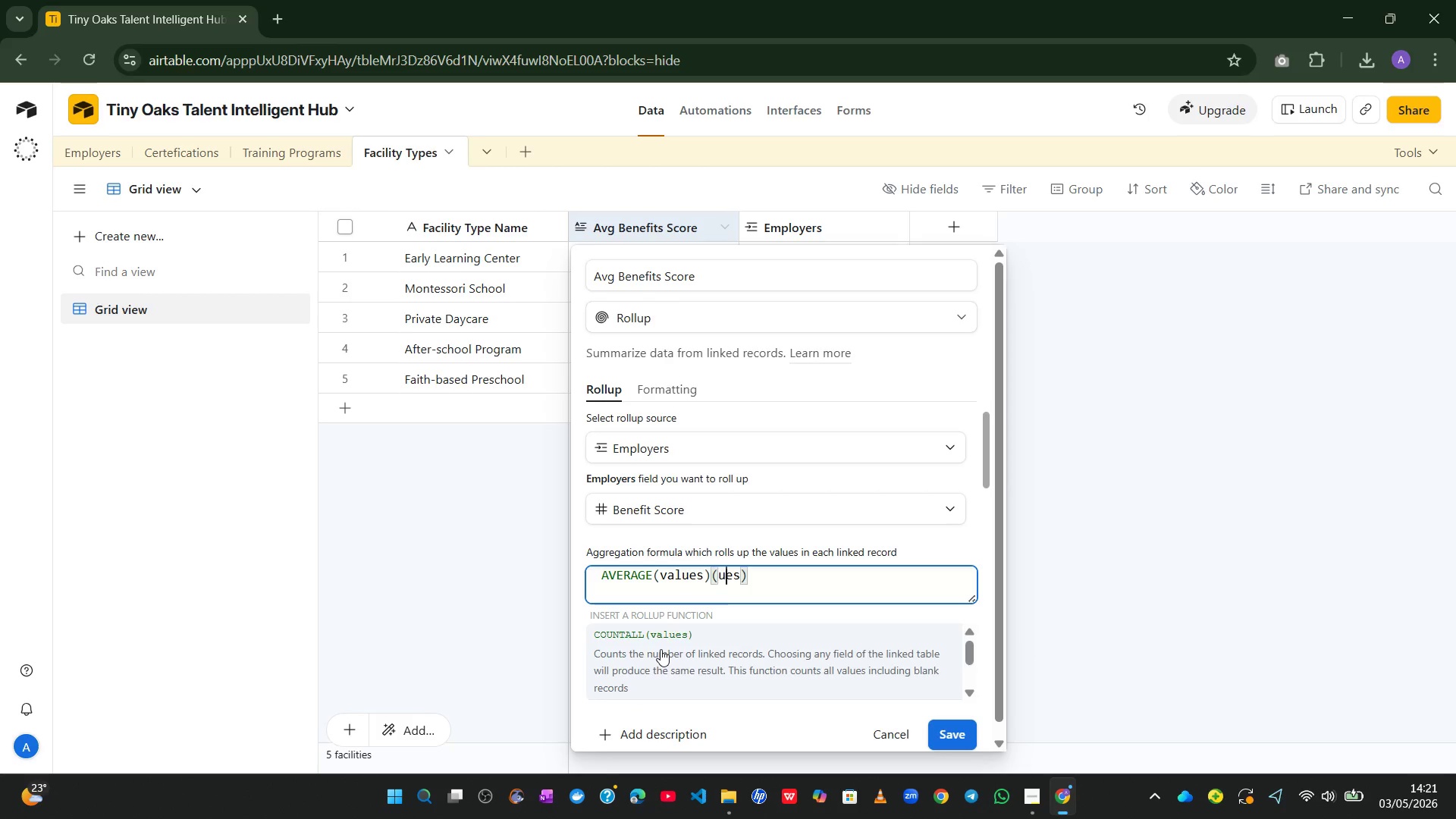 
key(ArrowRight)
 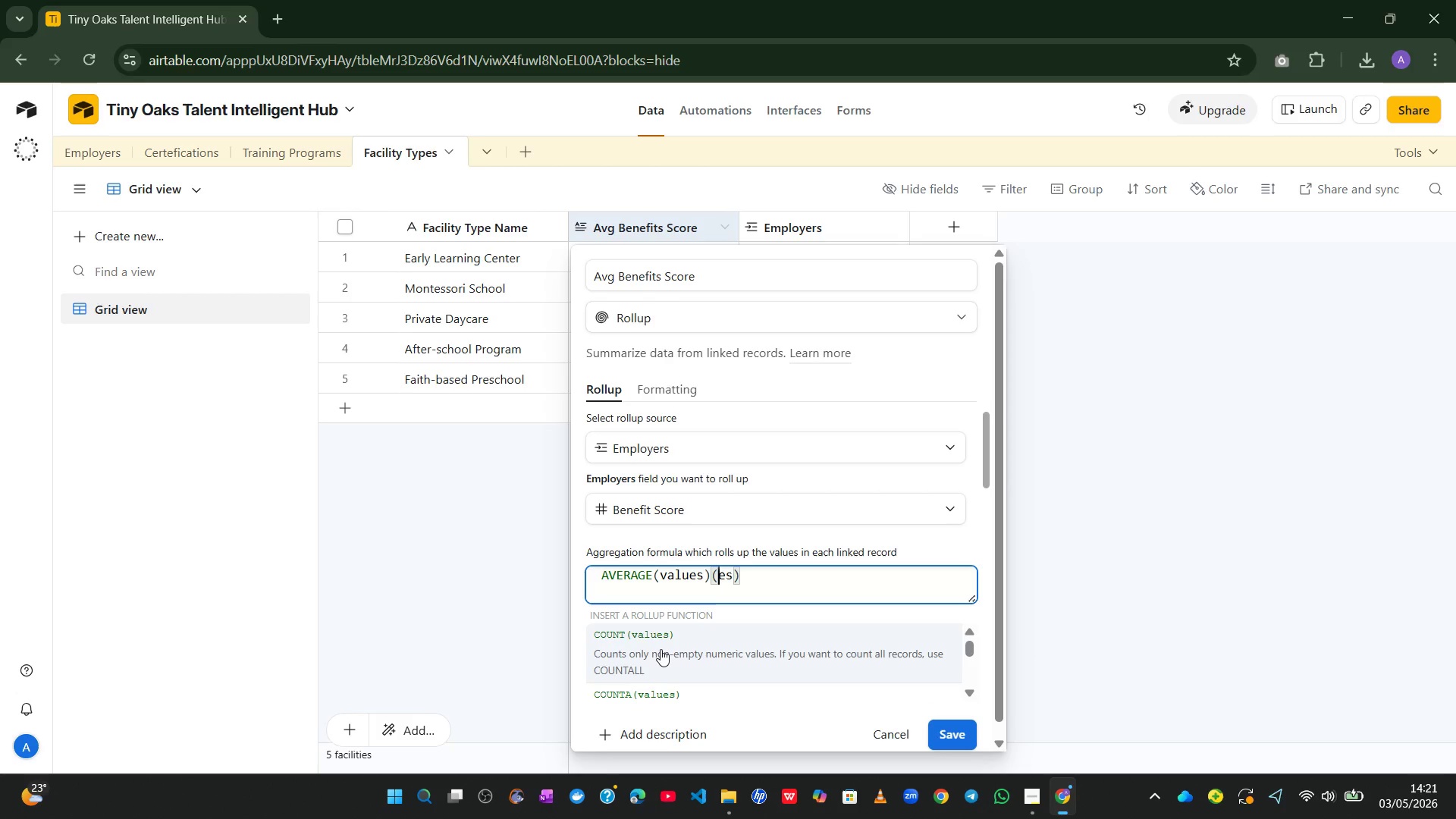 
key(Backspace)
 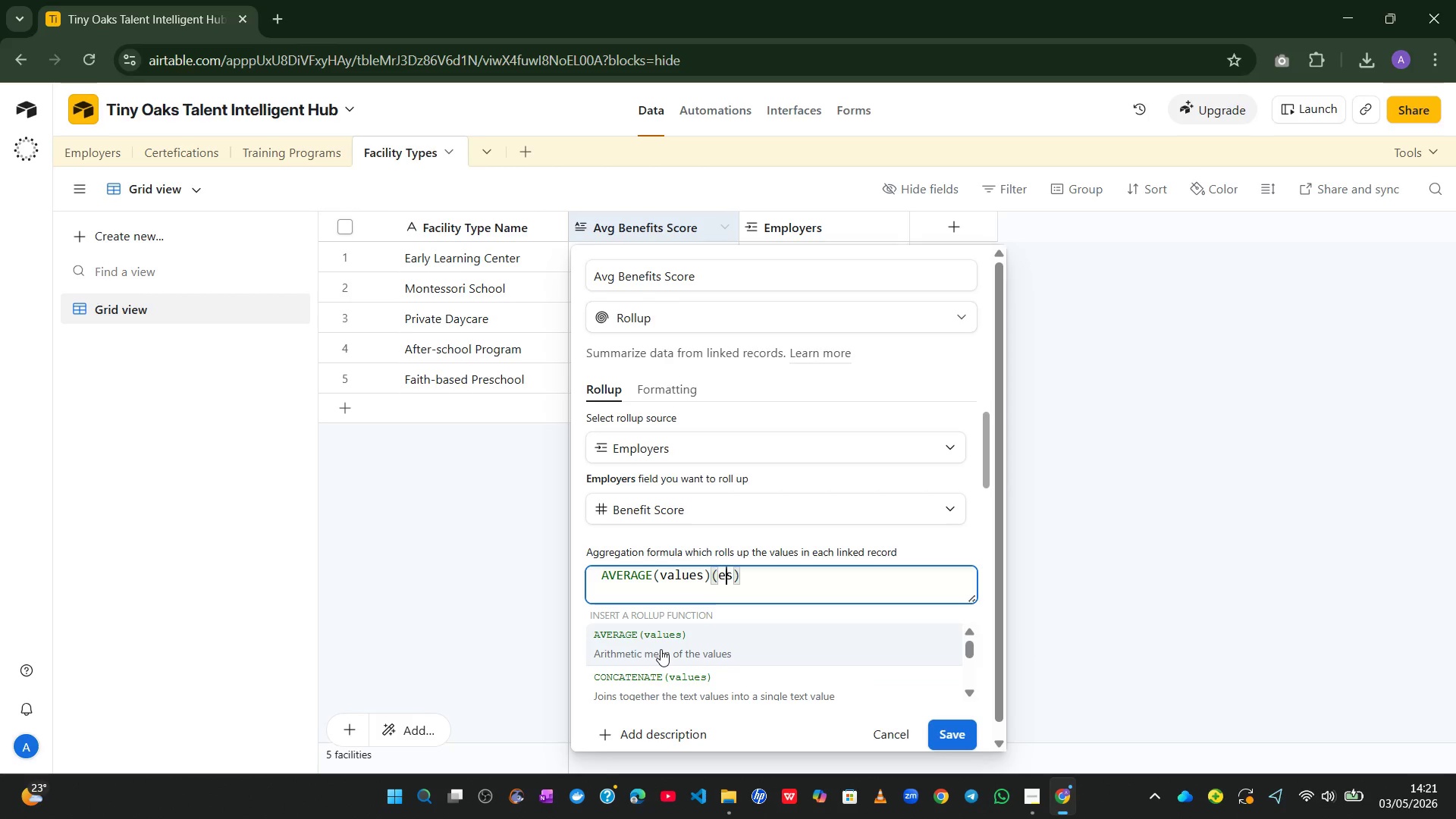 
key(ArrowRight)
 